 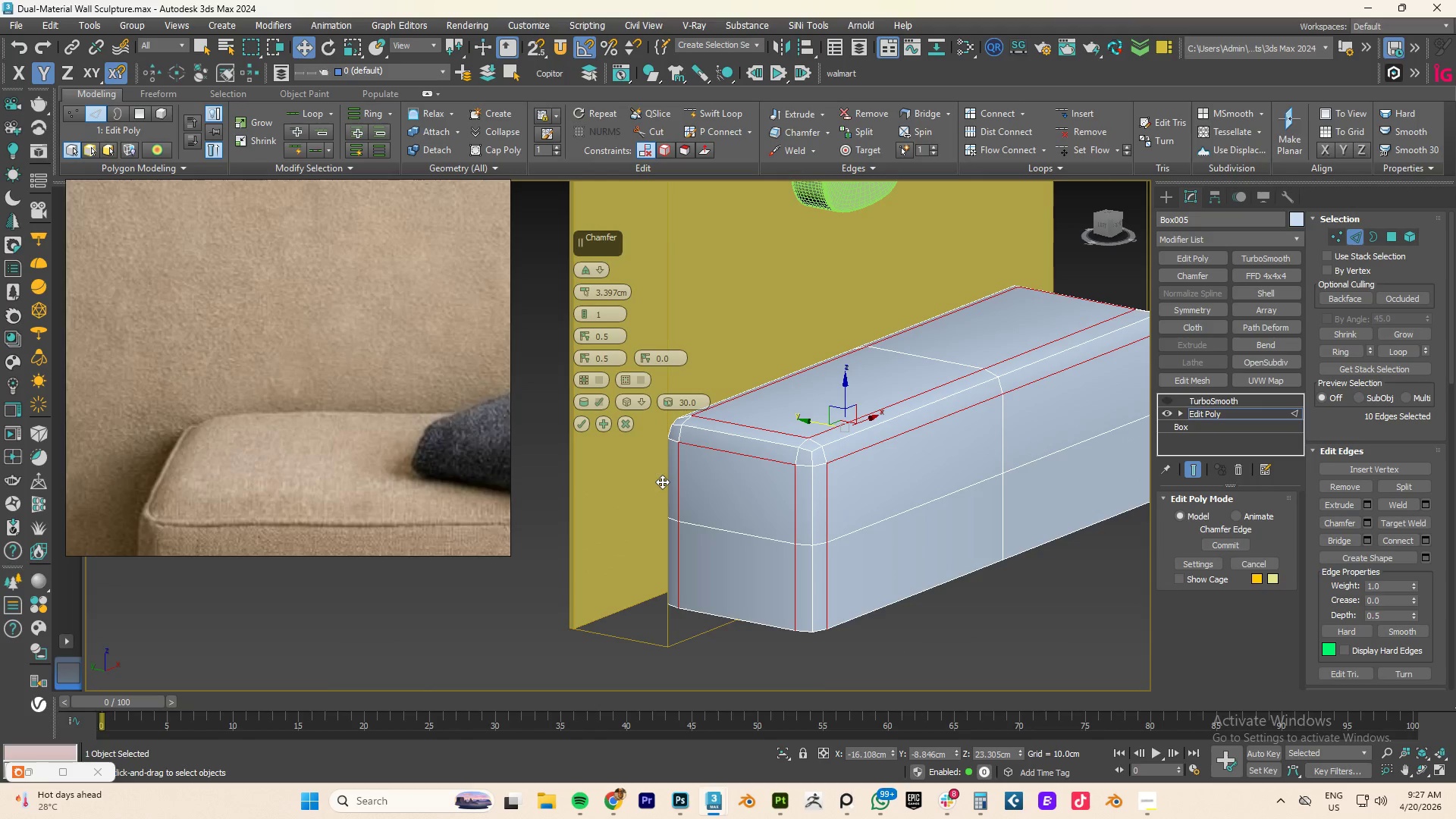 
scroll: coordinate [1011, 422], scroll_direction: down, amount: 2.0
 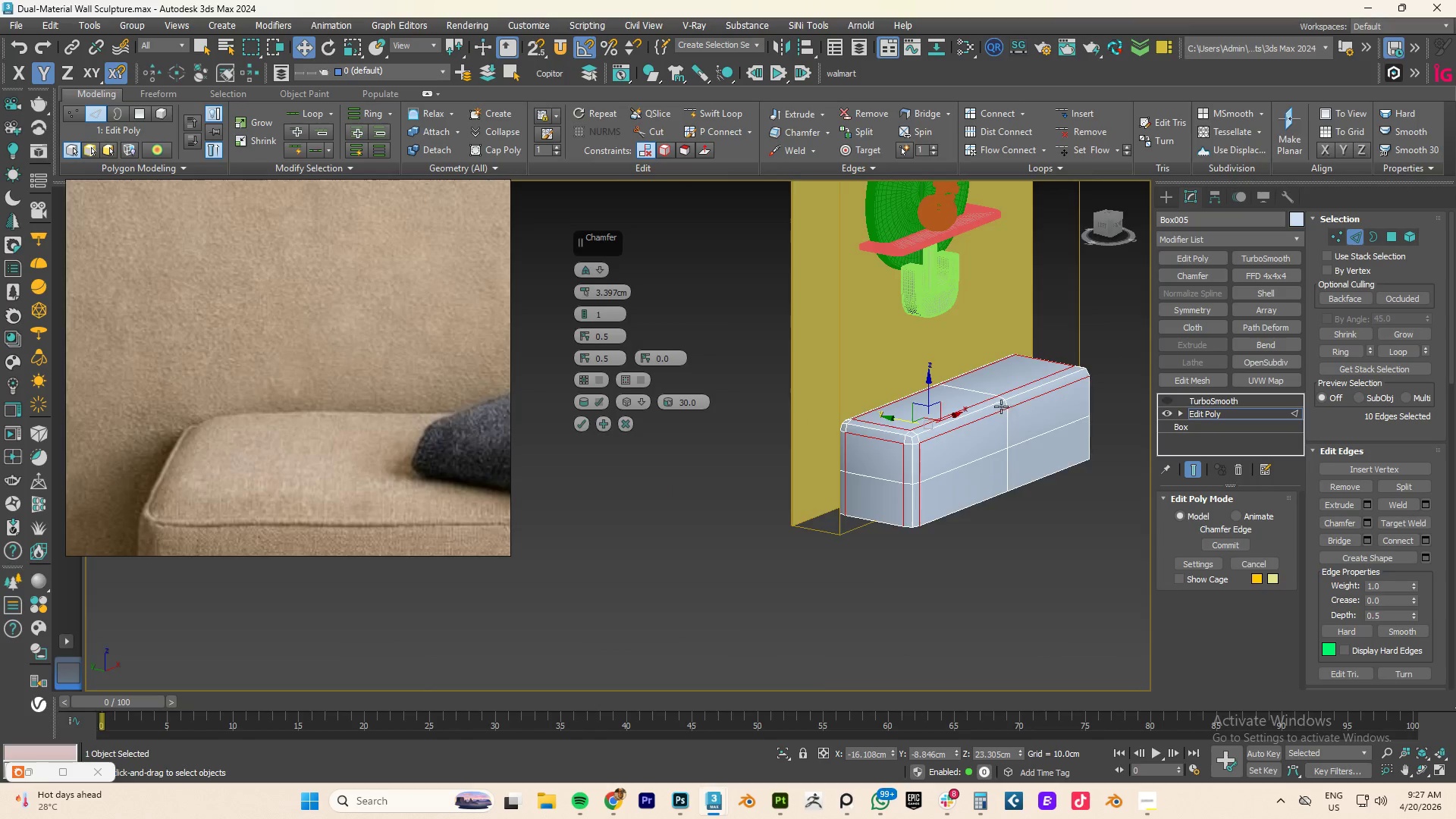 
hold_key(key=ControlLeft, duration=2.11)
double_click([914, 553])
 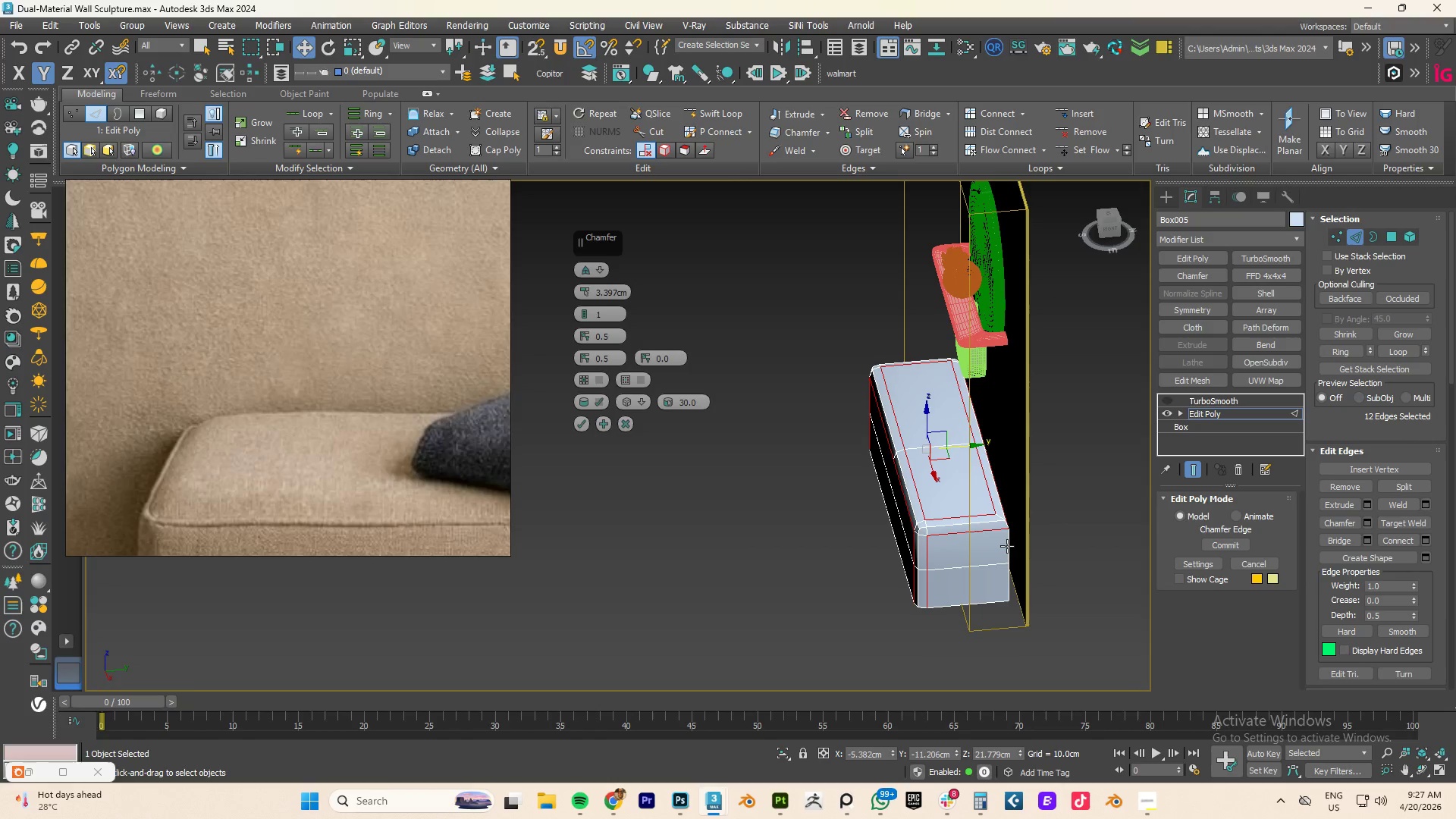 
double_click([1007, 546])
 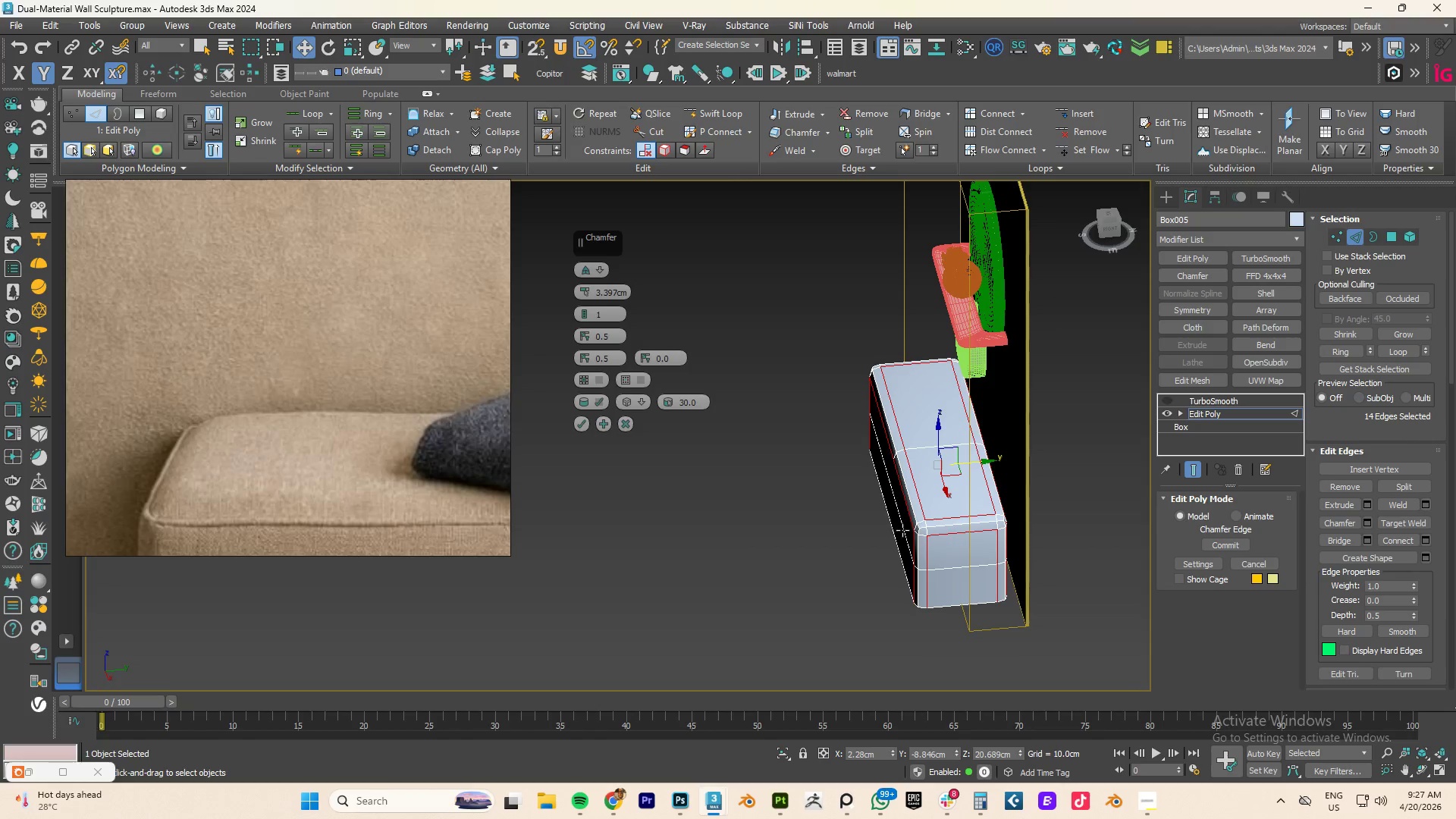 
hold_key(key=AltLeft, duration=0.98)
 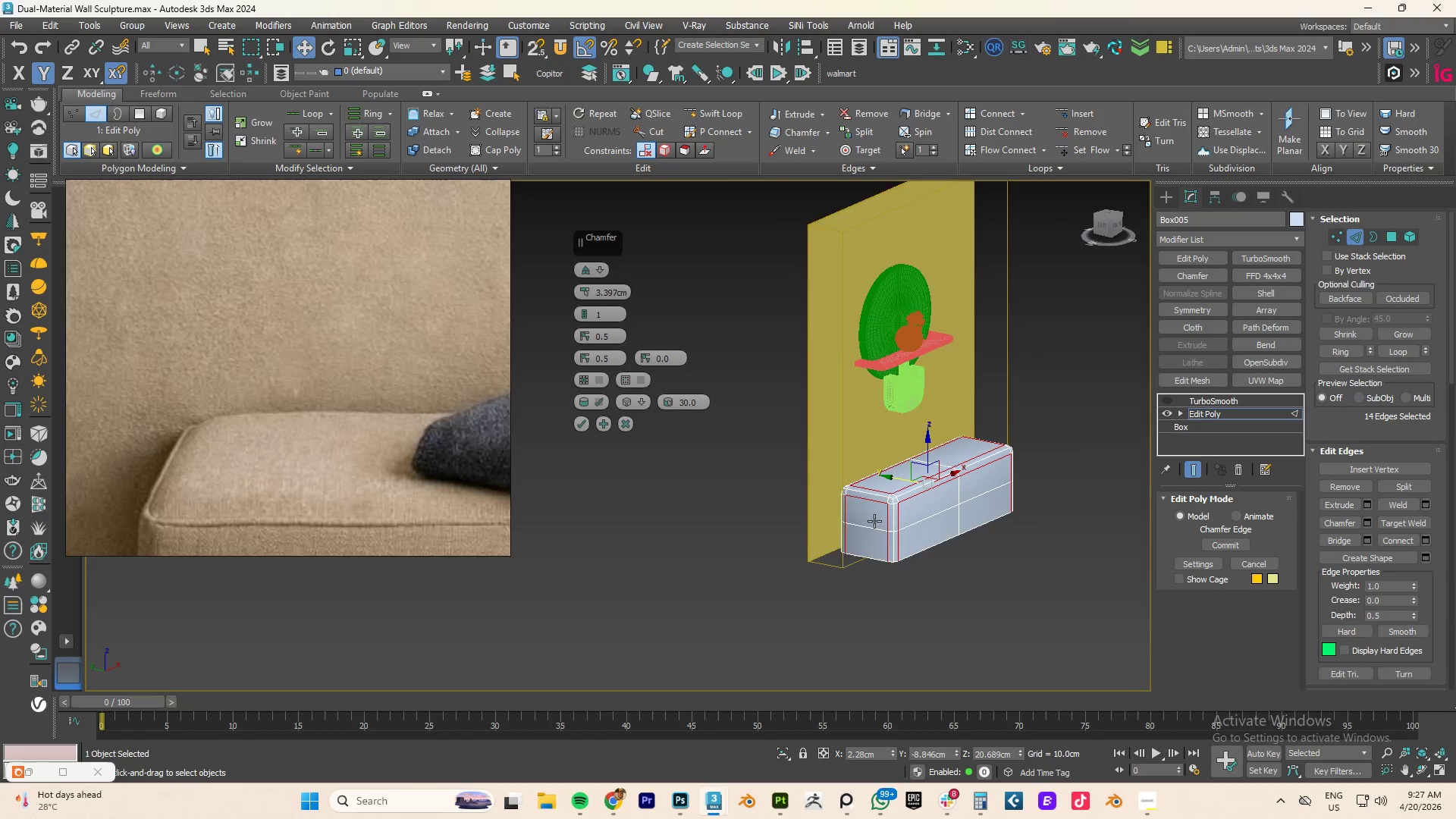 
scroll: coordinate [902, 530], scroll_direction: down, amount: 1.0
 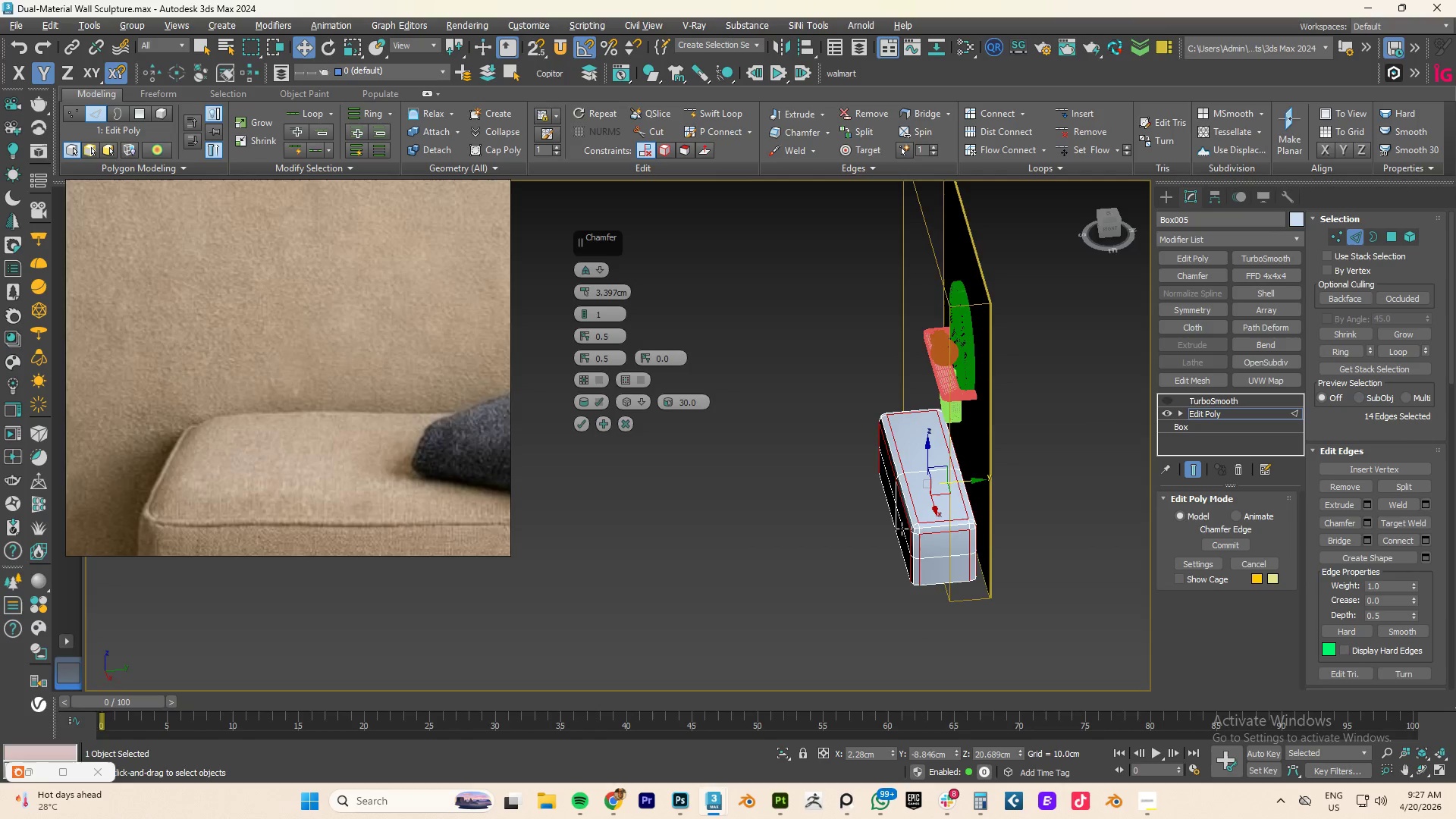 
scroll: coordinate [874, 521], scroll_direction: up, amount: 1.0
 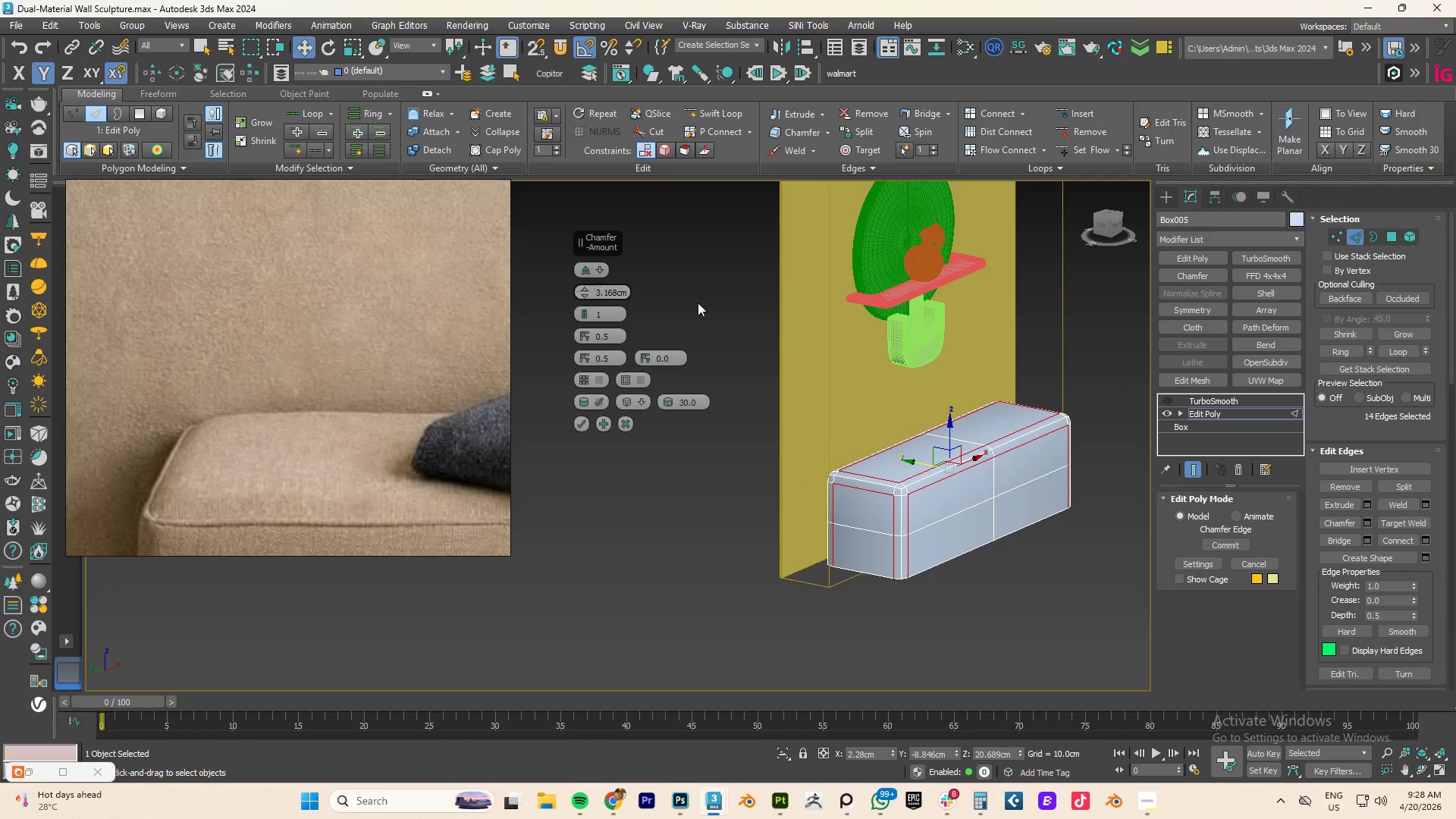 
wait(6.53)
 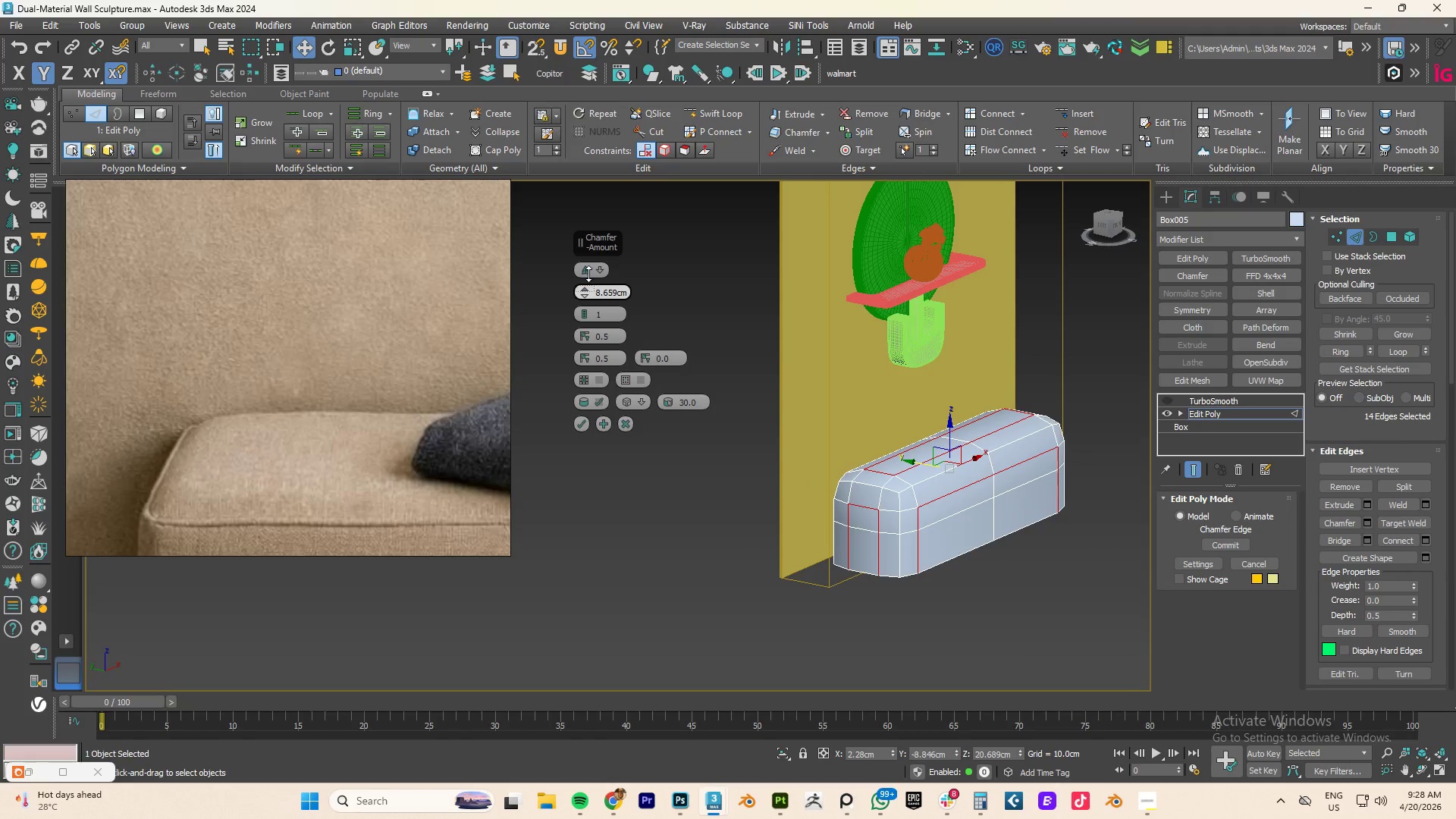 
left_click([584, 311])
 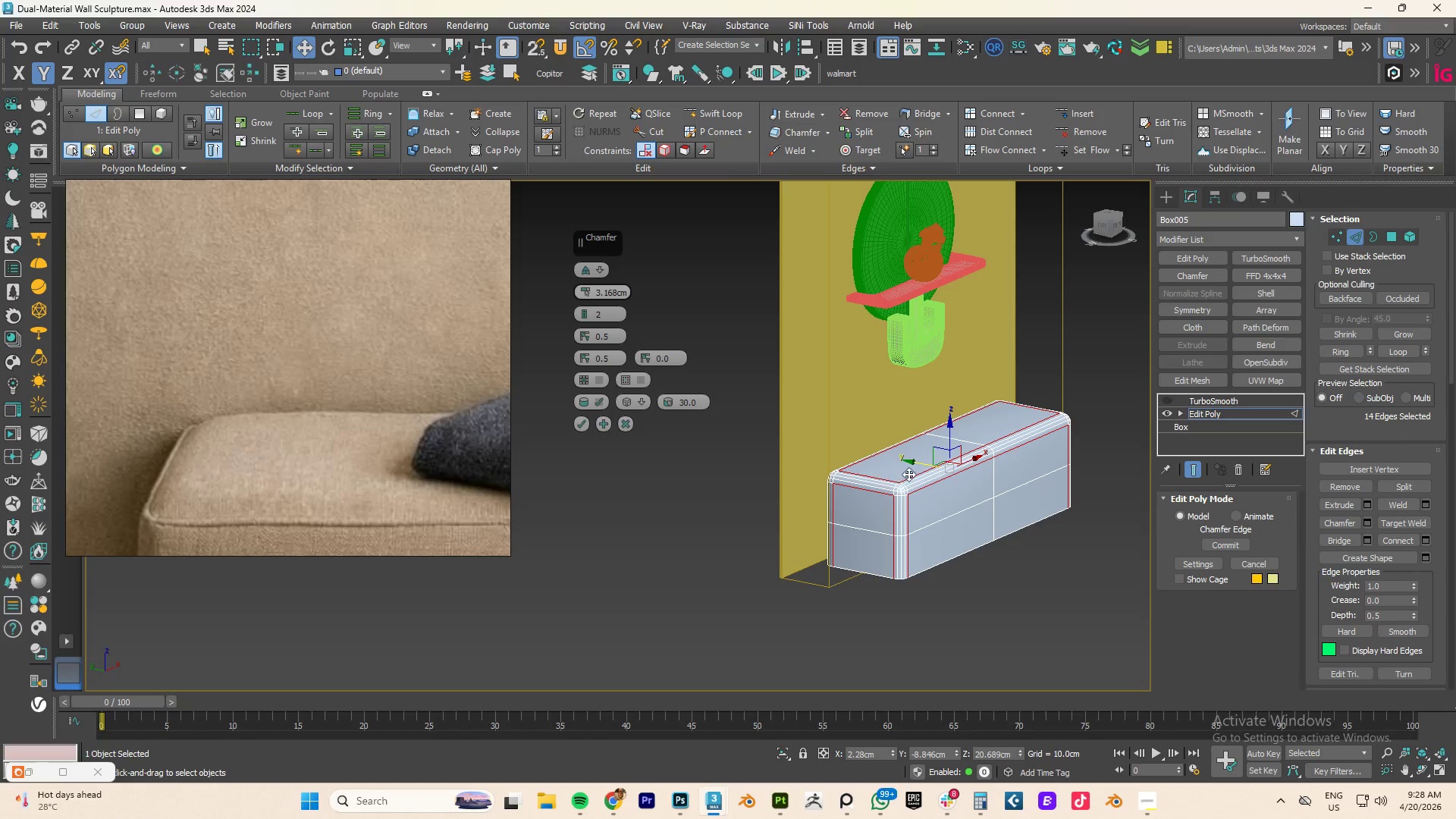 
scroll: coordinate [901, 493], scroll_direction: up, amount: 4.0
 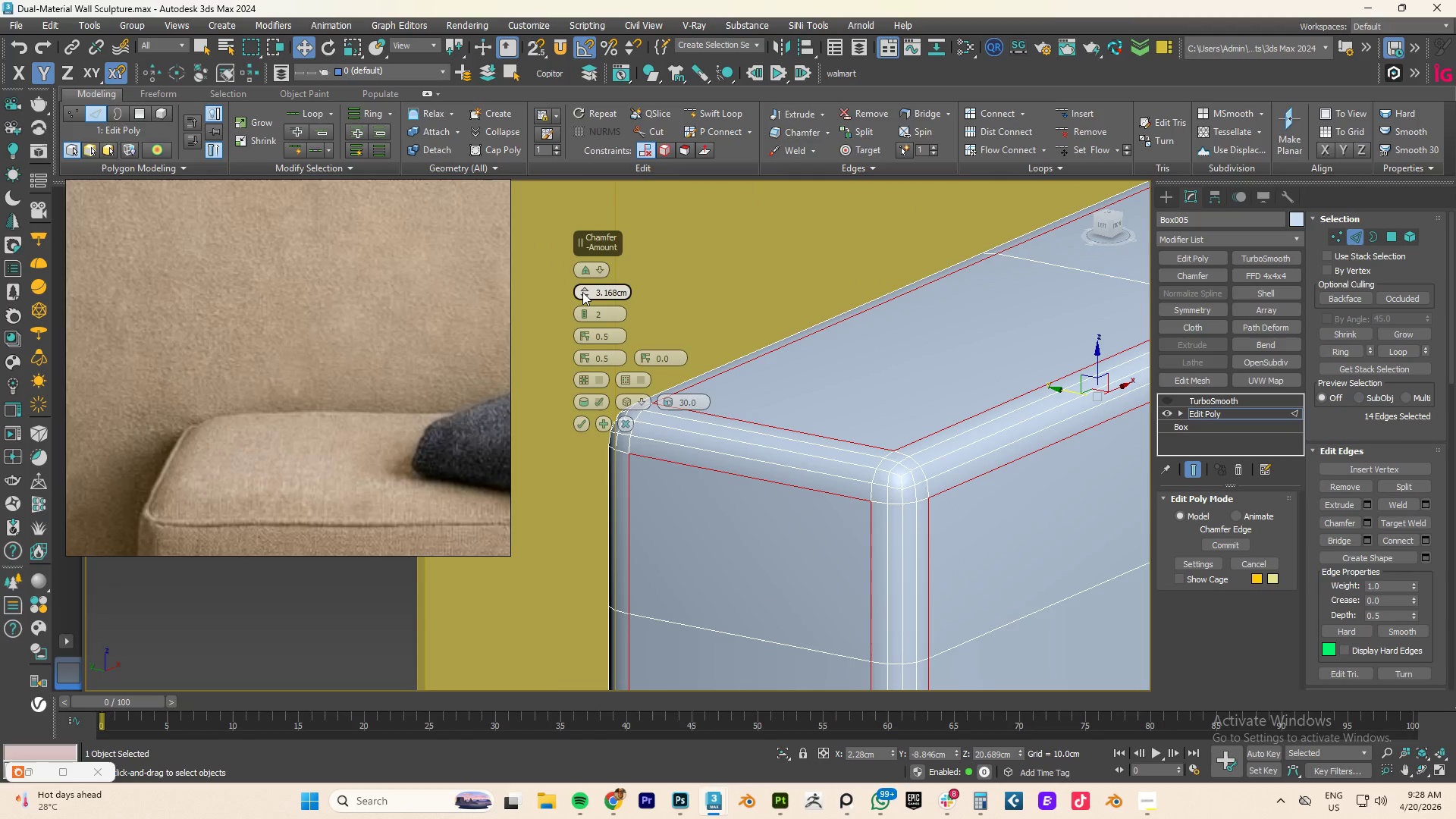 
left_click_drag(start_coordinate=[583, 292], to_coordinate=[586, 279])
 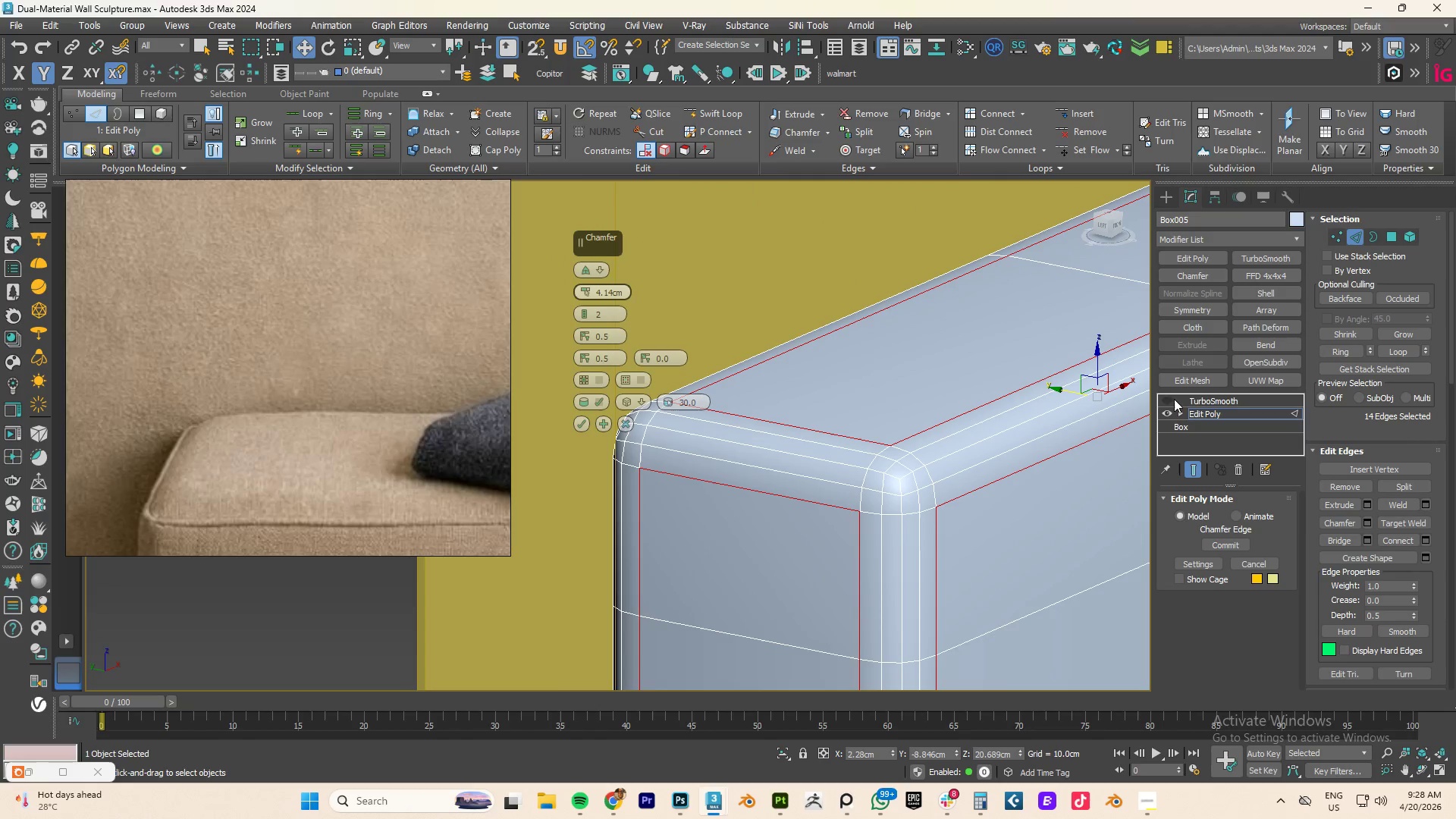 
left_click([1170, 399])
 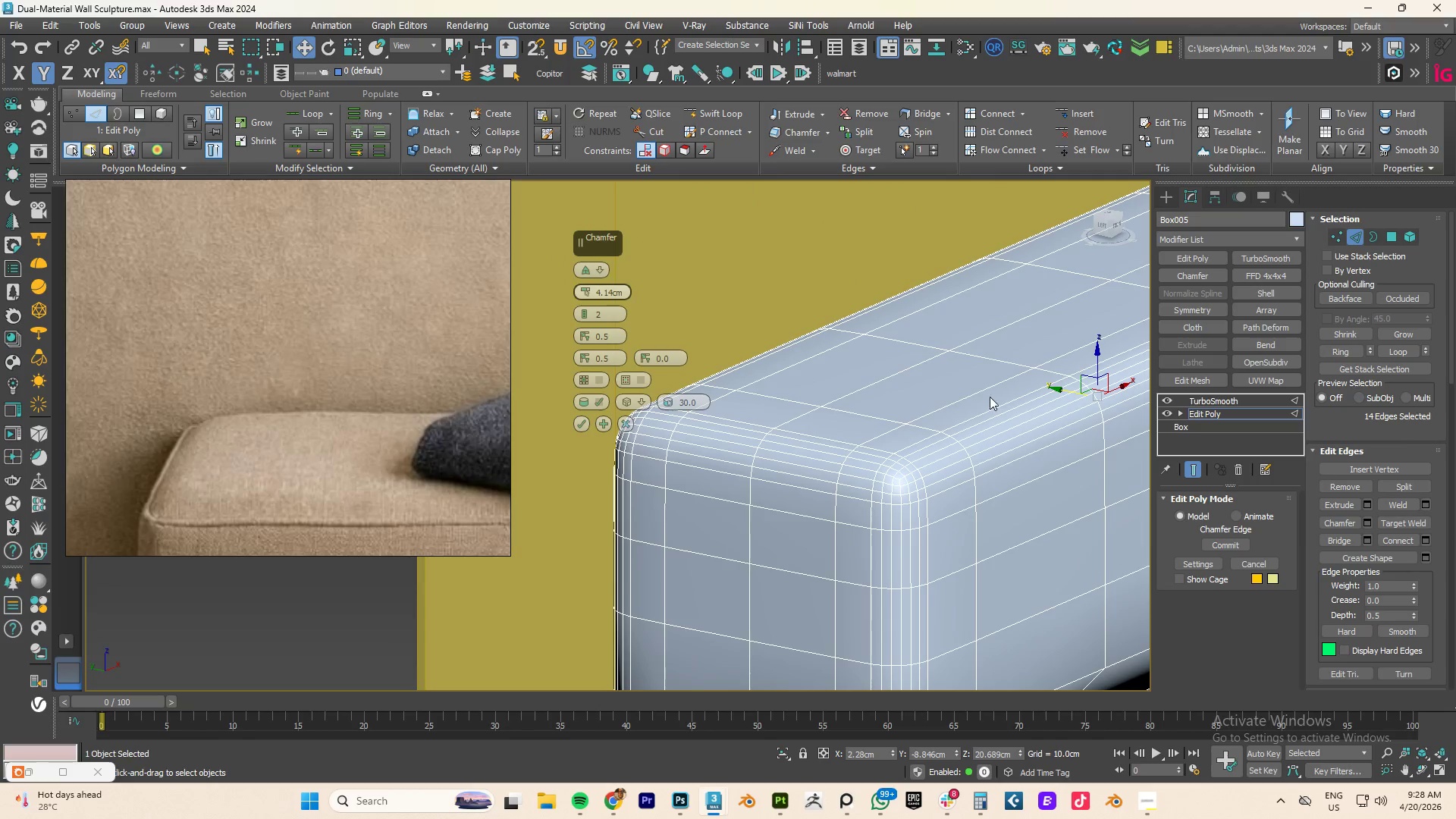 
key(F4)
 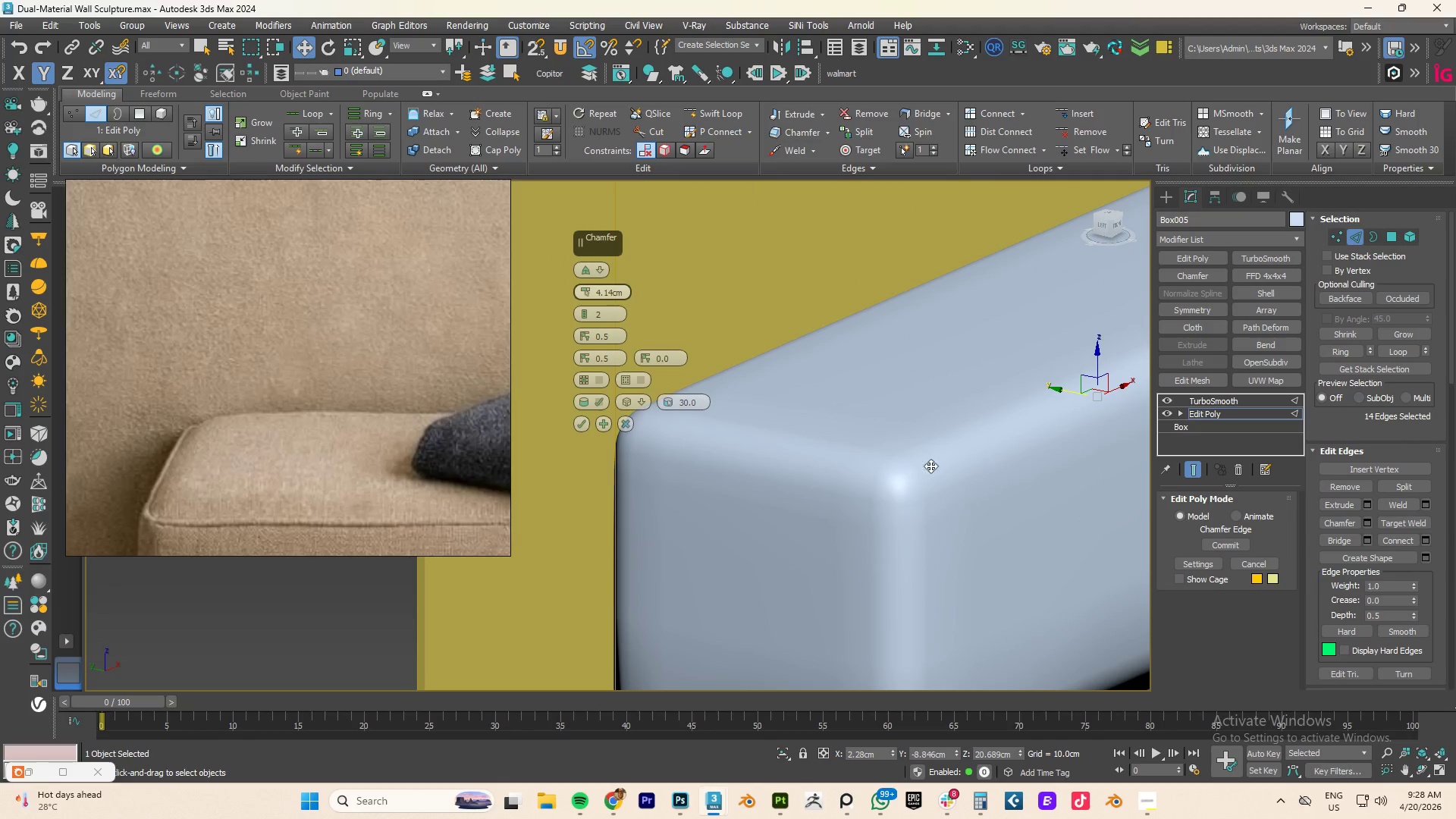 
hold_key(key=AltLeft, duration=0.62)
 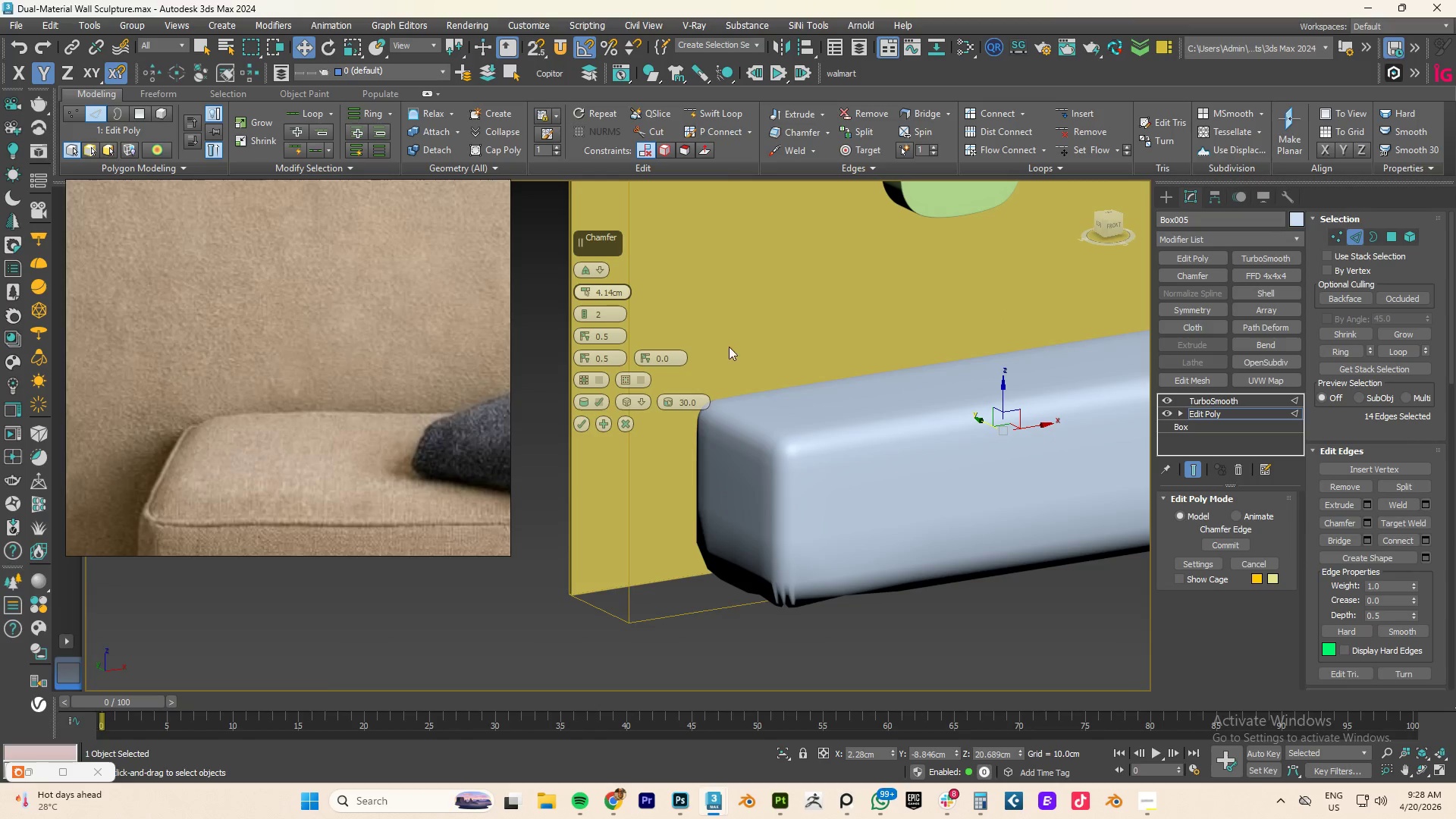 
scroll: coordinate [908, 465], scroll_direction: down, amount: 2.0
 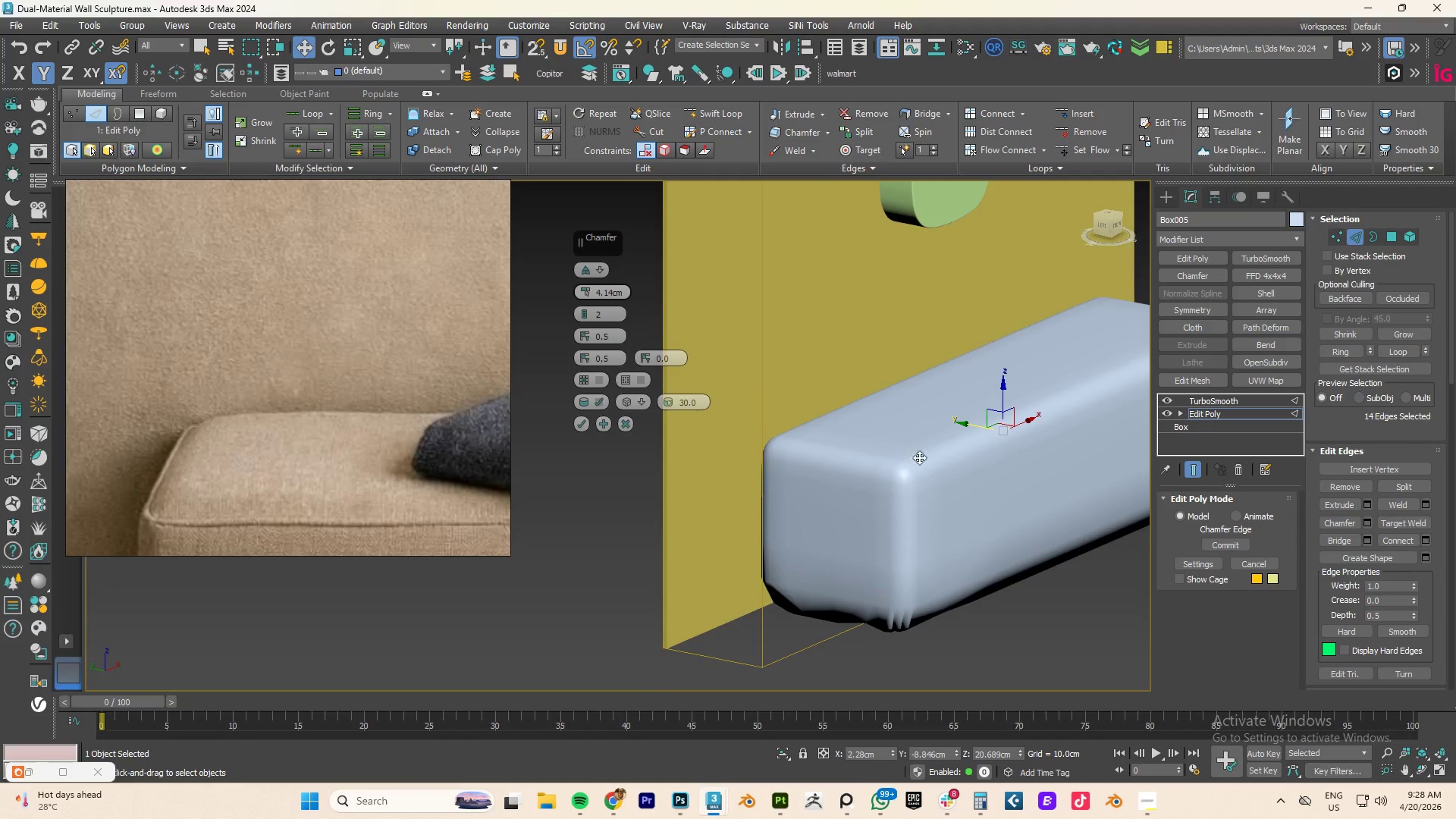 
left_click_drag(start_coordinate=[585, 292], to_coordinate=[598, 285])
 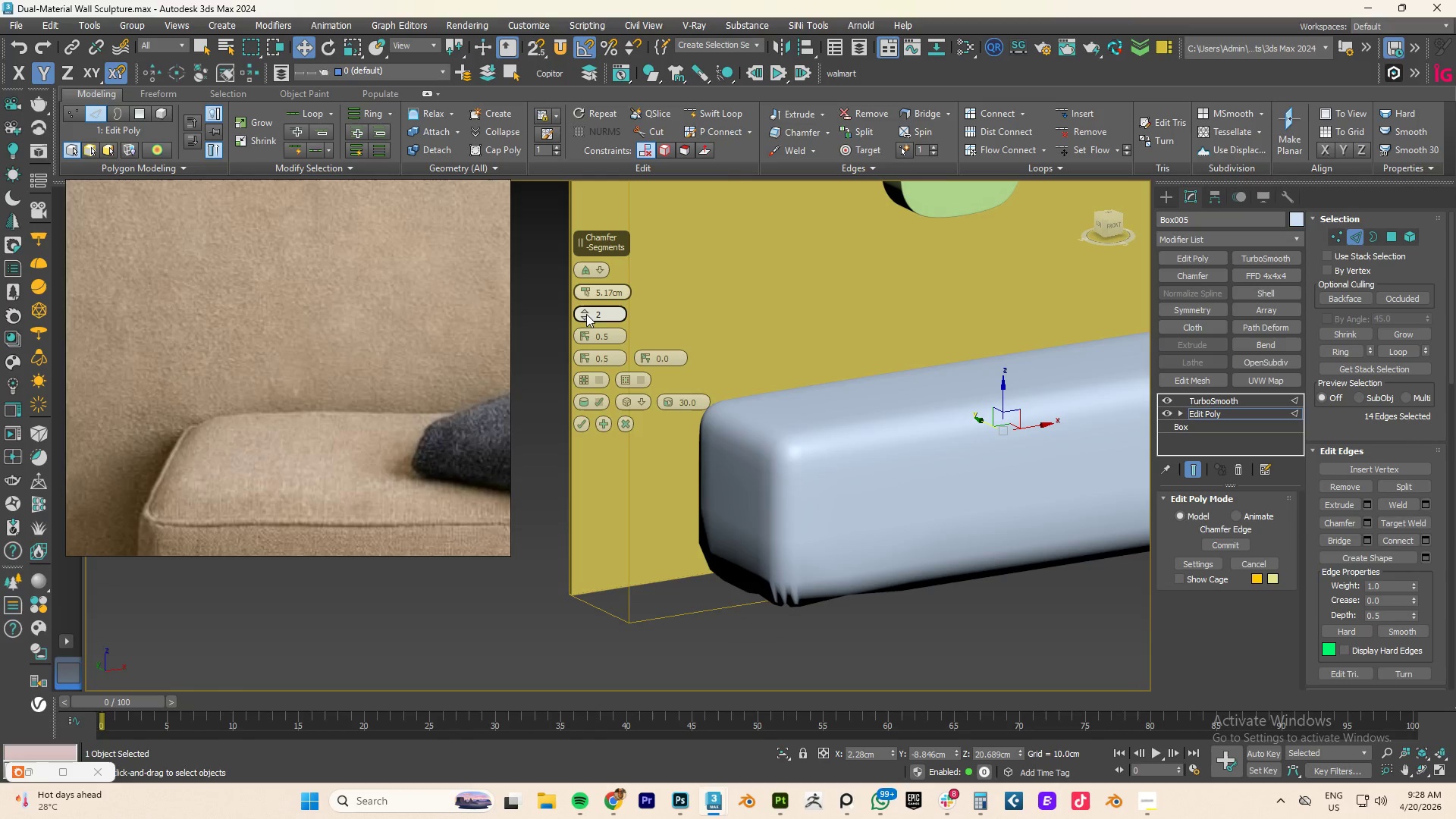 
left_click([585, 311])
 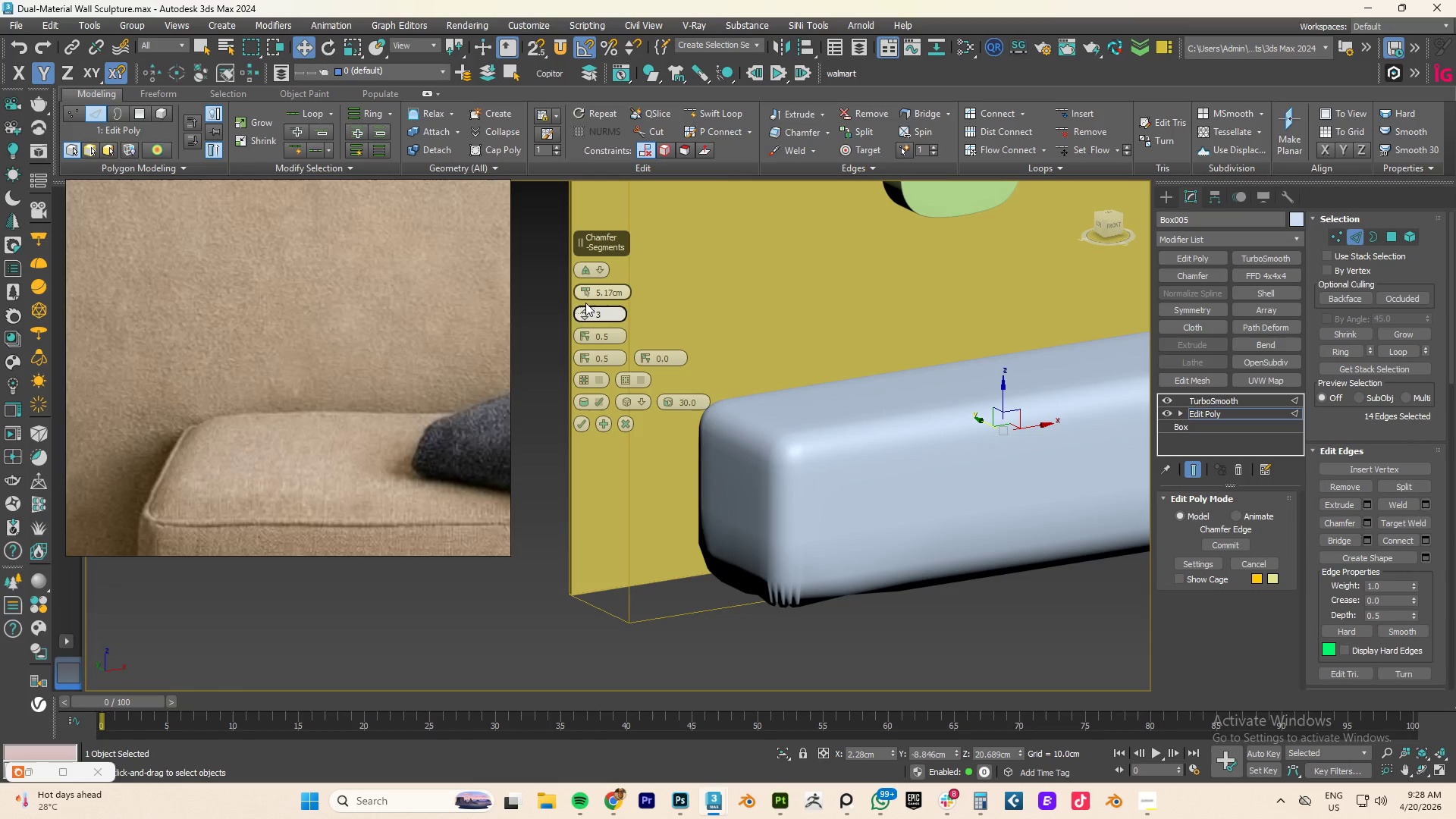 
left_click_drag(start_coordinate=[586, 294], to_coordinate=[591, 302])
 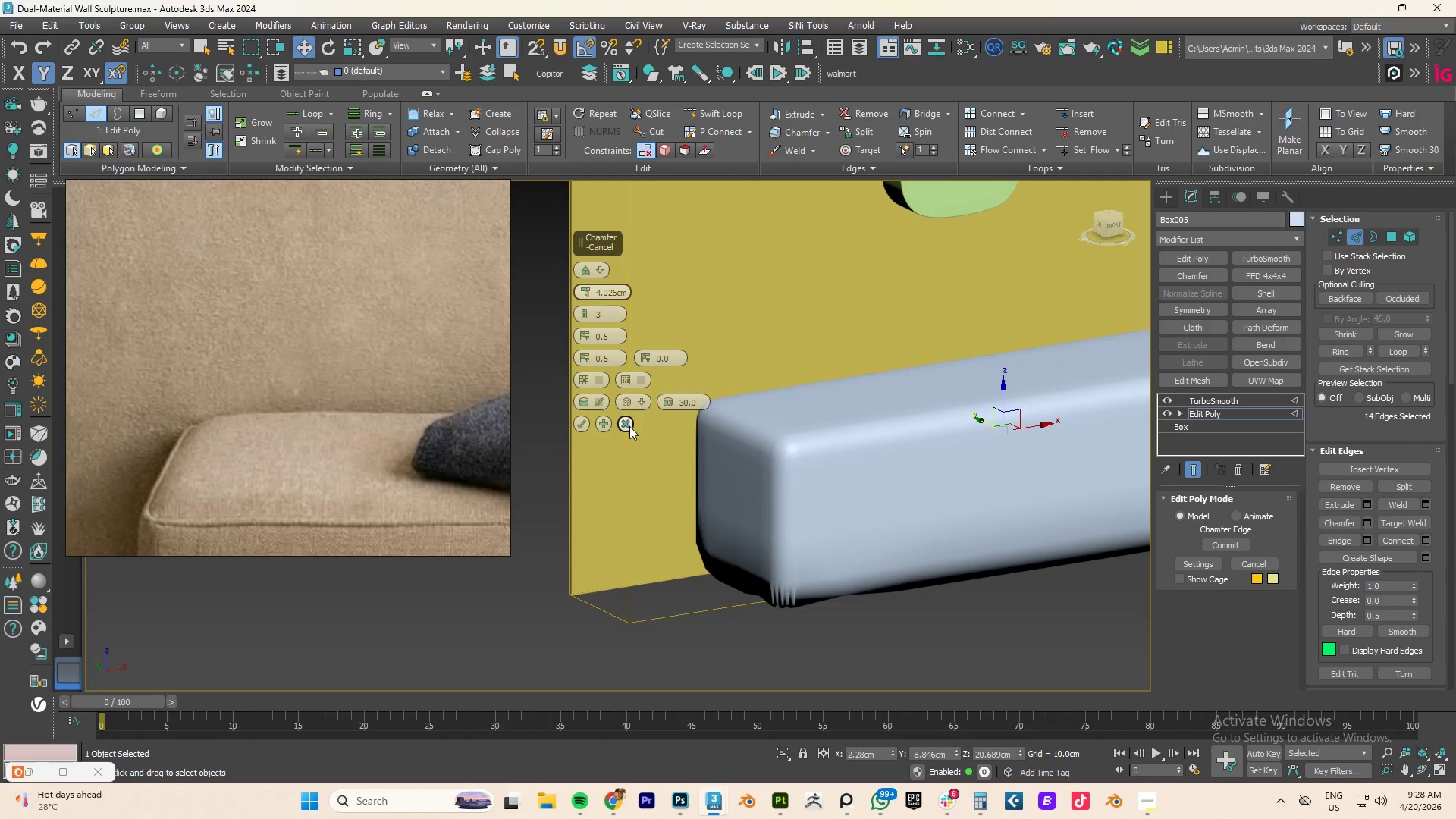 
left_click([629, 426])
 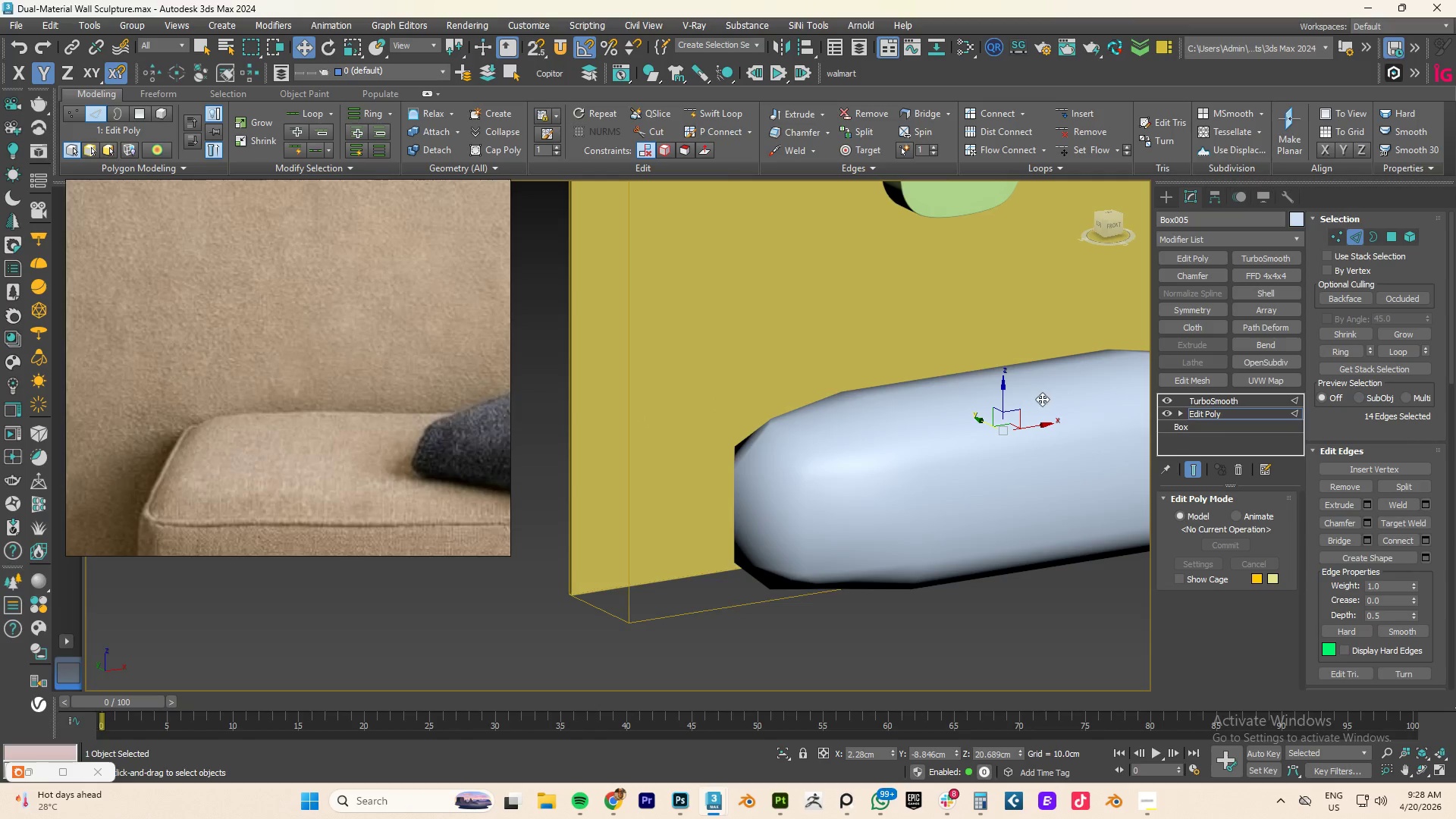 
scroll: coordinate [1038, 394], scroll_direction: down, amount: 1.0
 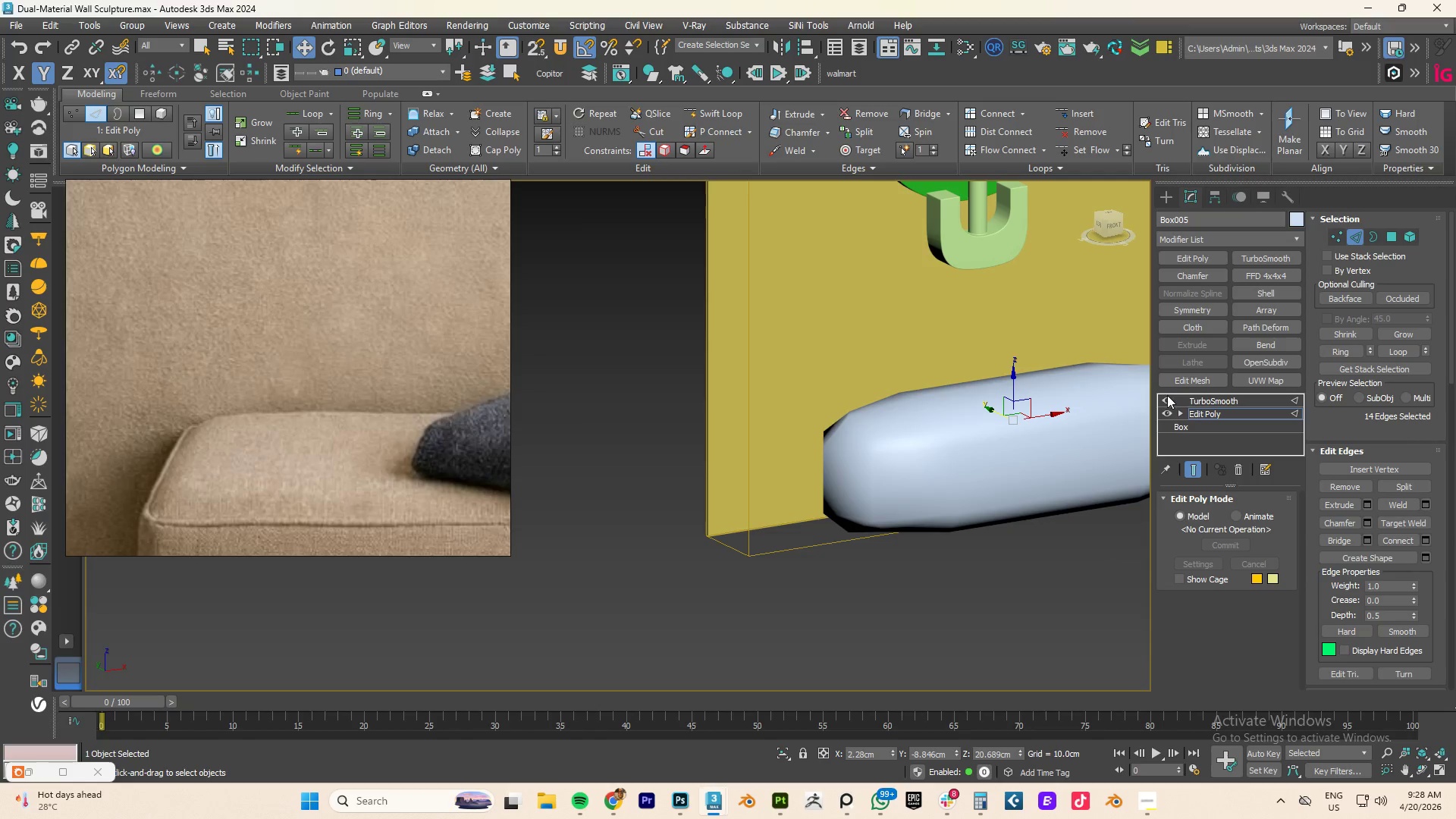 
left_click([1167, 397])
 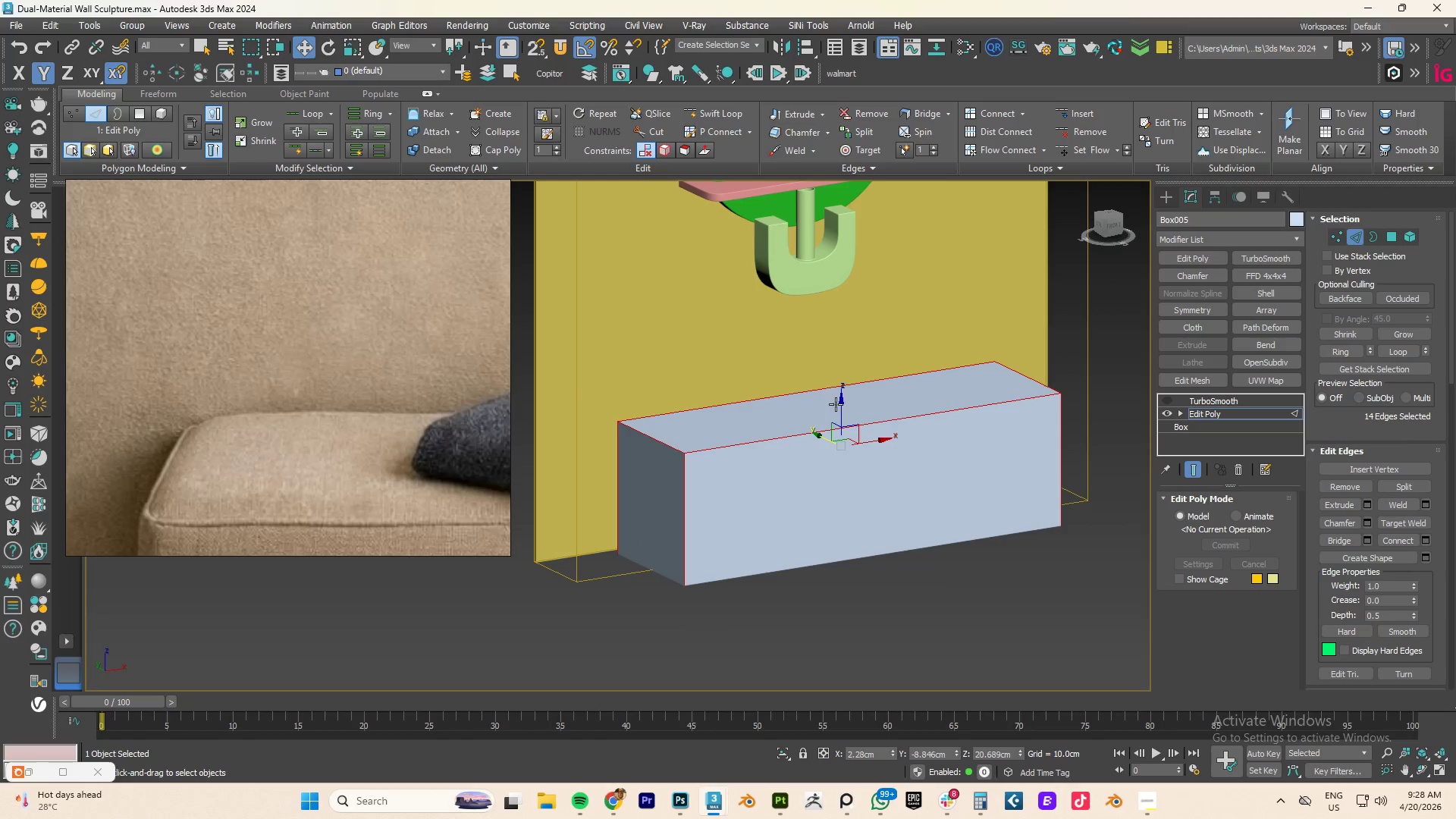 
key(4)
 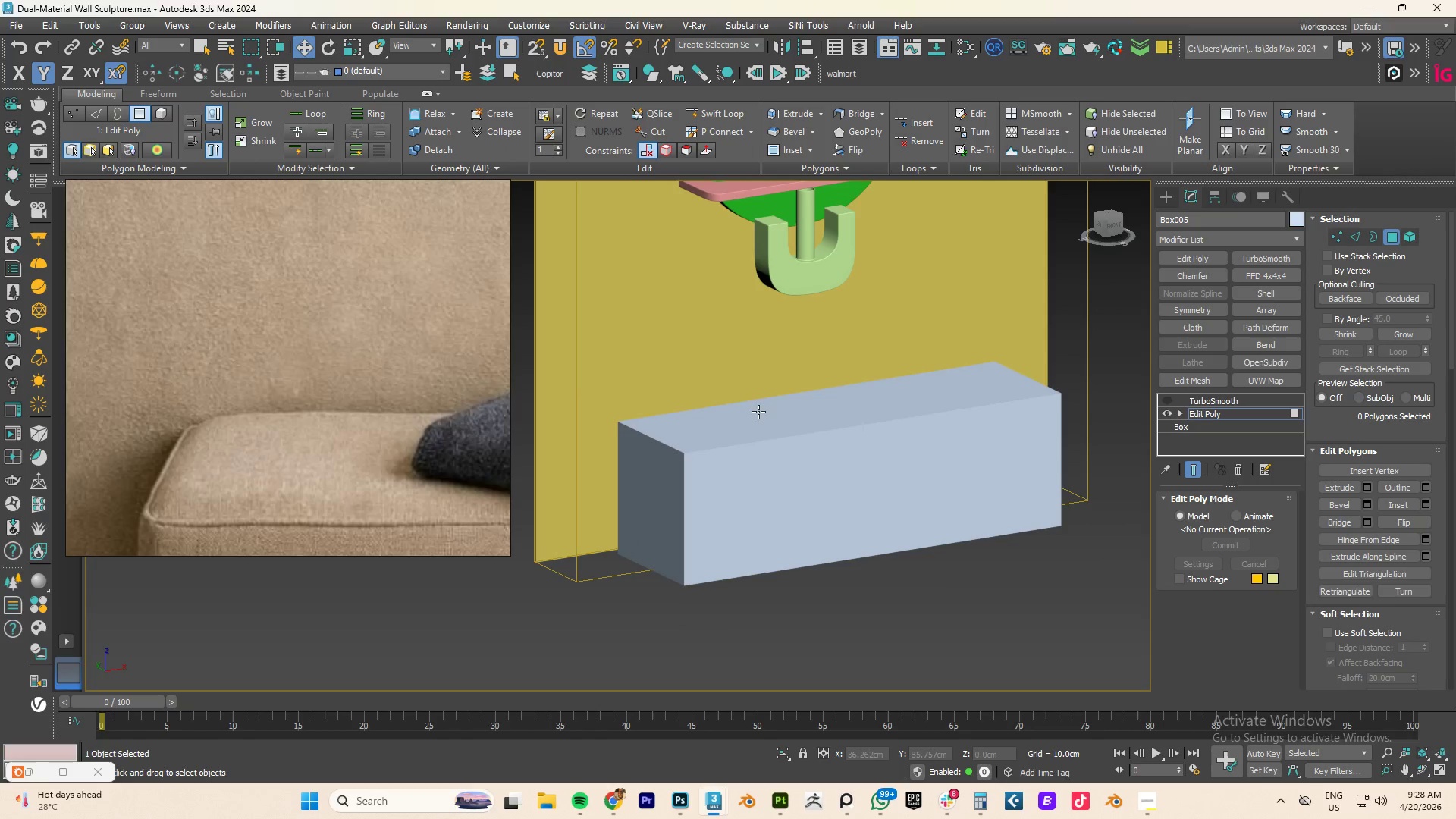 
left_click([760, 413])
 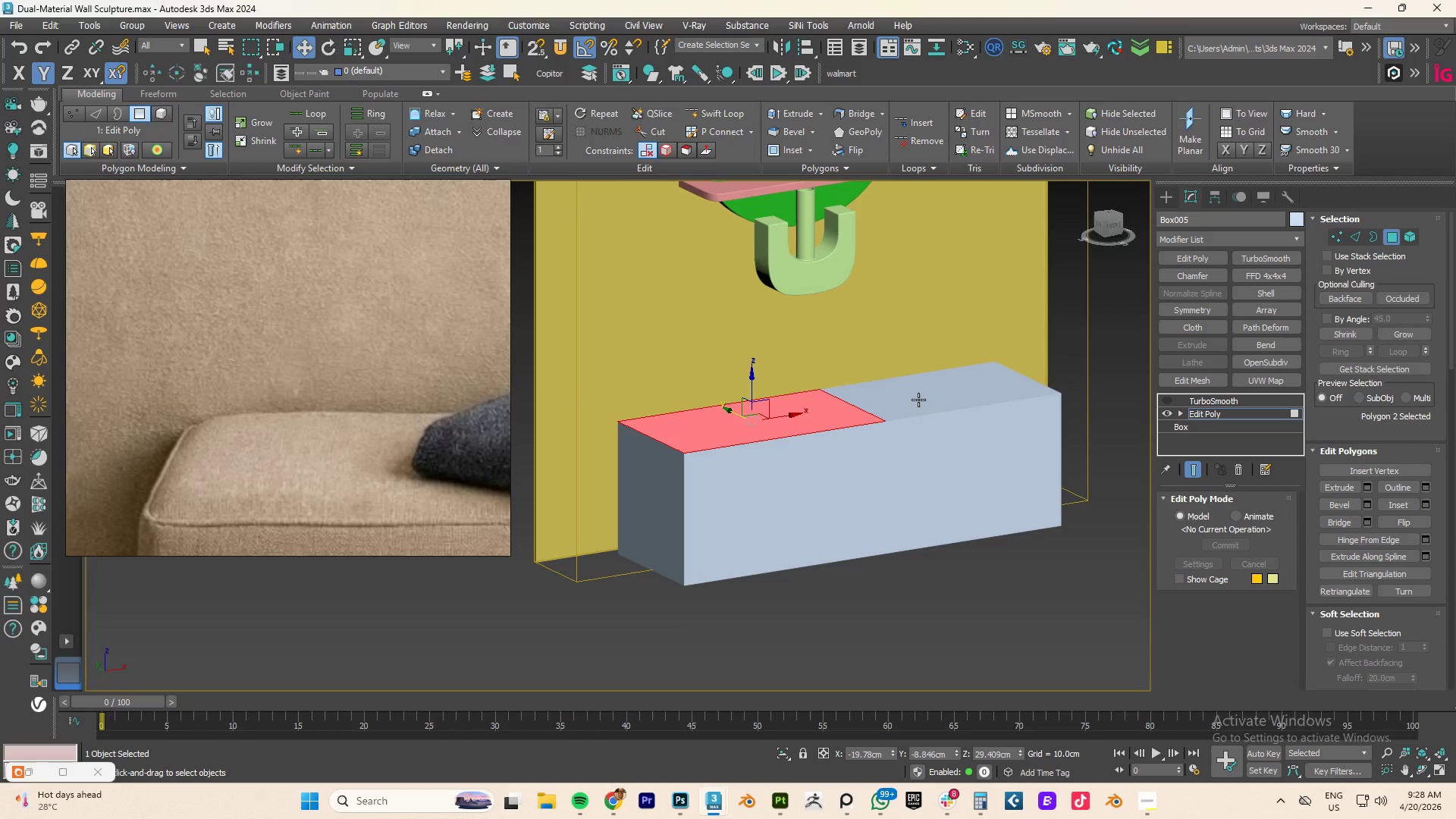 
key(2)
 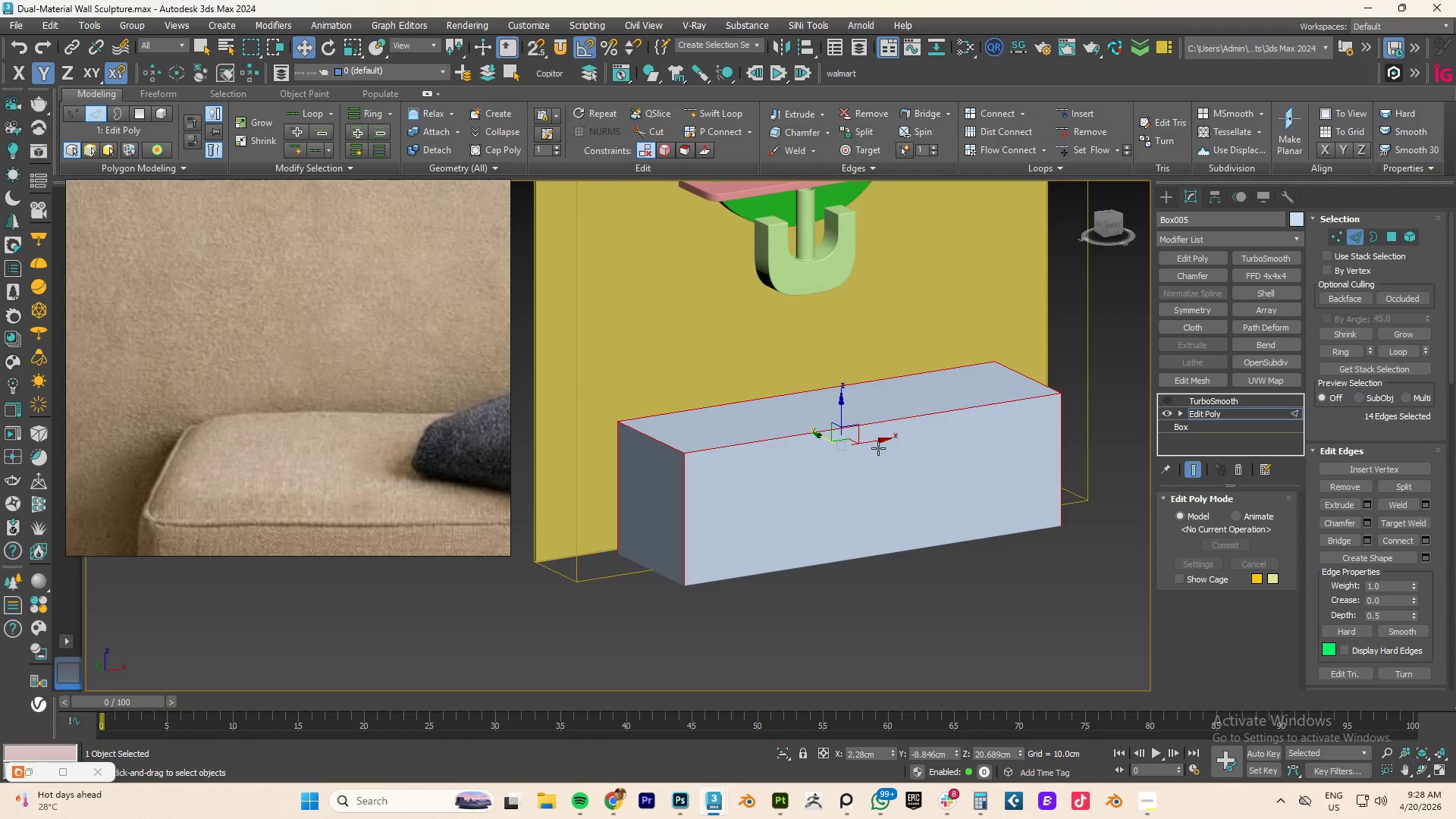 
key(F4)
 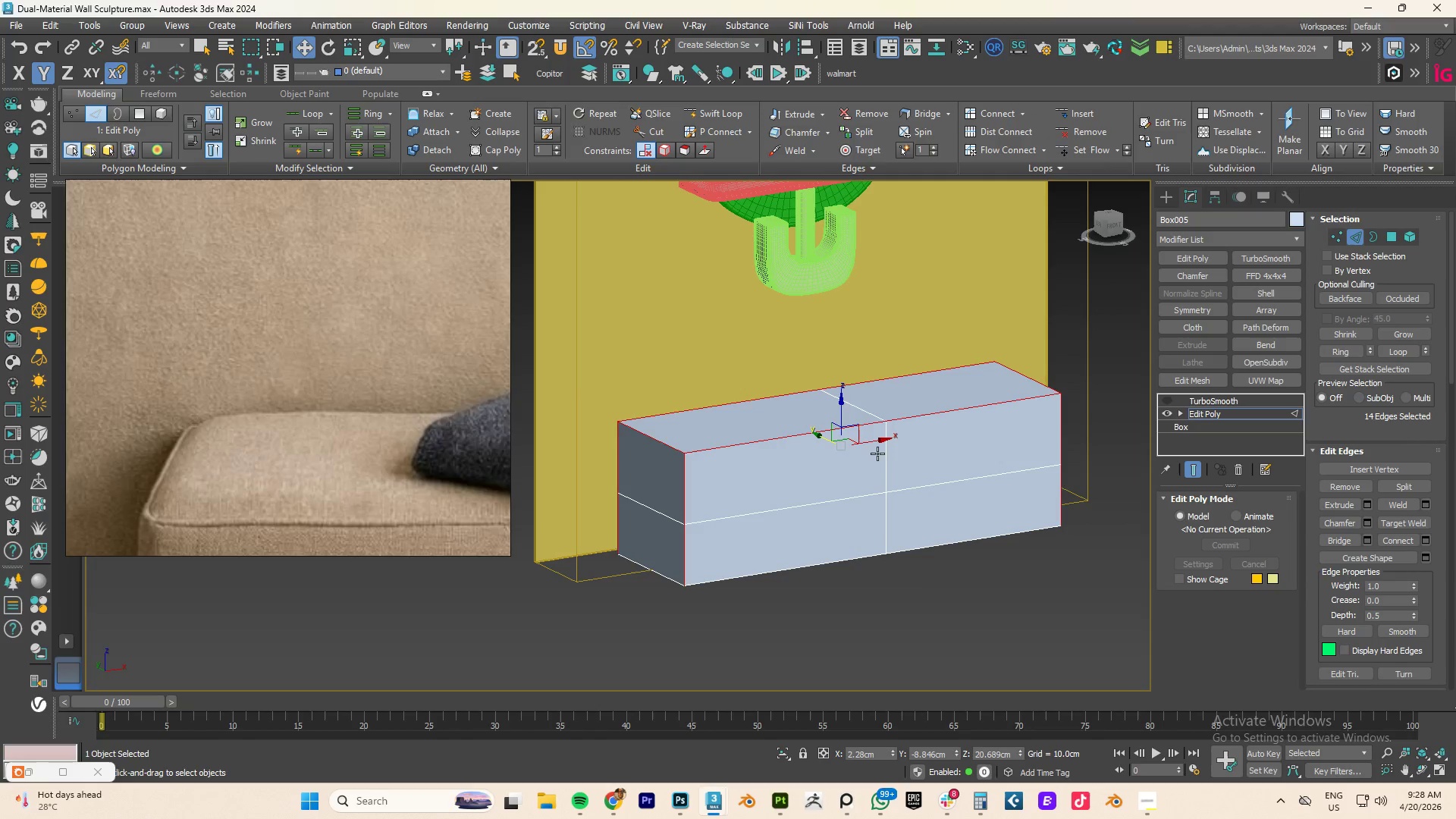 
double_click([886, 453])
 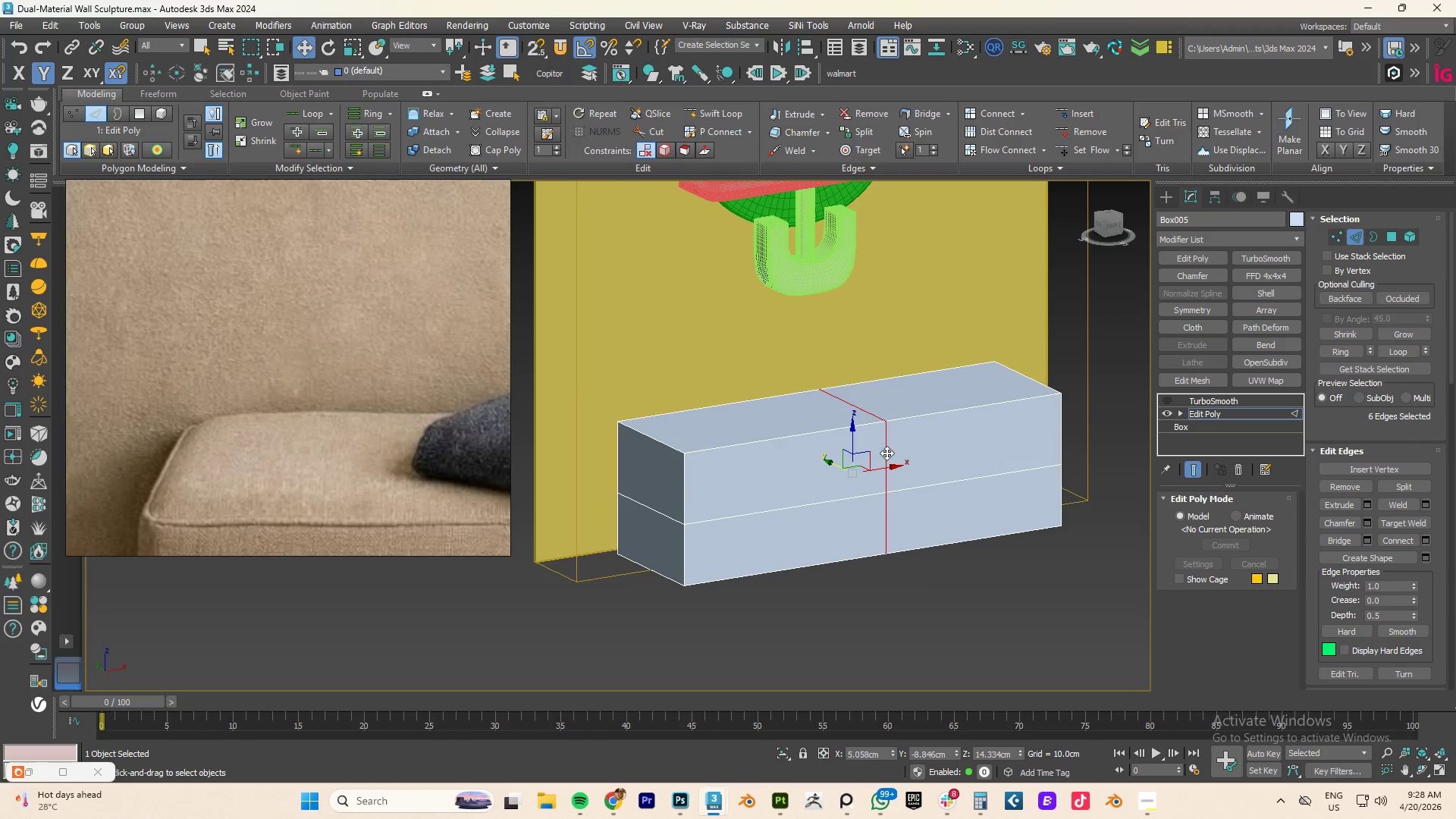 
key(Control+Backspace)
 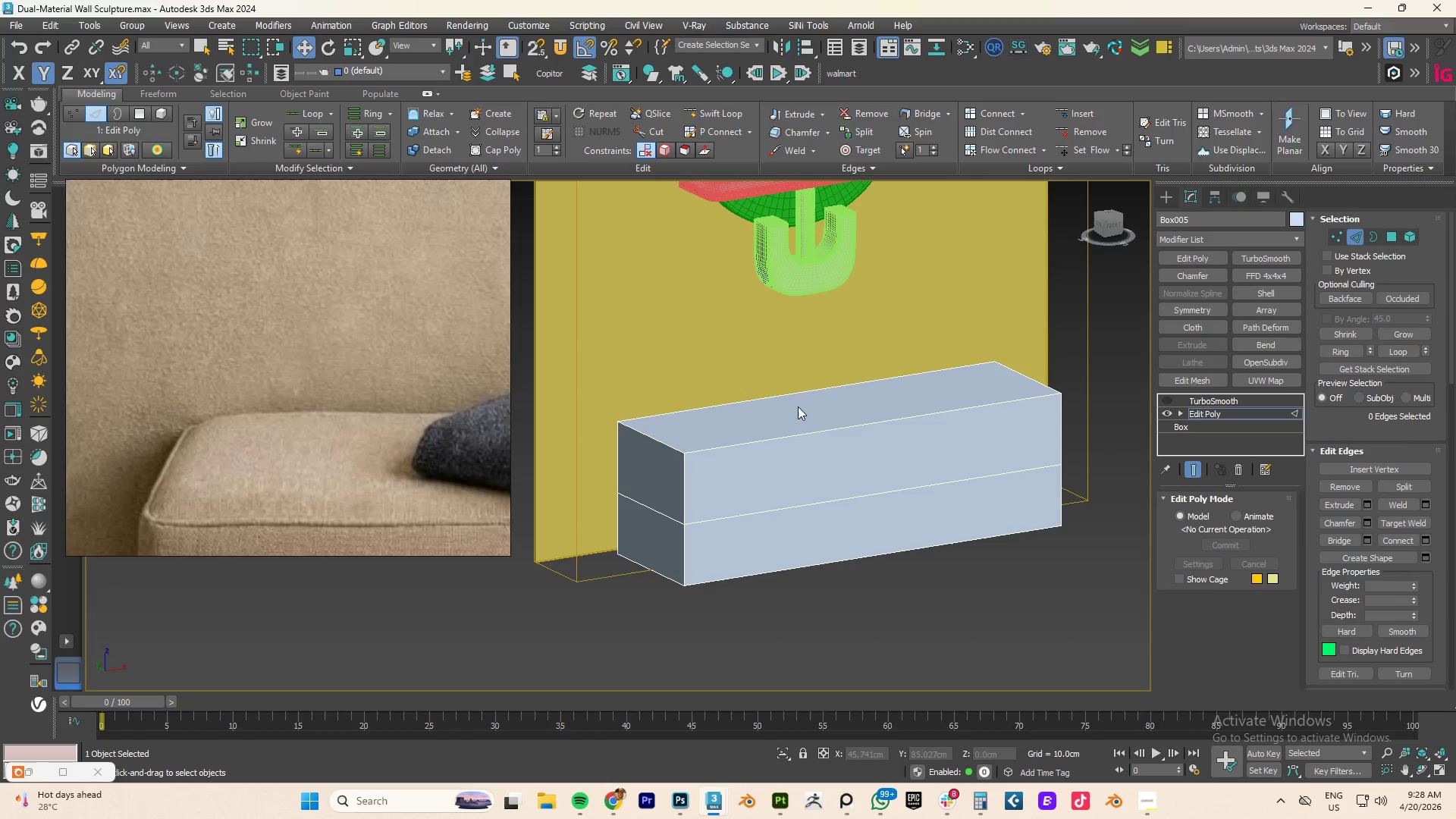 
key(4)
 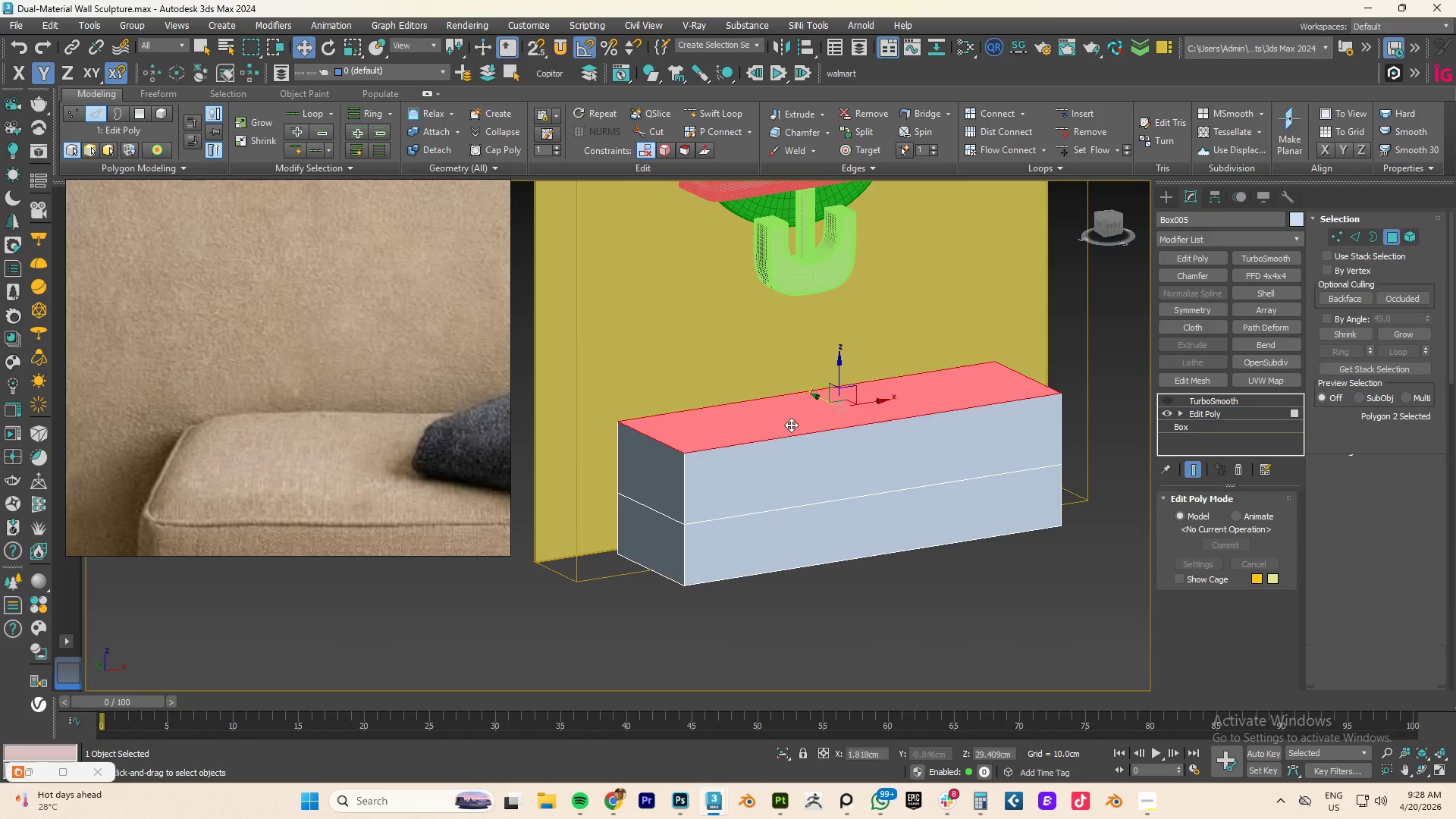 
left_click([798, 415])
 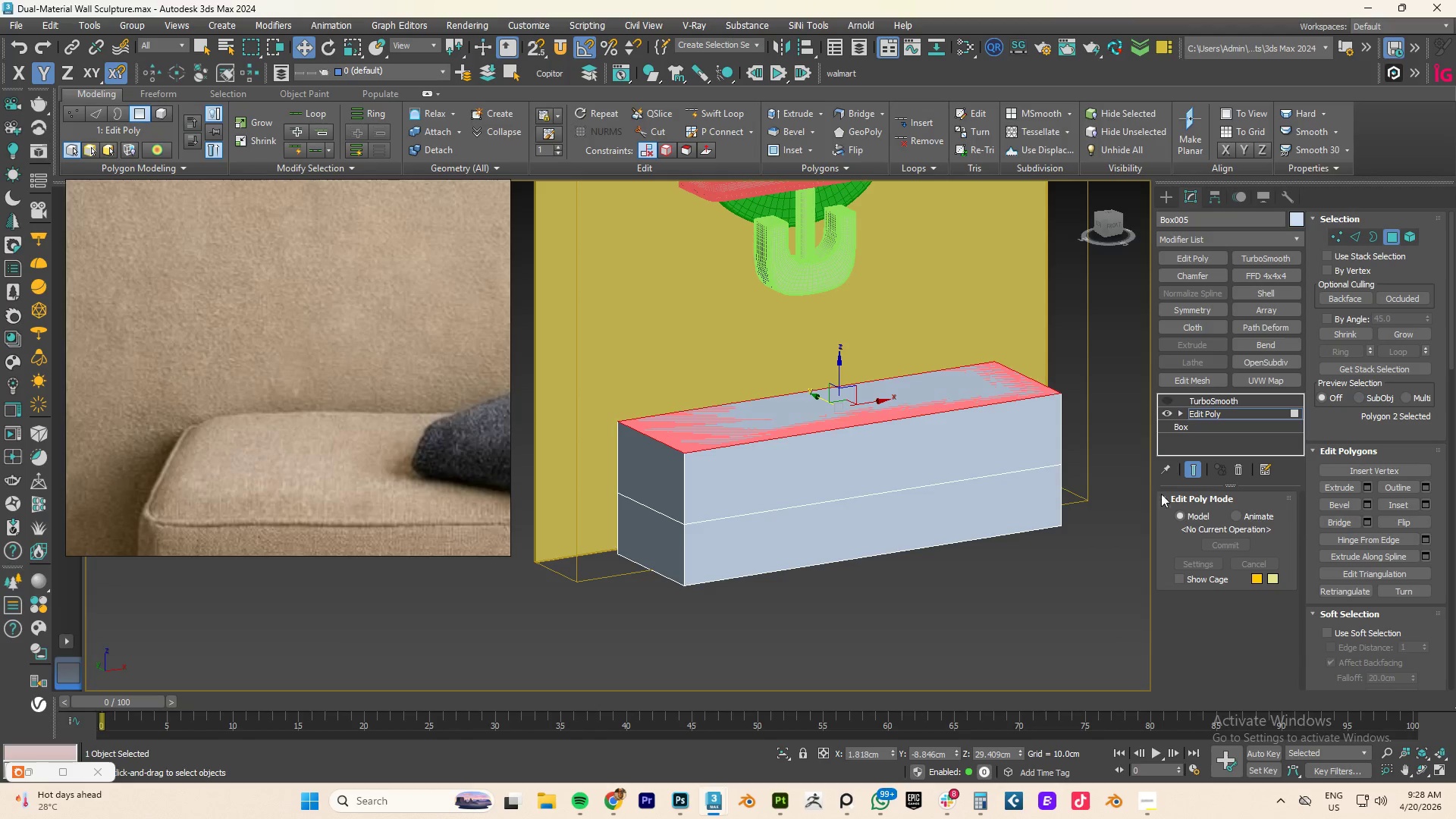 
key(R)
 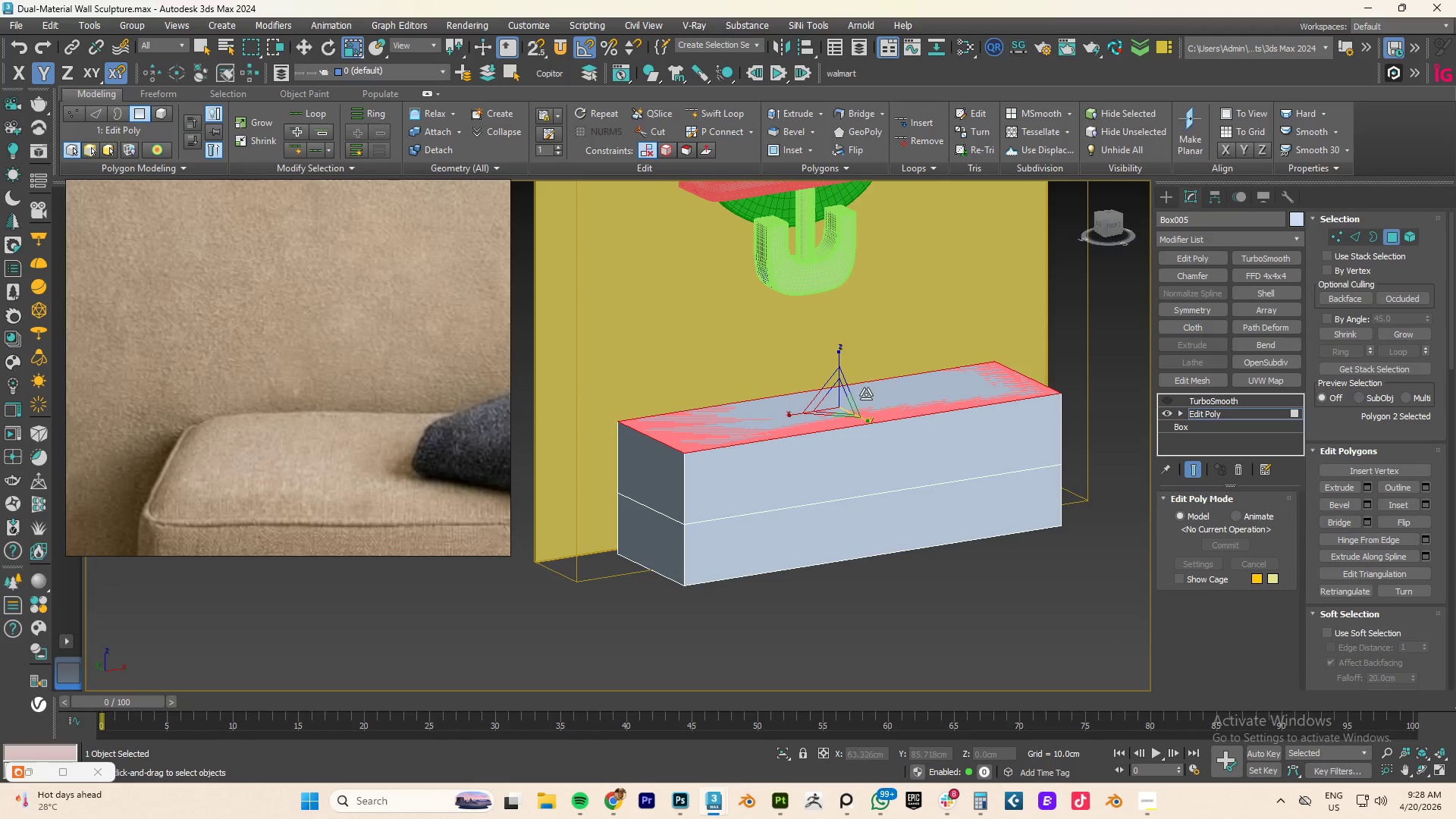 
hold_key(key=ShiftLeft, duration=1.38)
left_click_drag(start_coordinate=[838, 404], to_coordinate=[834, 416])
 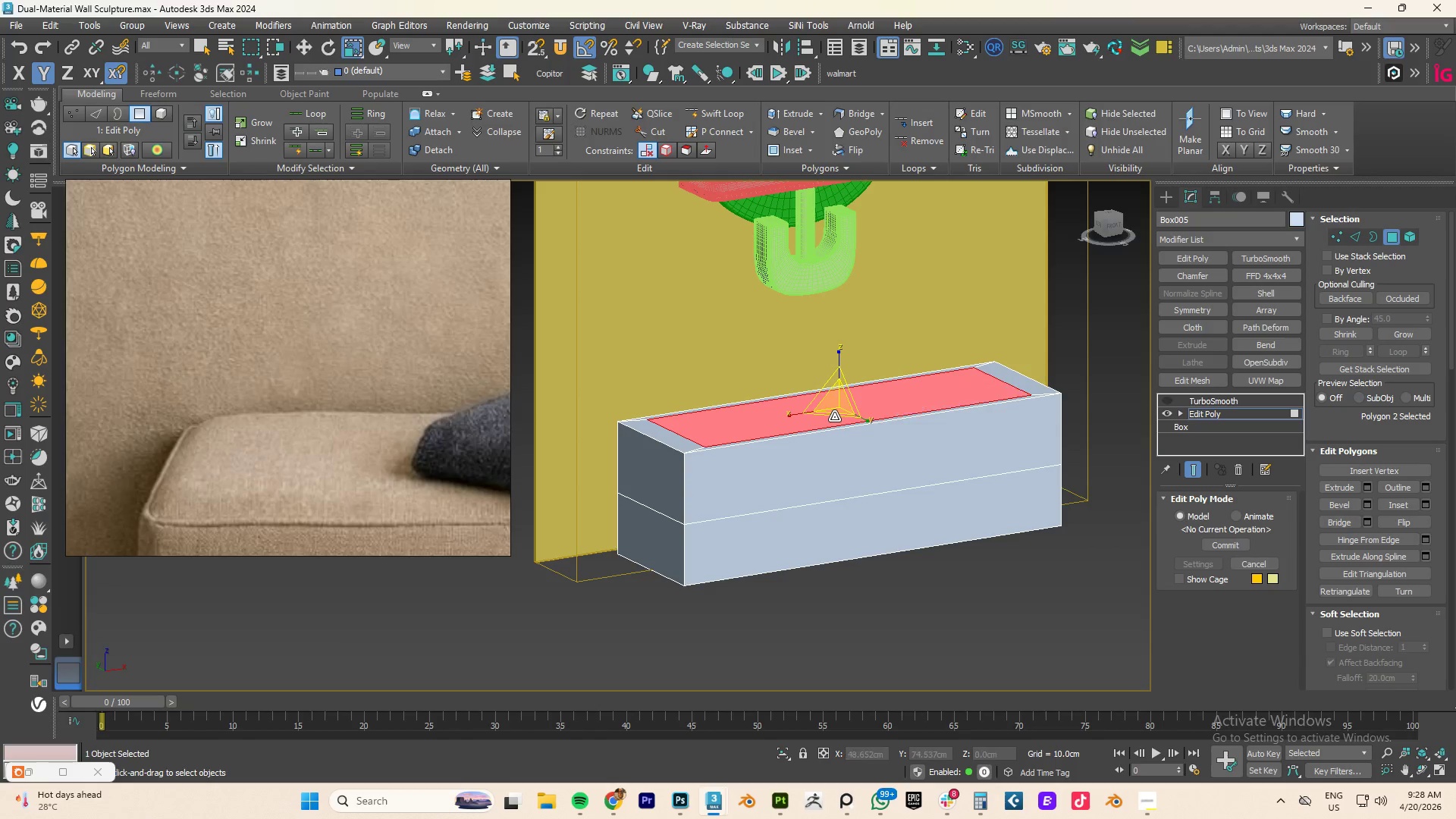 
key(Control+ControlLeft)
 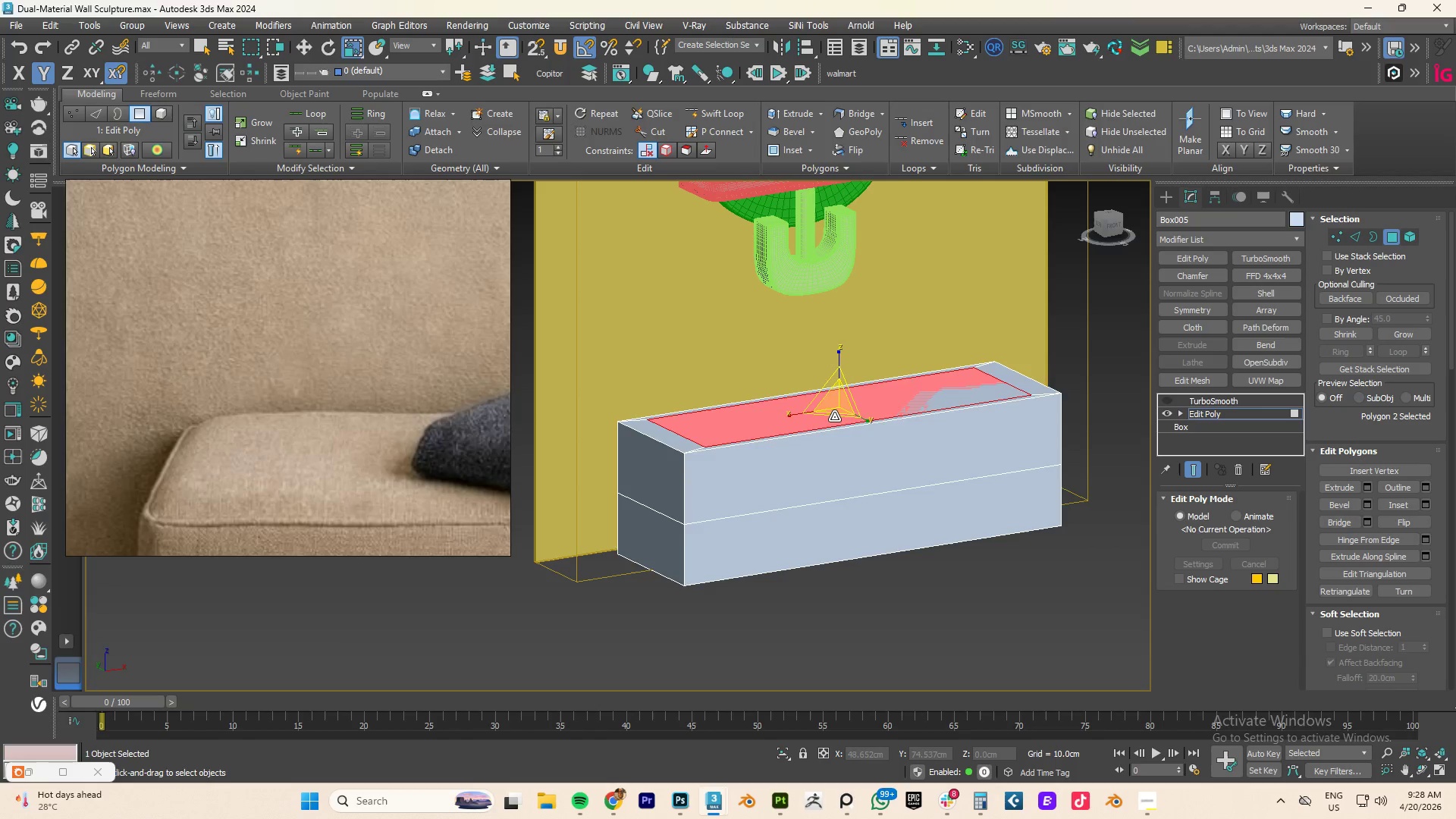 
key(Control+Z)
 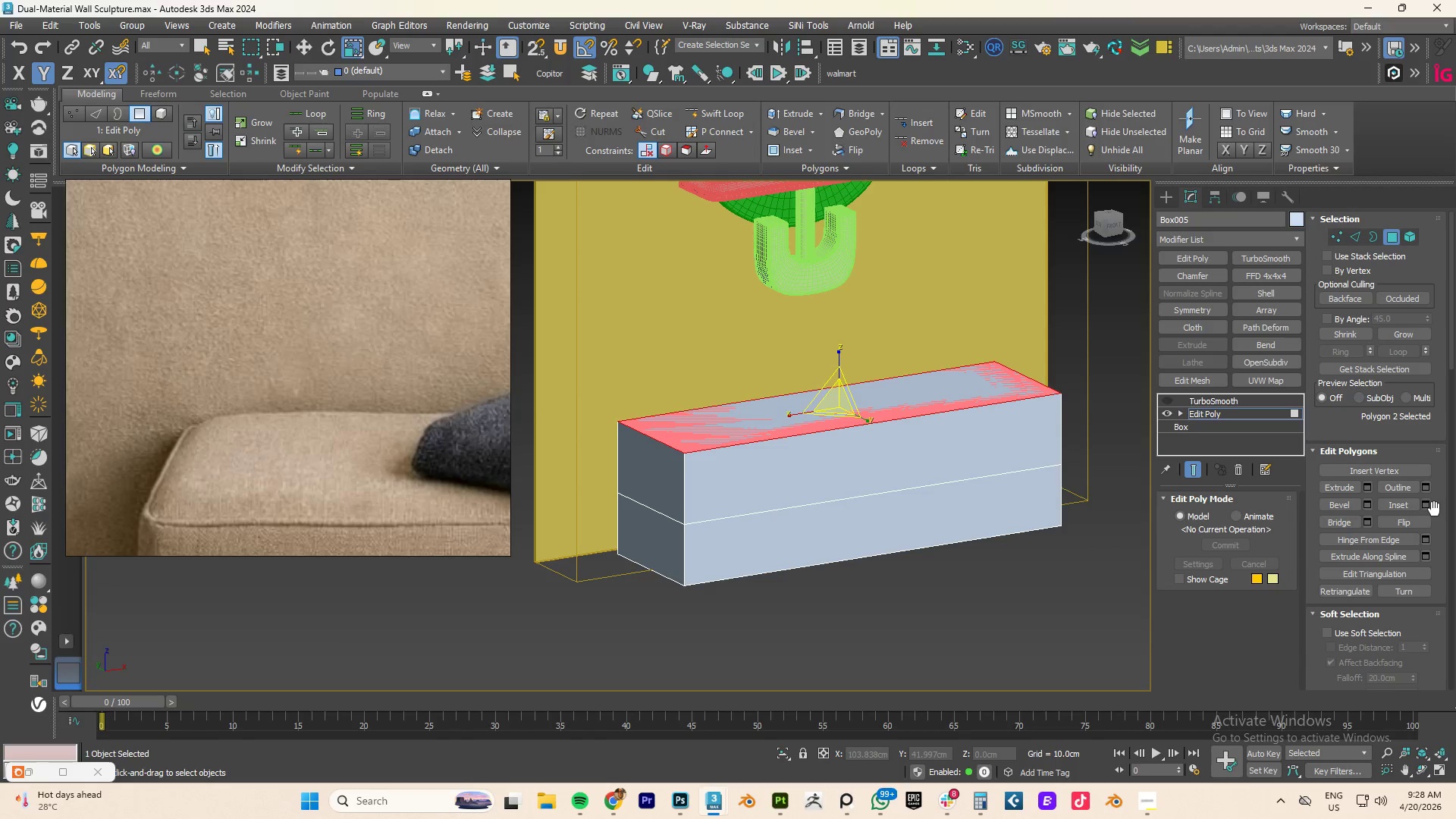 
left_click([1428, 506])
 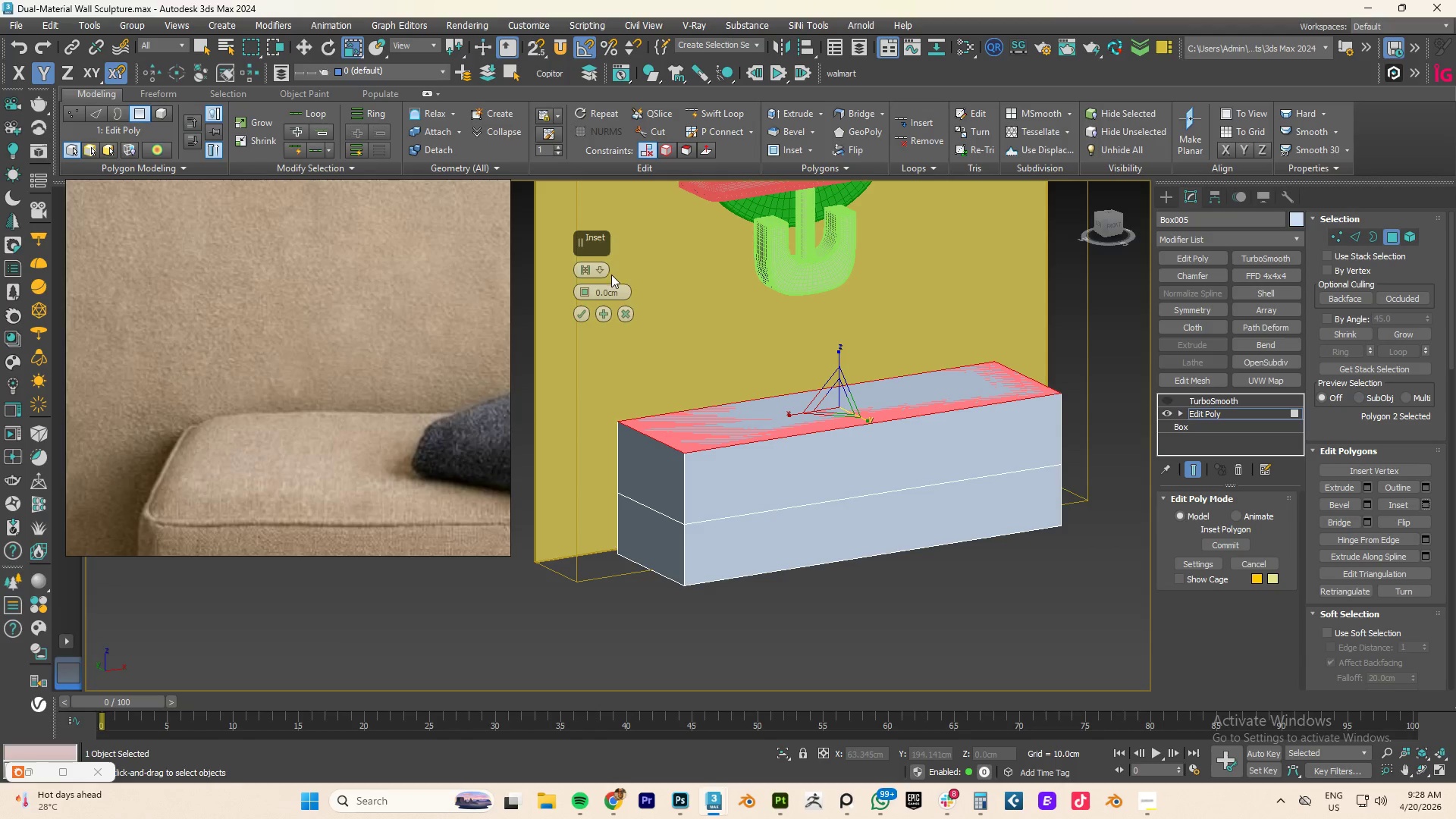 
left_click_drag(start_coordinate=[585, 293], to_coordinate=[595, 271])
 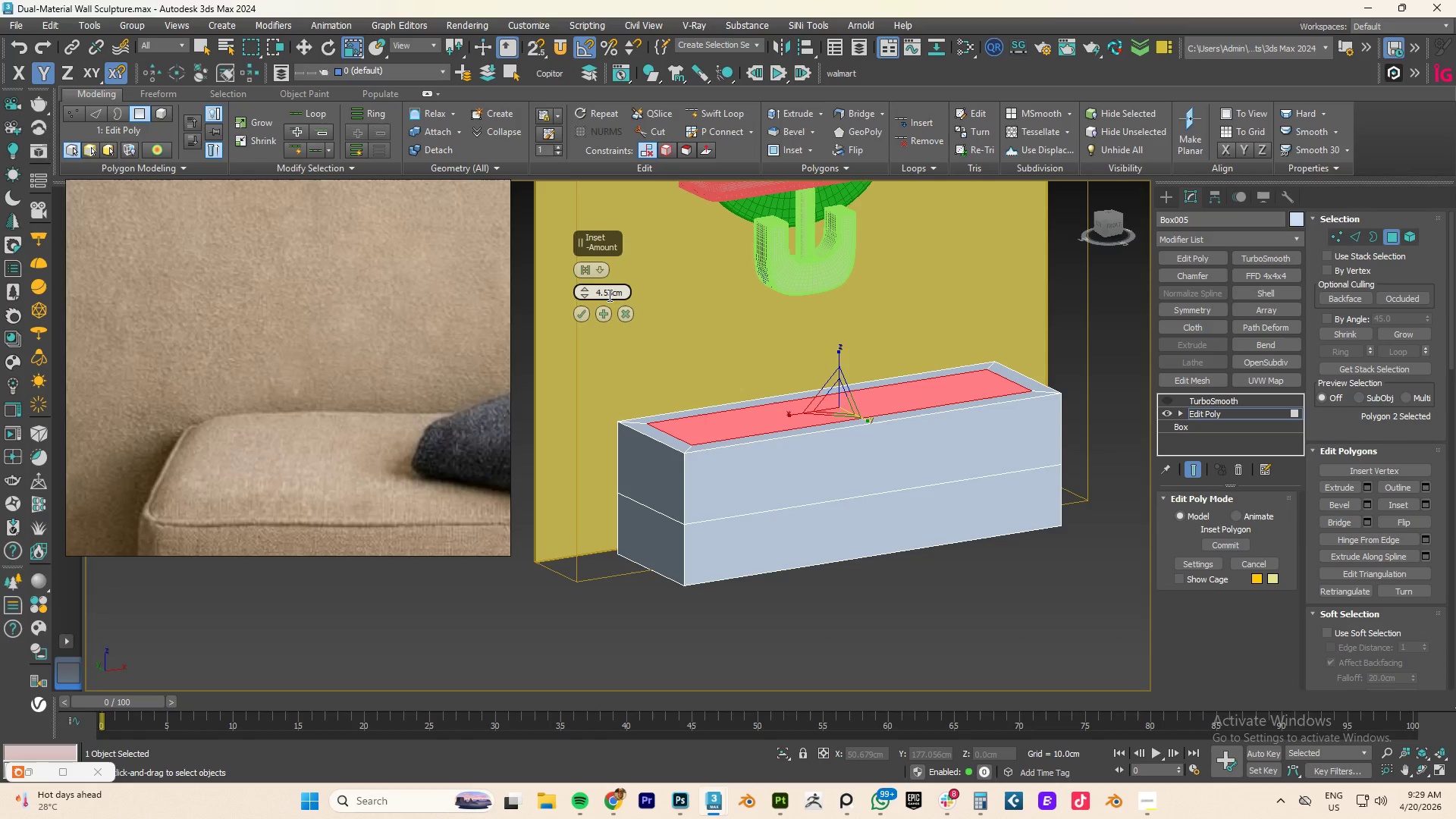 
left_click_drag(start_coordinate=[607, 294], to_coordinate=[794, 306])
 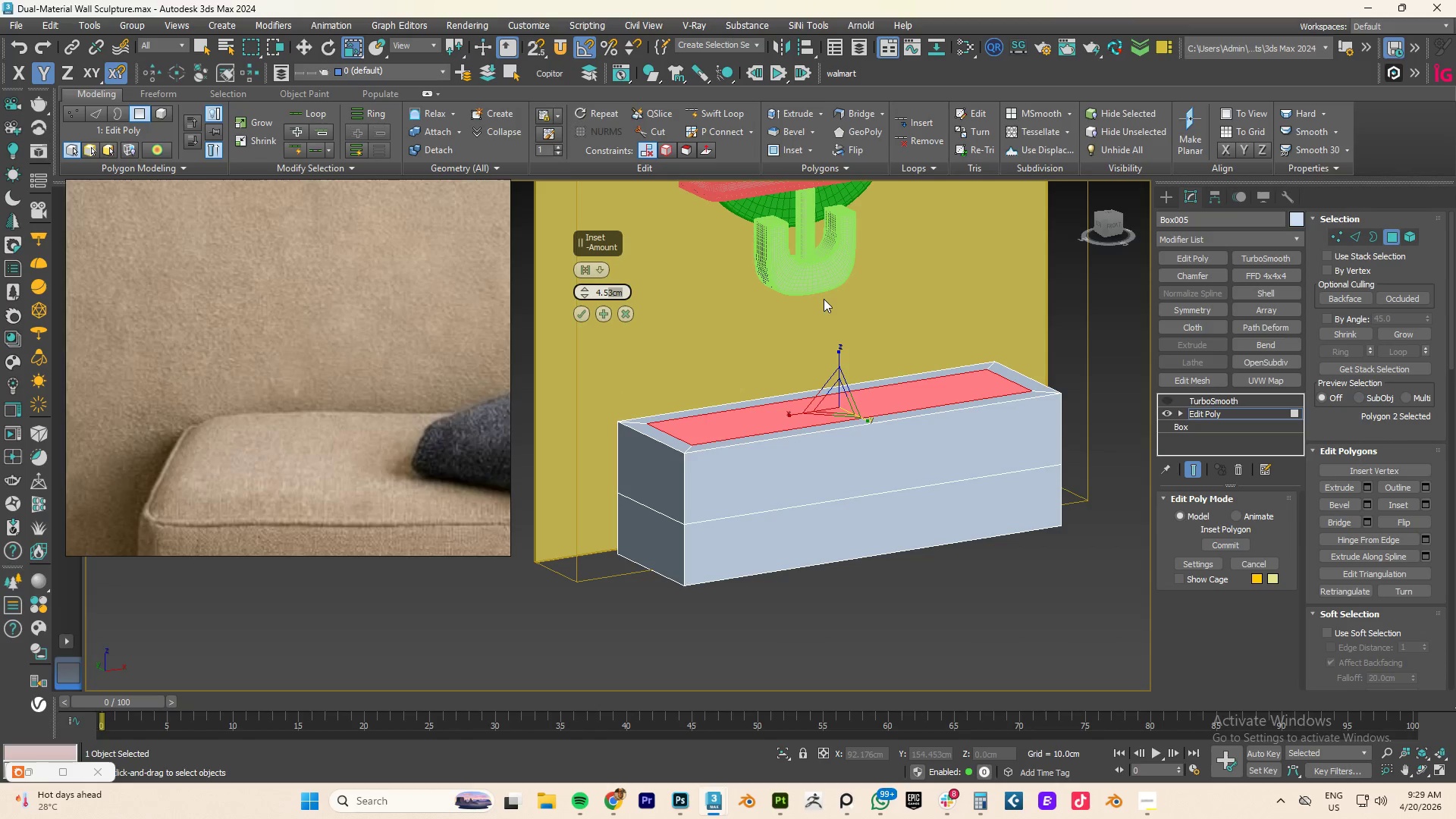 
key(Numpad0)
 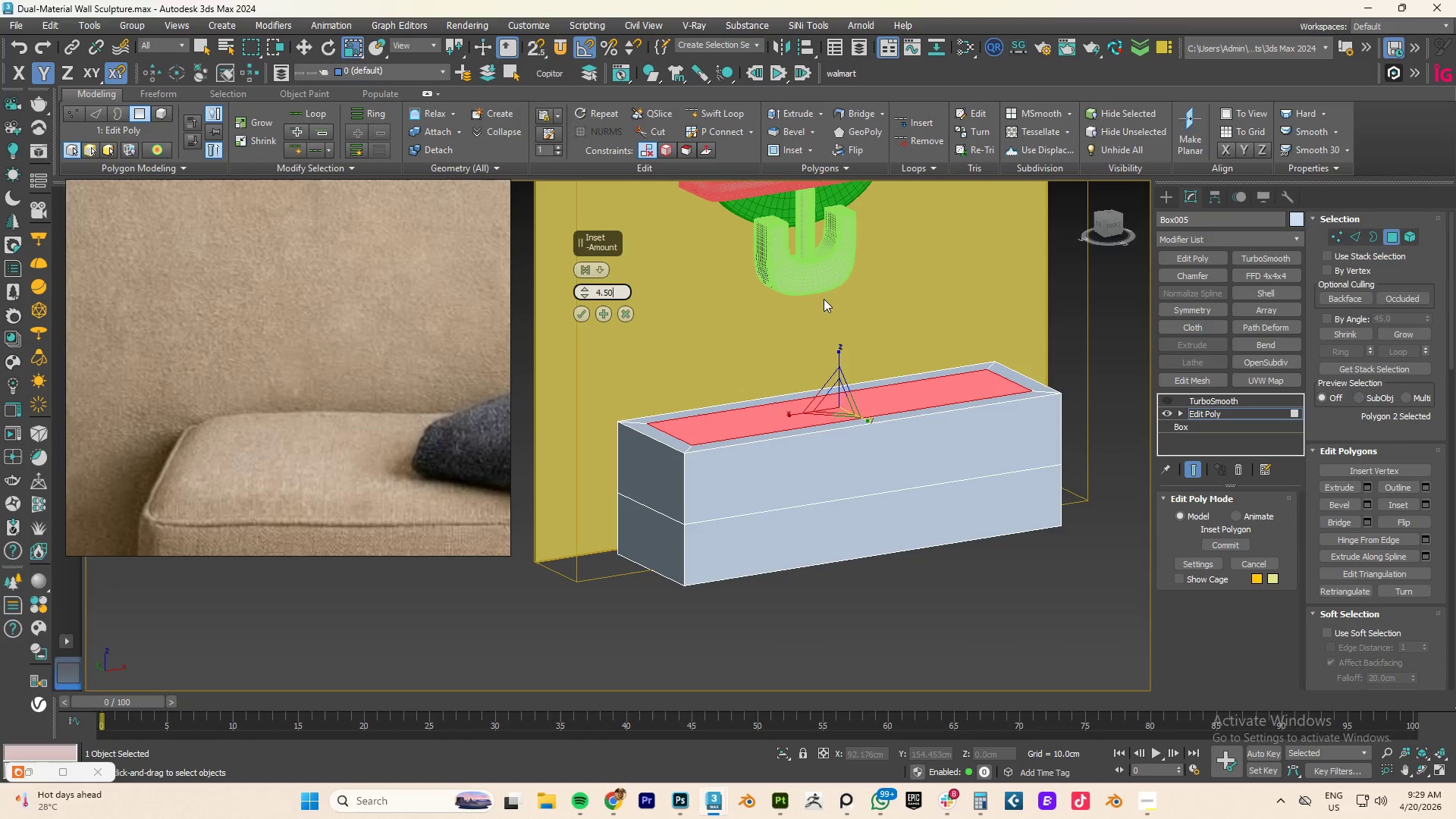 
key(NumpadEnter)
 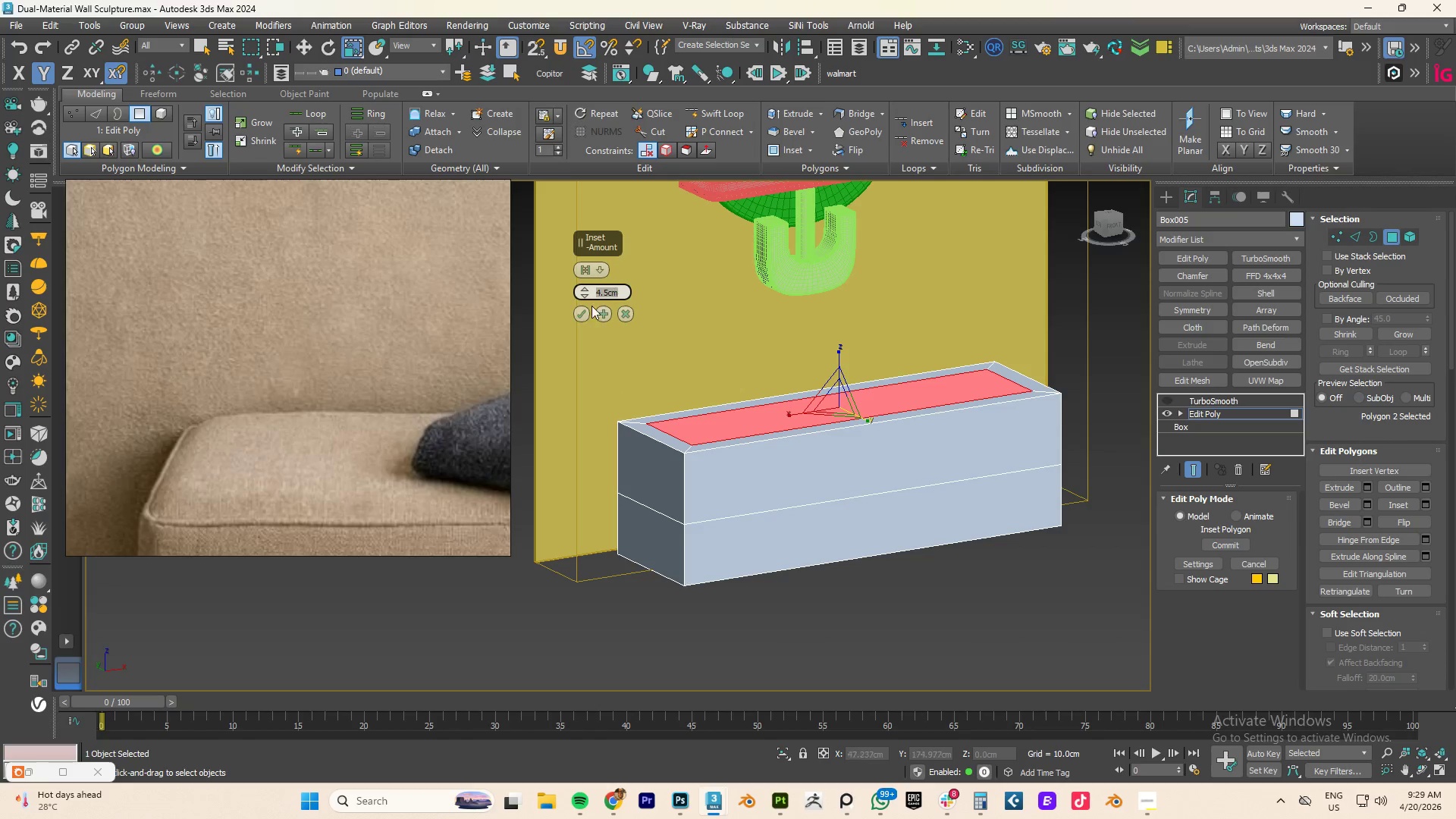 
left_click([581, 311])
 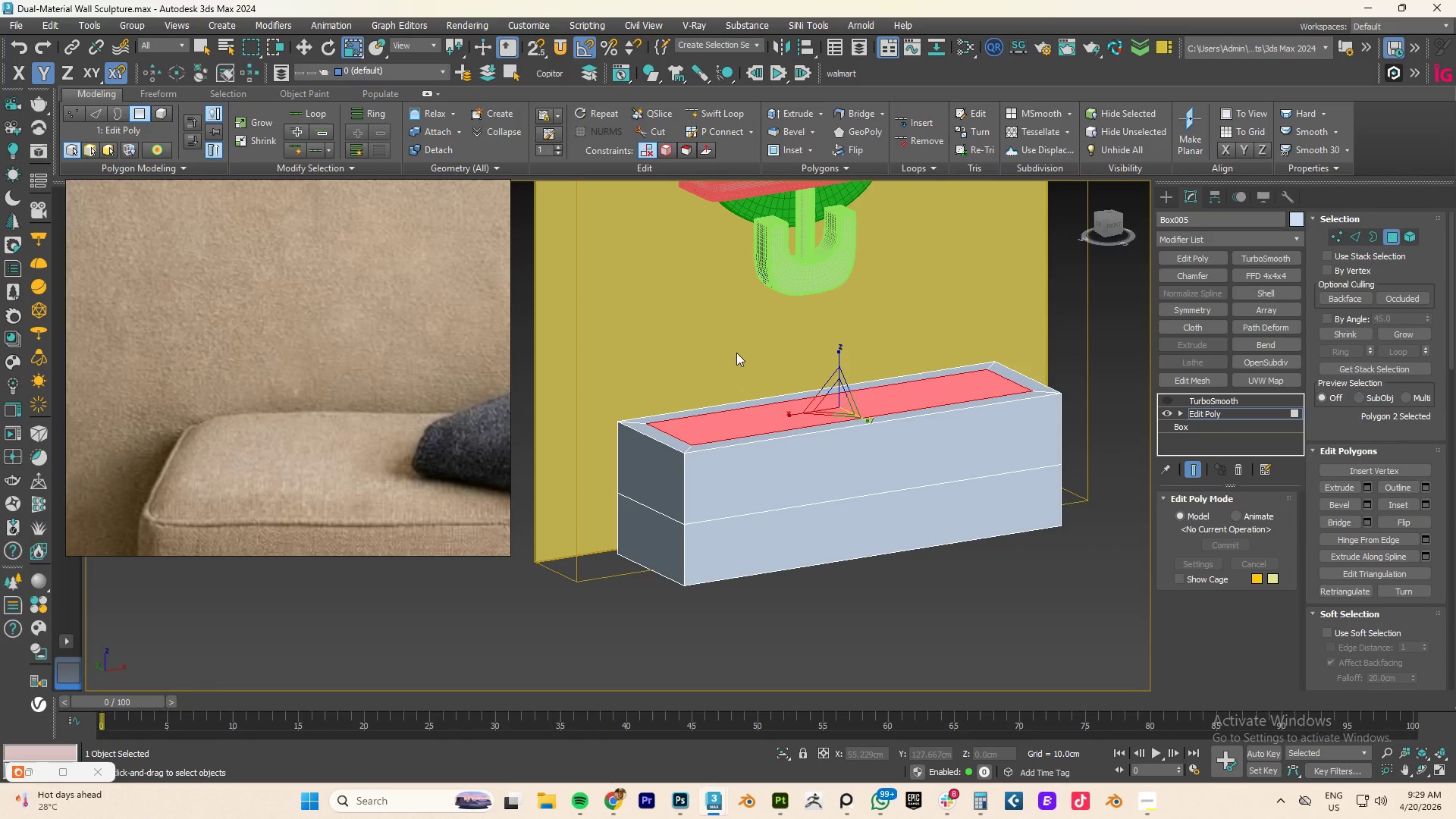 
key(W)
 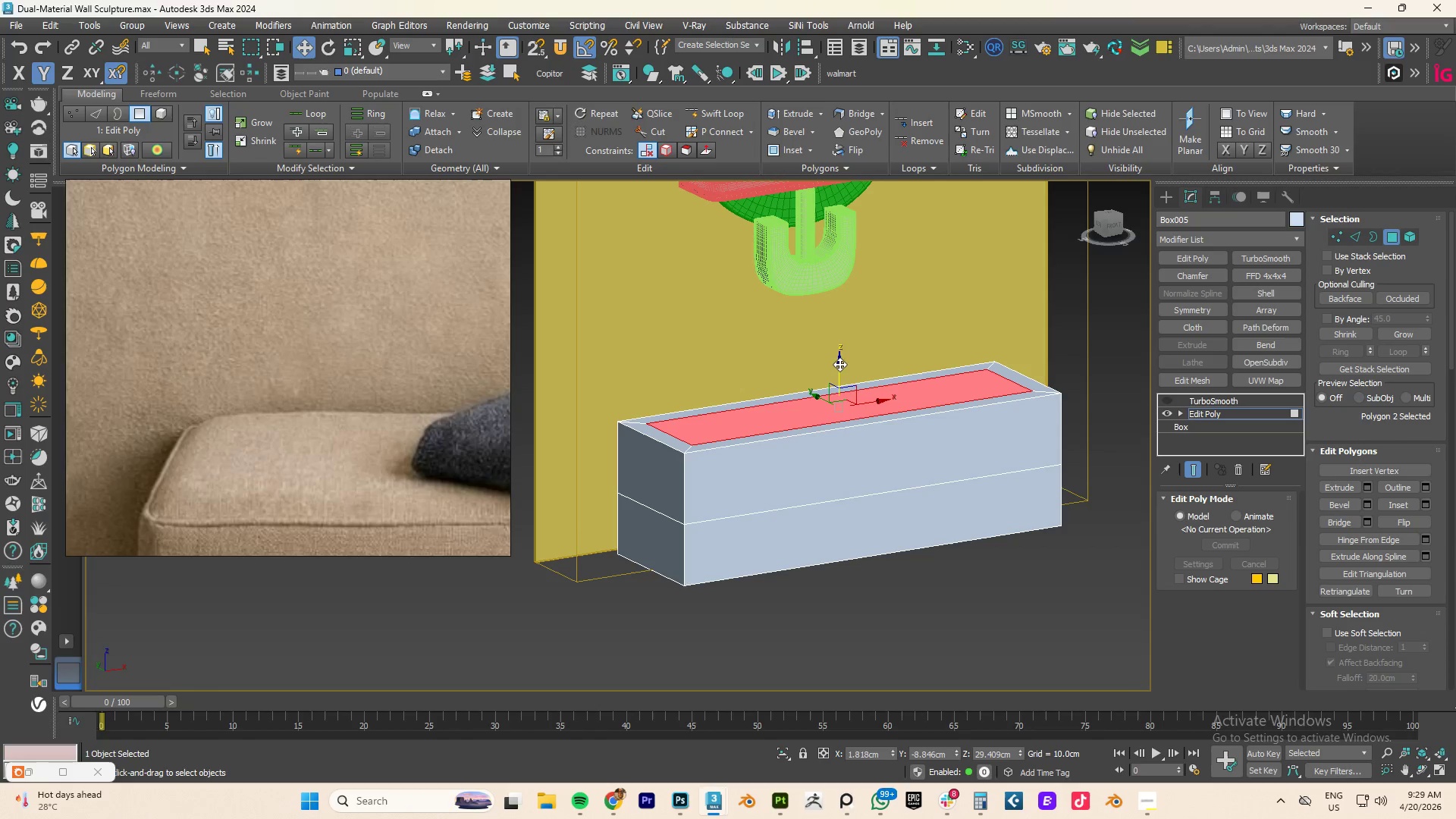 
left_click_drag(start_coordinate=[839, 365], to_coordinate=[844, 356])
 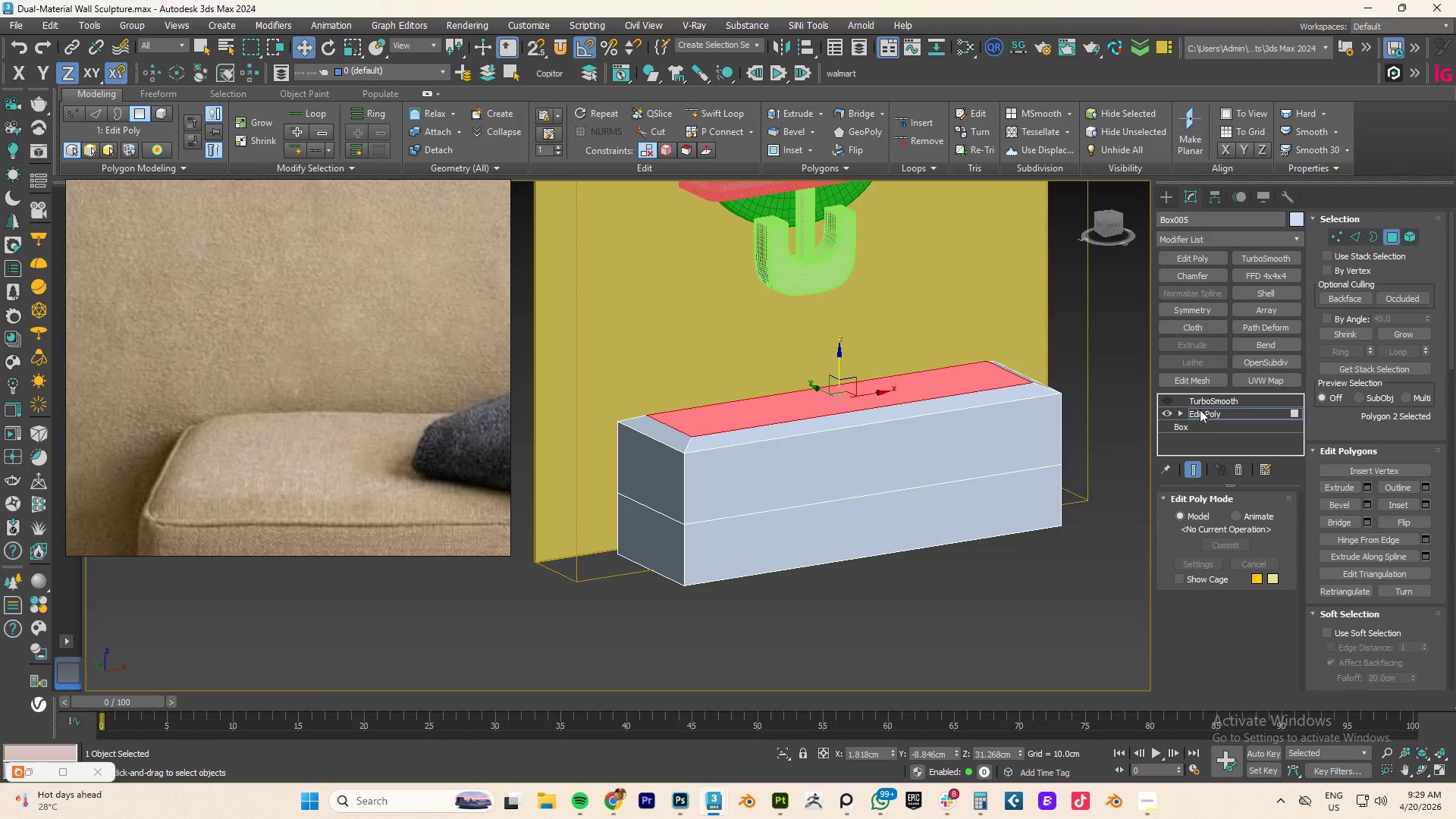 
left_click([1207, 413])
 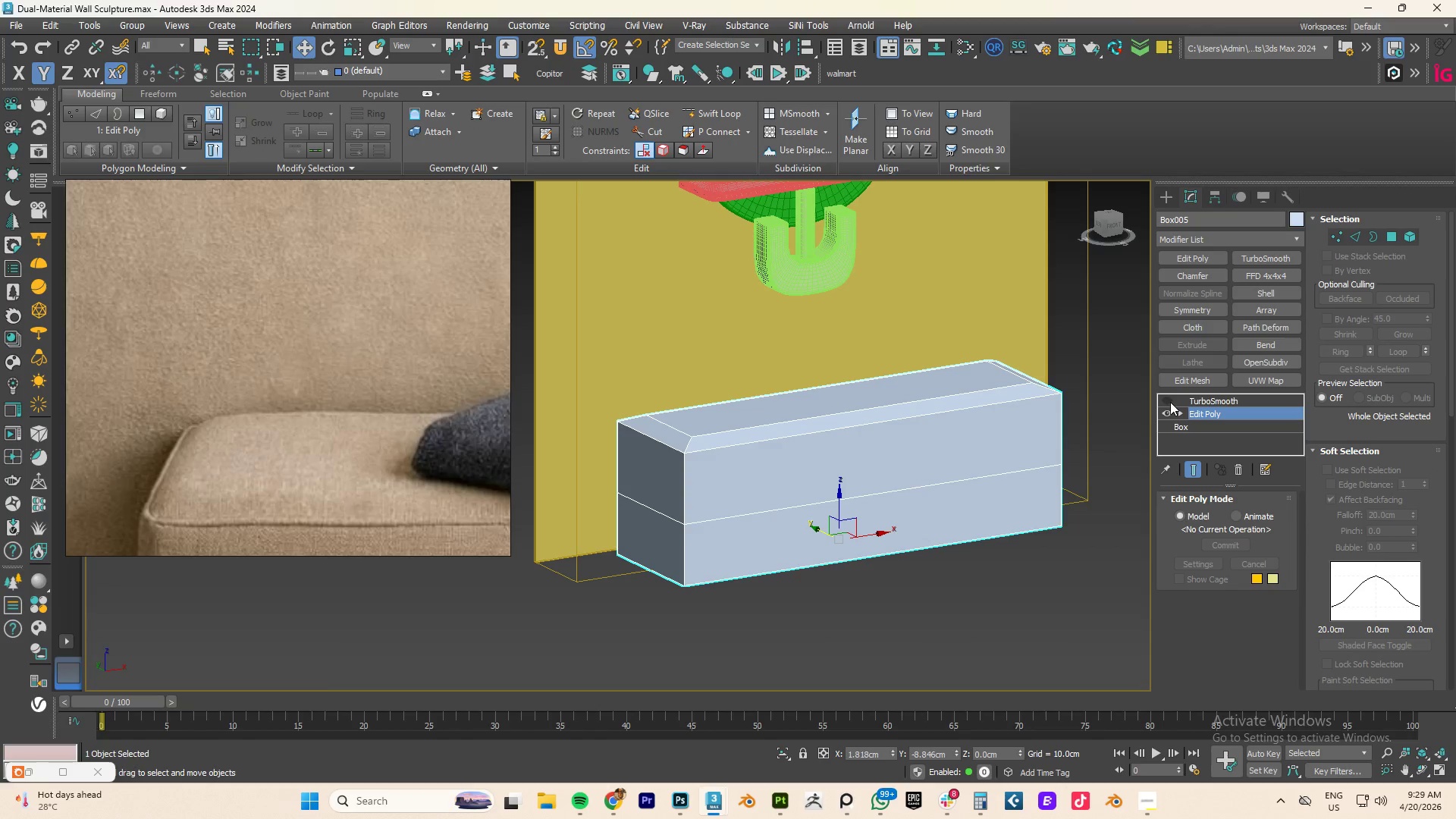 
left_click([1169, 402])
 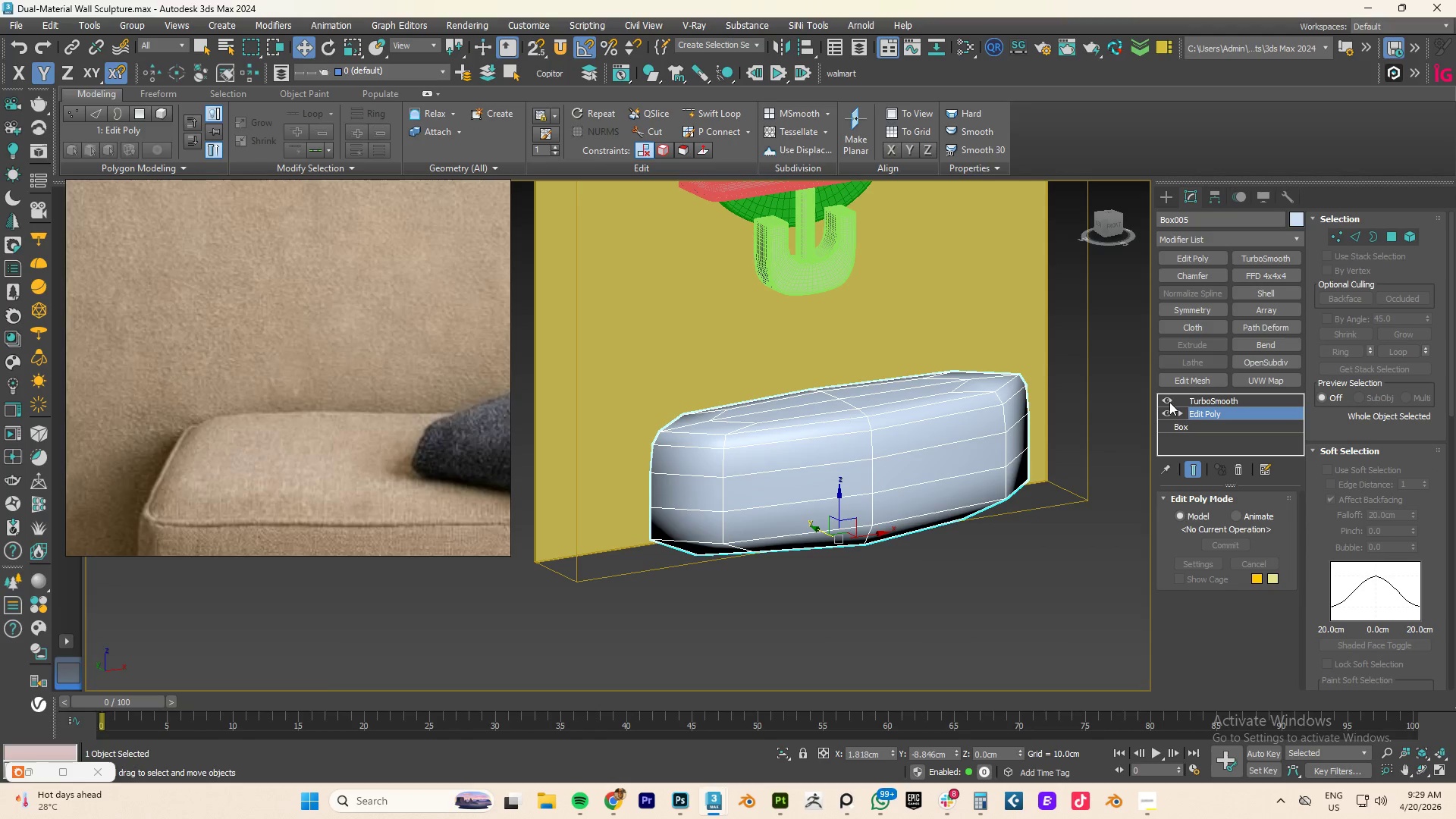 
left_click([1169, 402])
 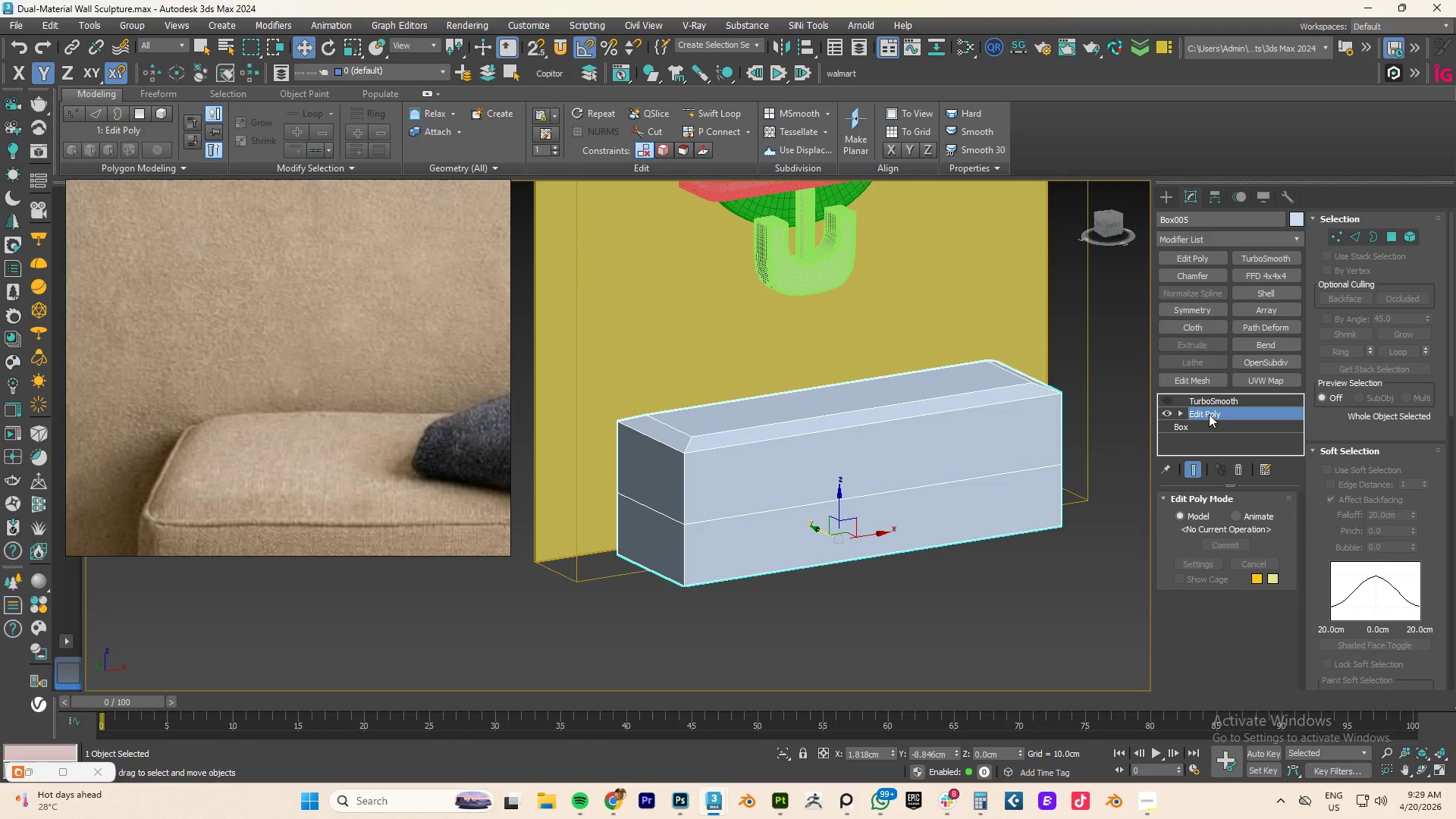 
hold_key(key=AltLeft, duration=0.33)
 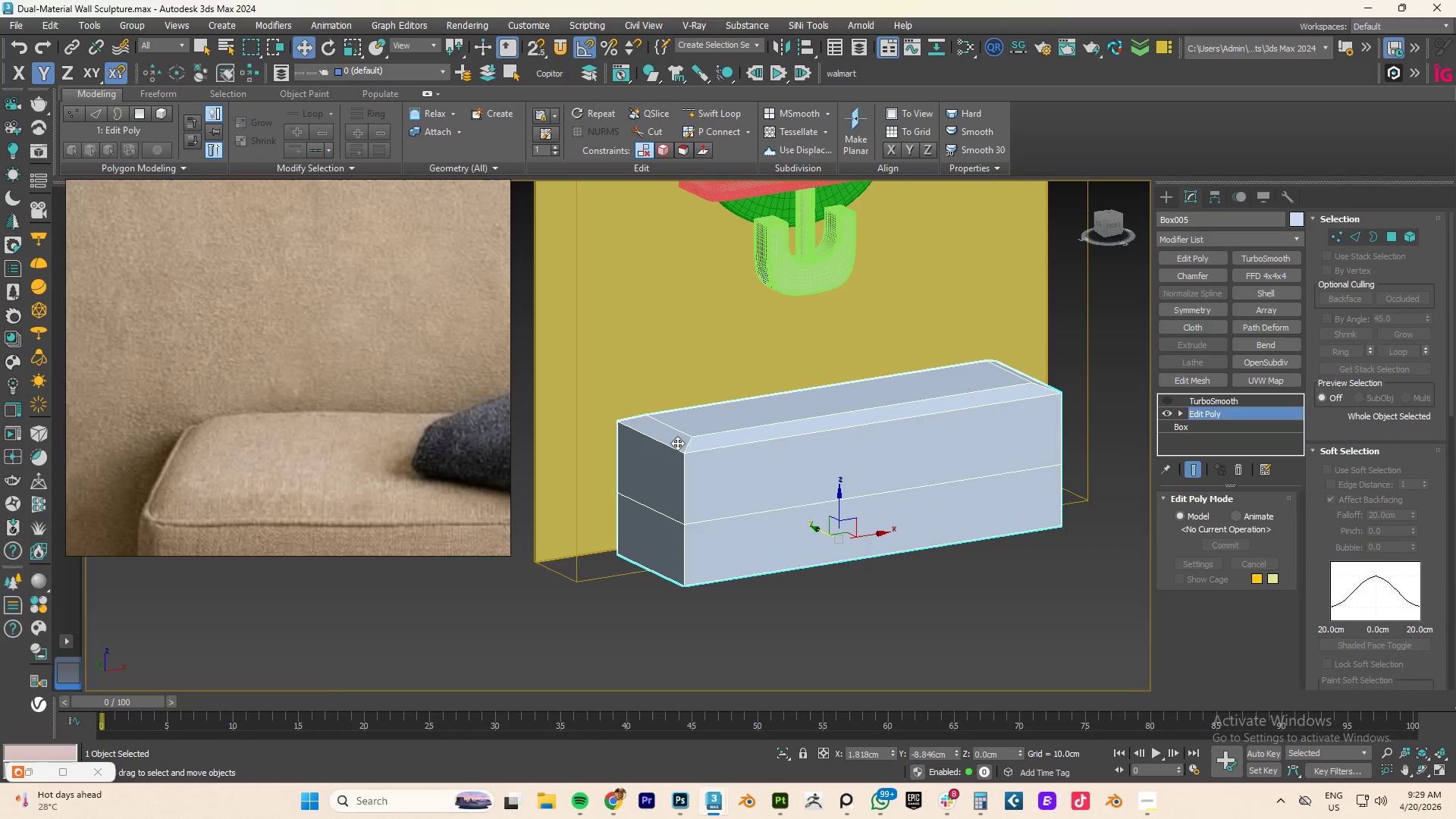 
key(Alt+AltLeft)
 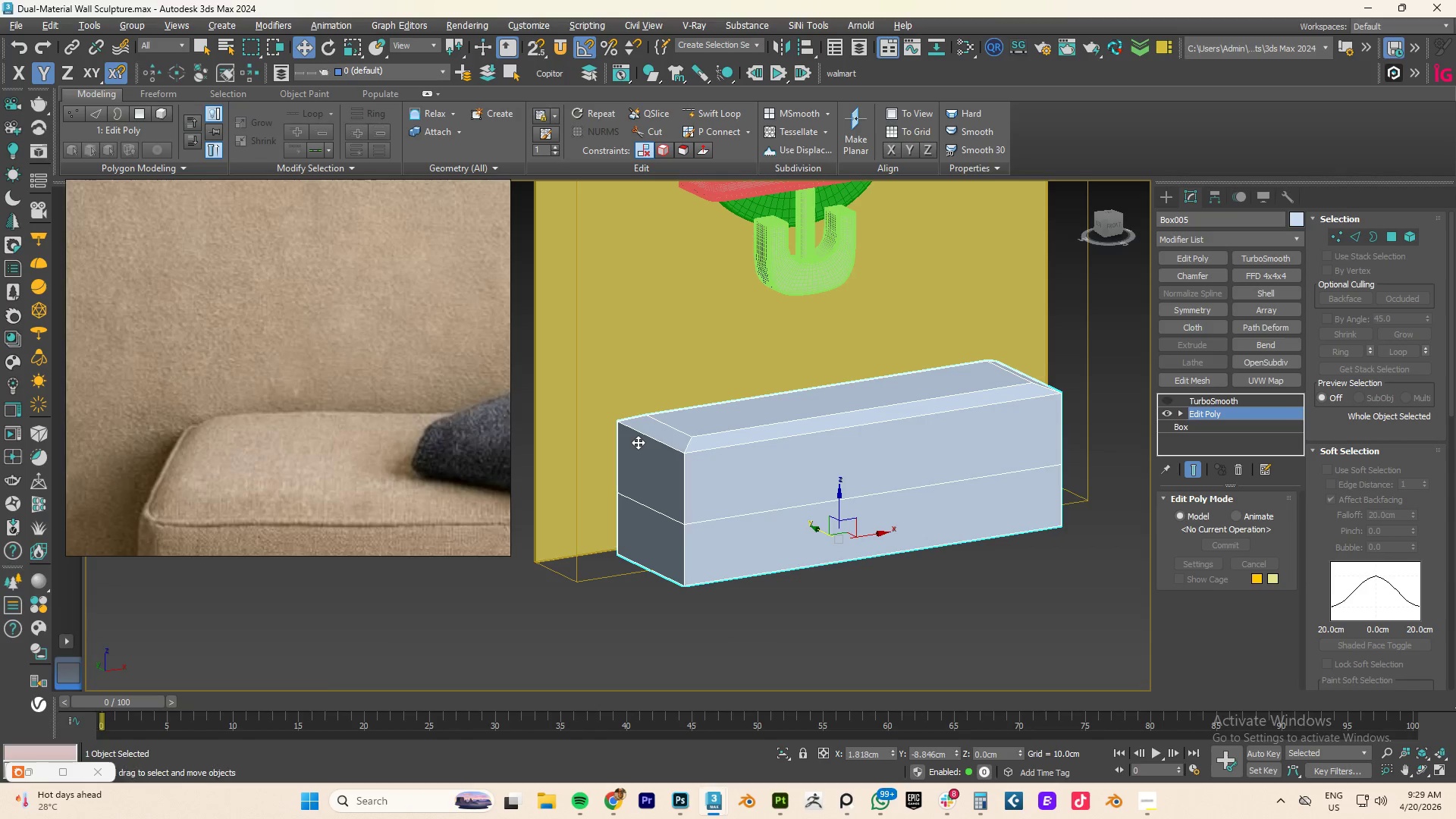 
key(Alt+1)
 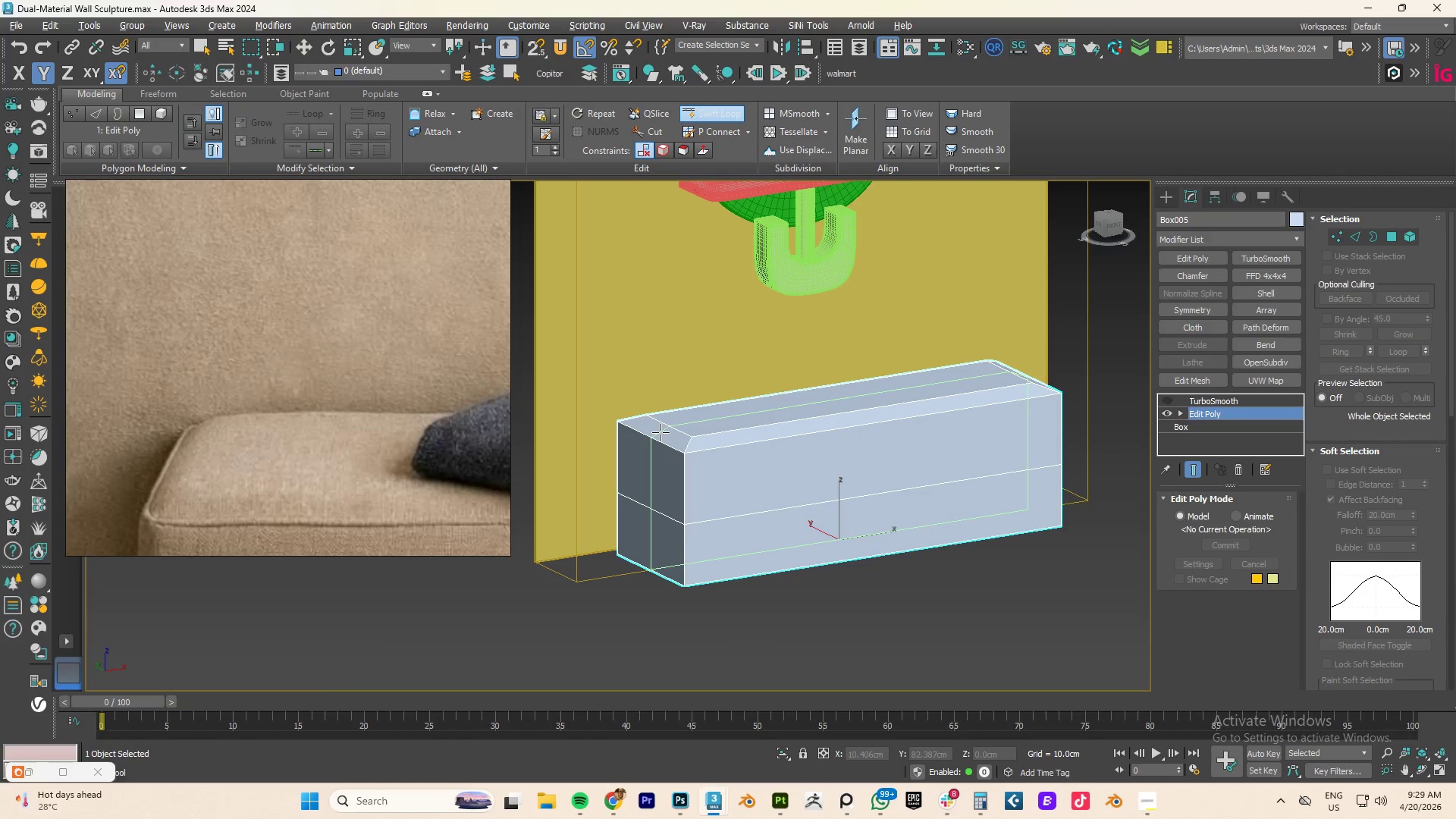 
left_click([661, 432])
 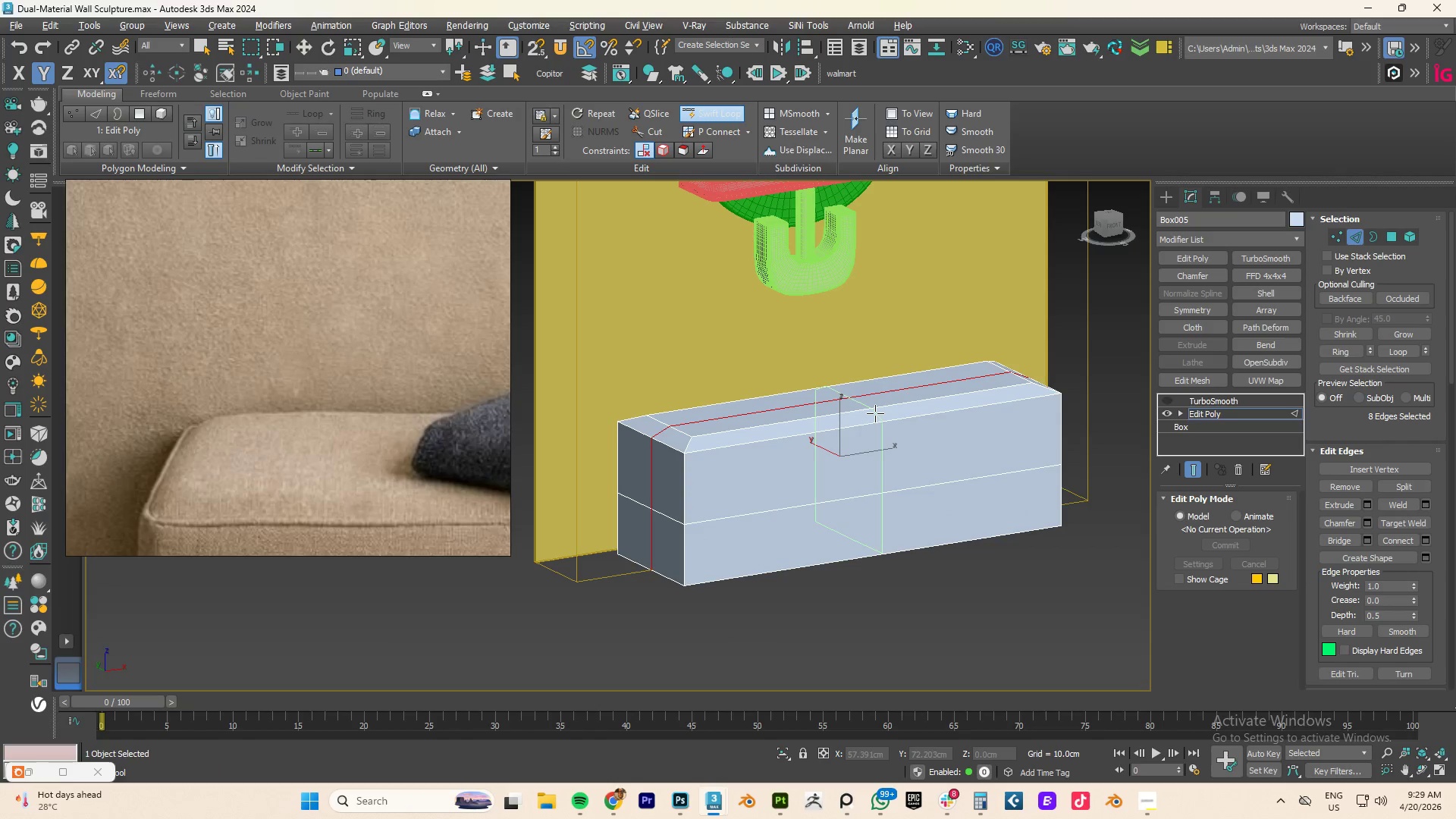 
left_click([868, 415])
 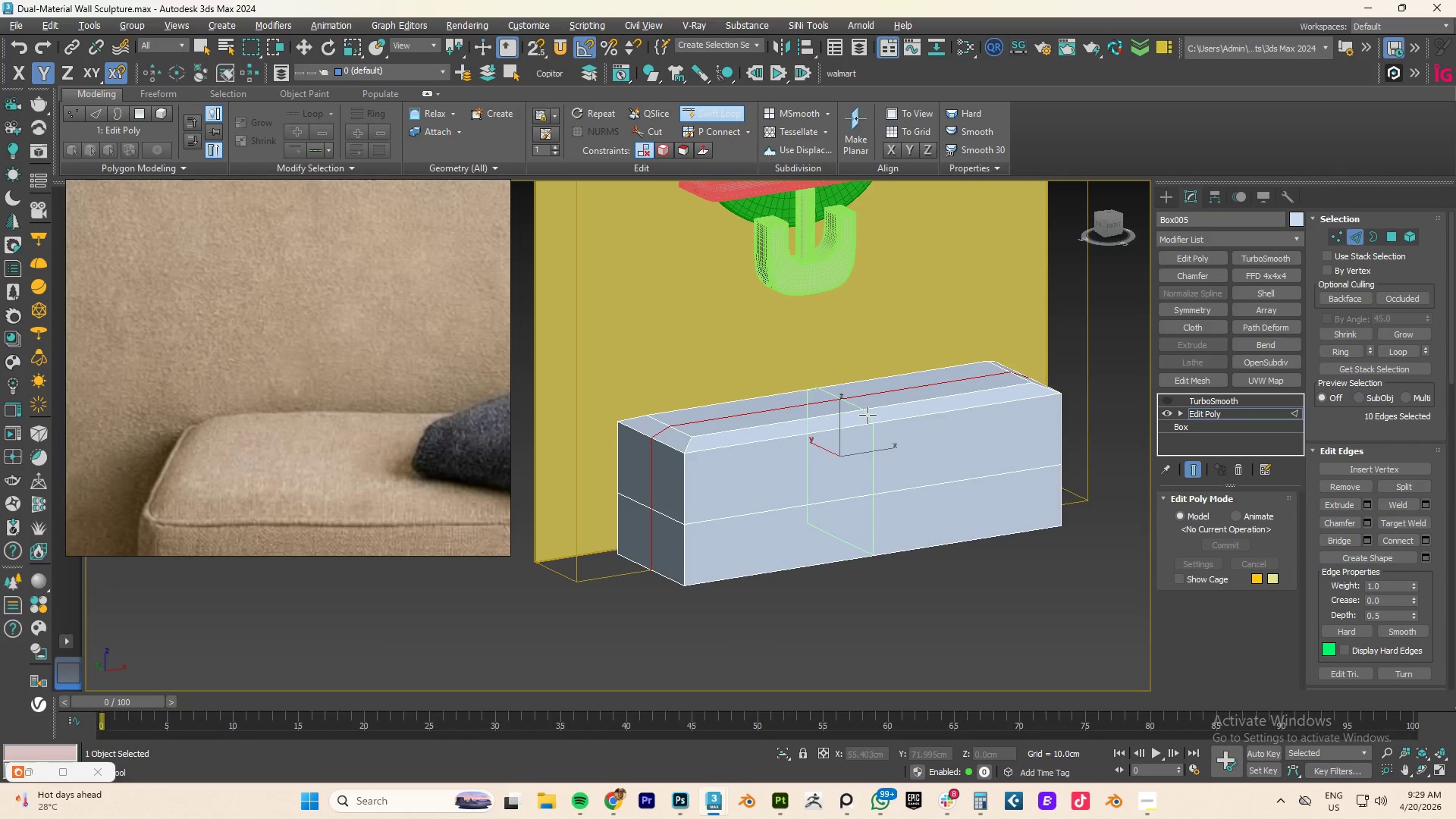 
right_click([868, 415])
 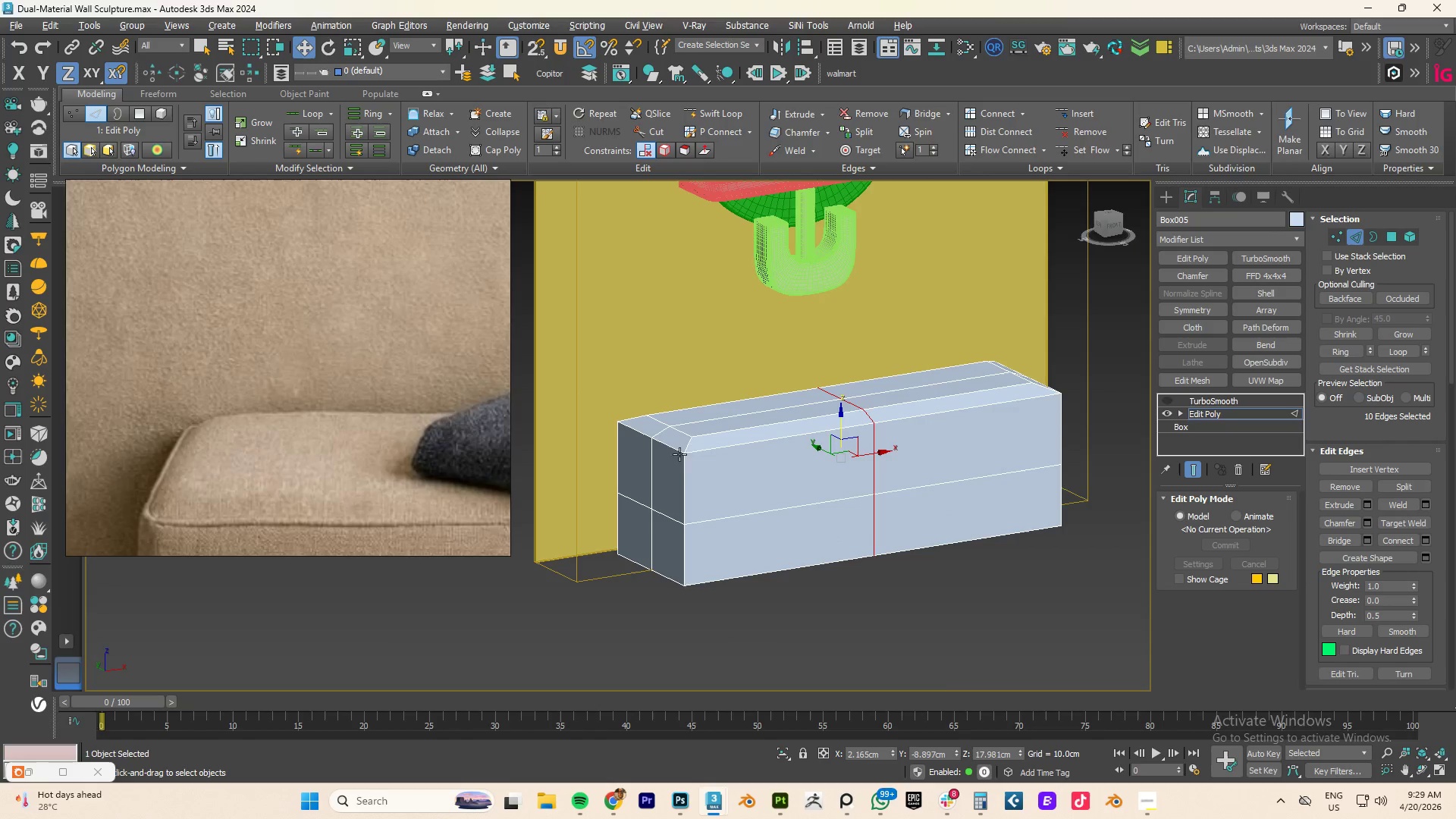 
scroll: coordinate [691, 449], scroll_direction: up, amount: 4.0
 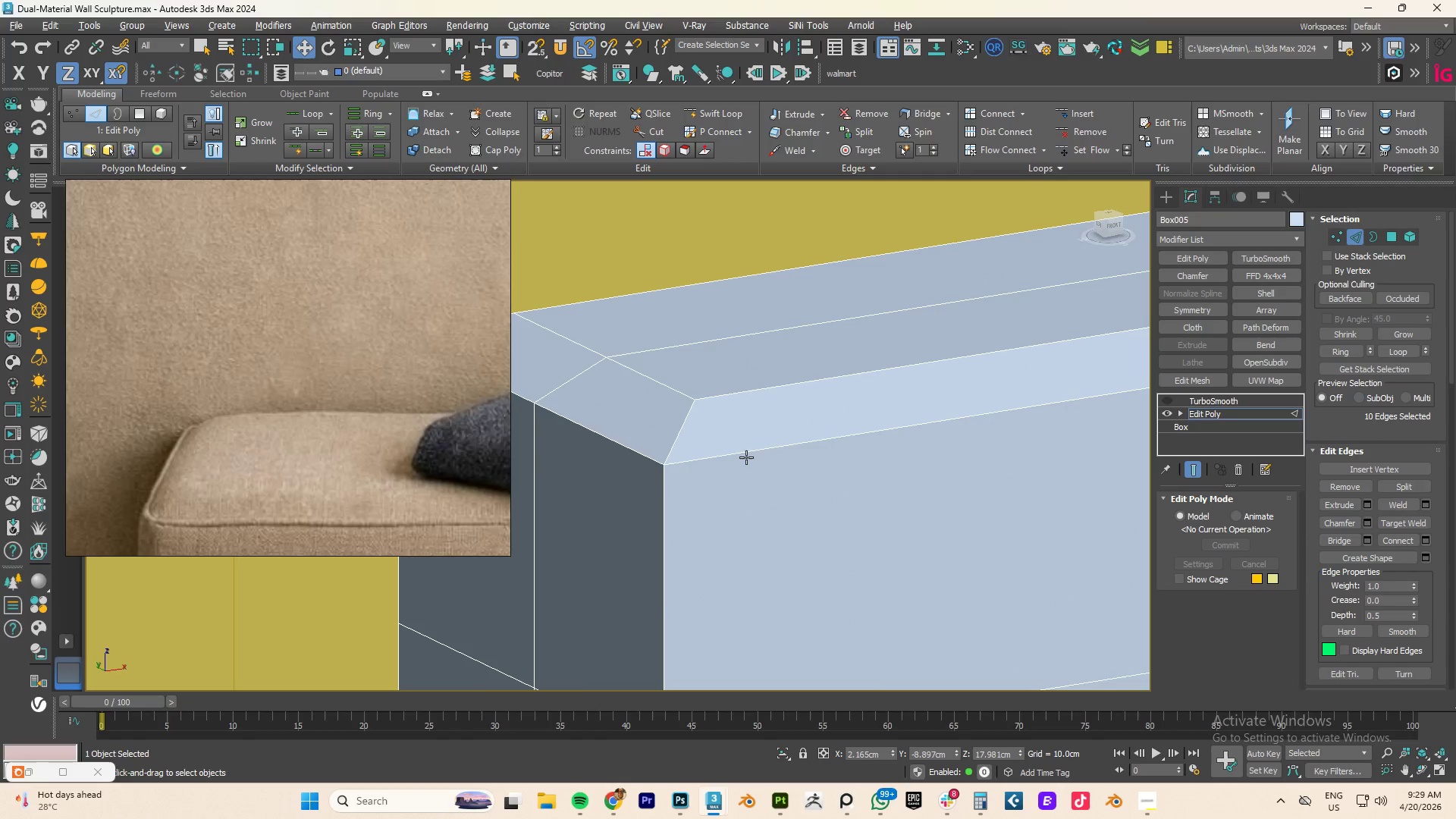 
type(22)
 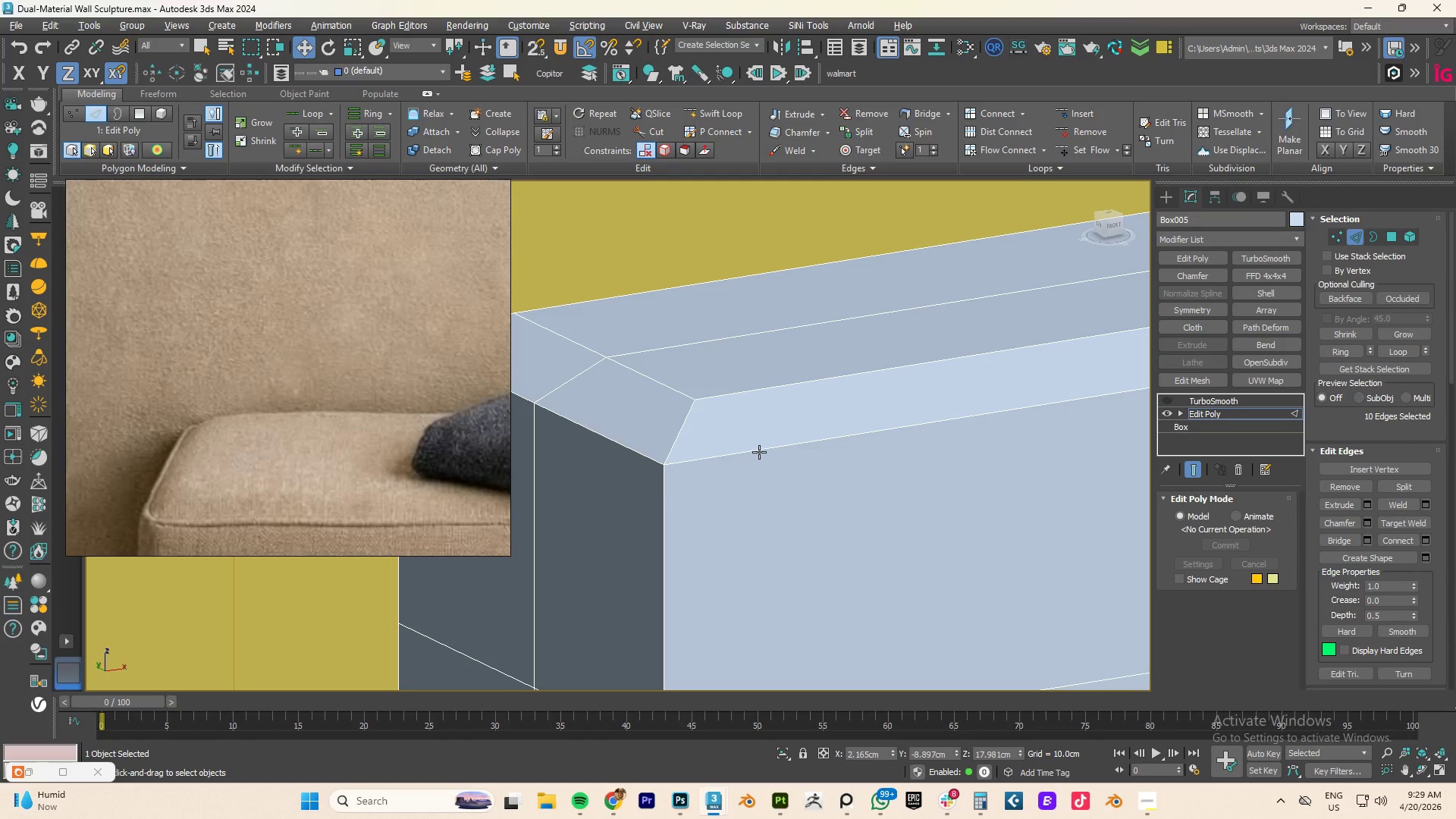 
double_click([759, 452])
 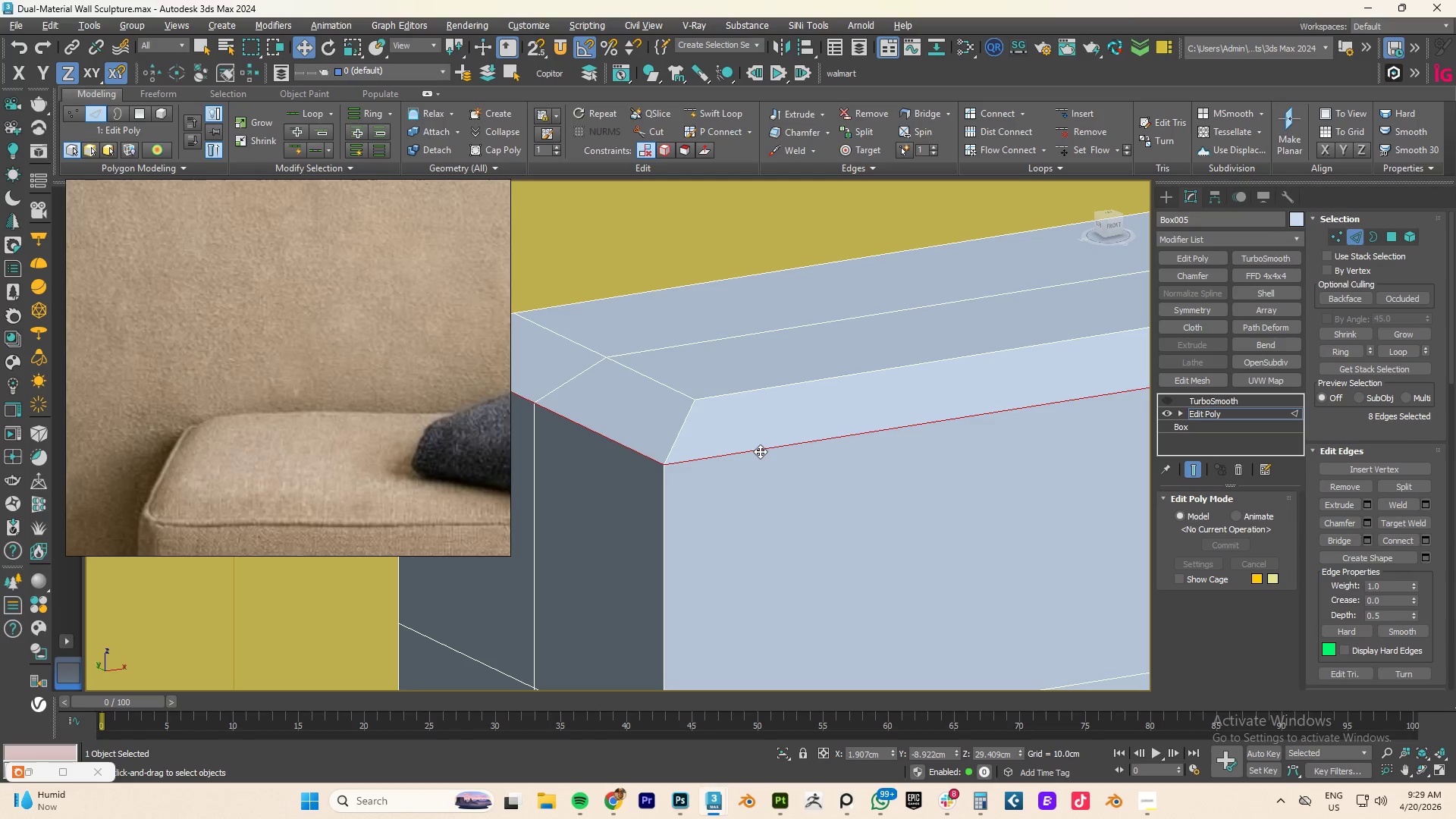 
scroll: coordinate [760, 451], scroll_direction: down, amount: 4.0
 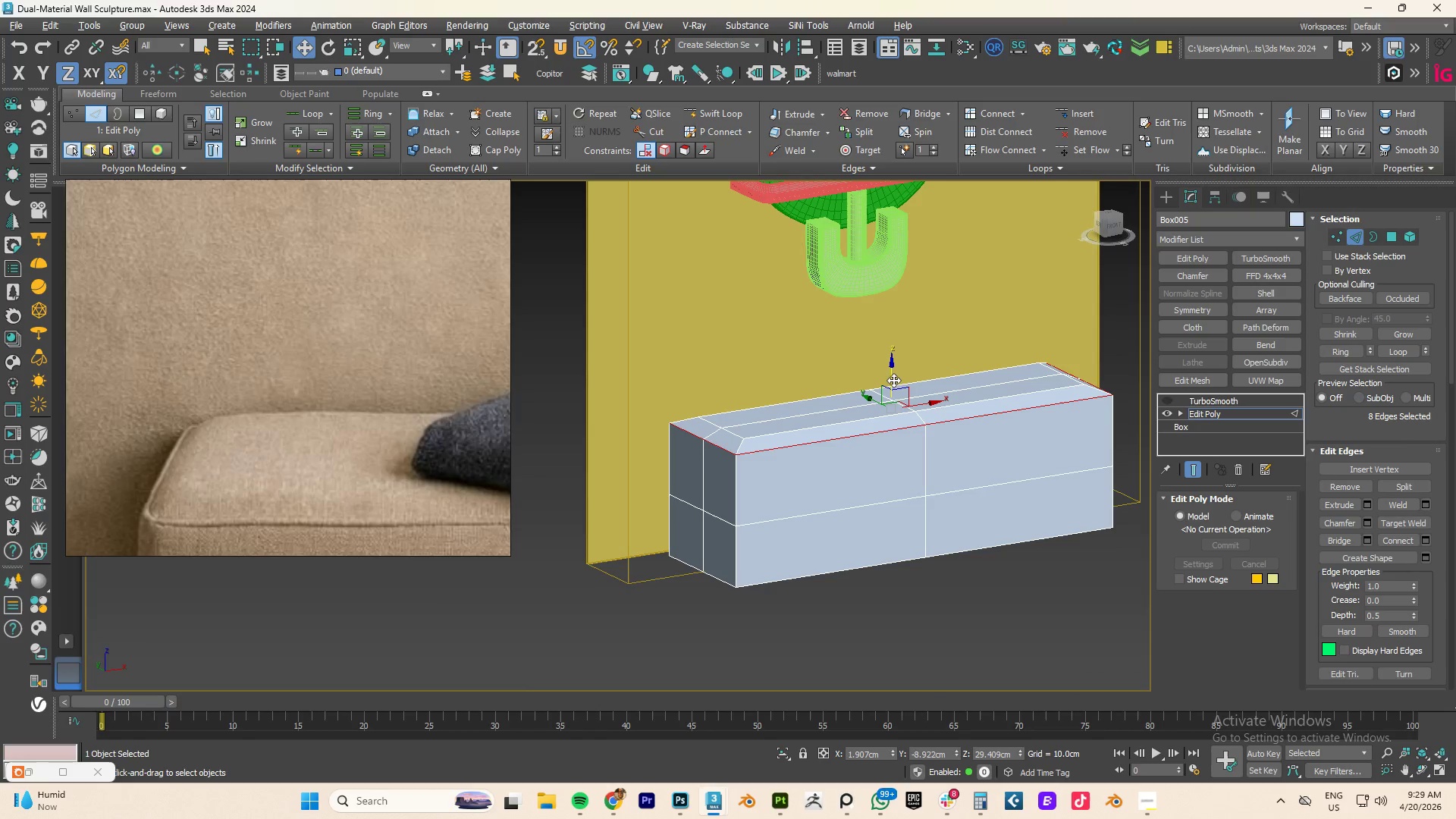 
left_click_drag(start_coordinate=[893, 376], to_coordinate=[894, 381])
 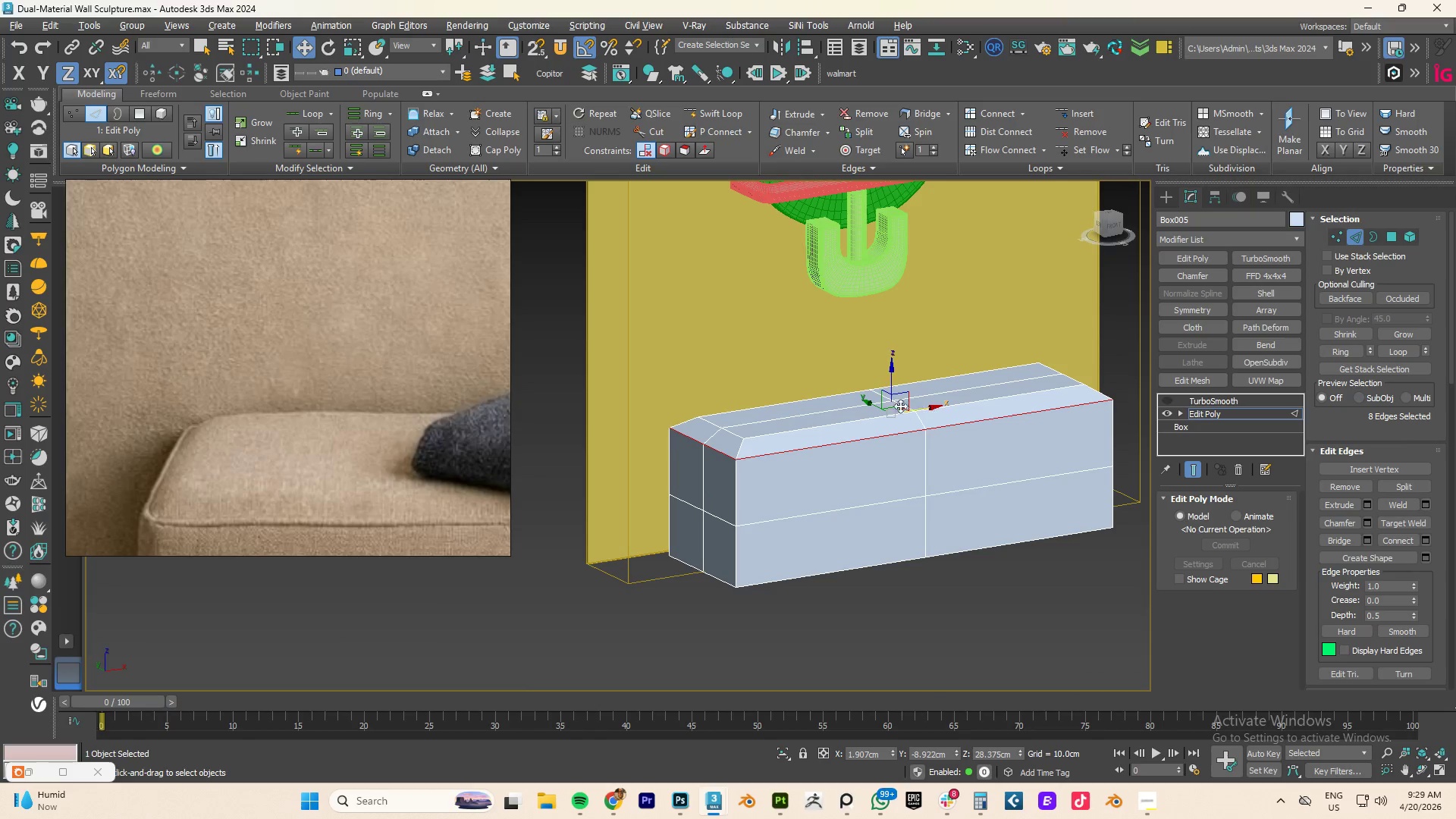 
left_click_drag(start_coordinate=[894, 378], to_coordinate=[894, 374])
 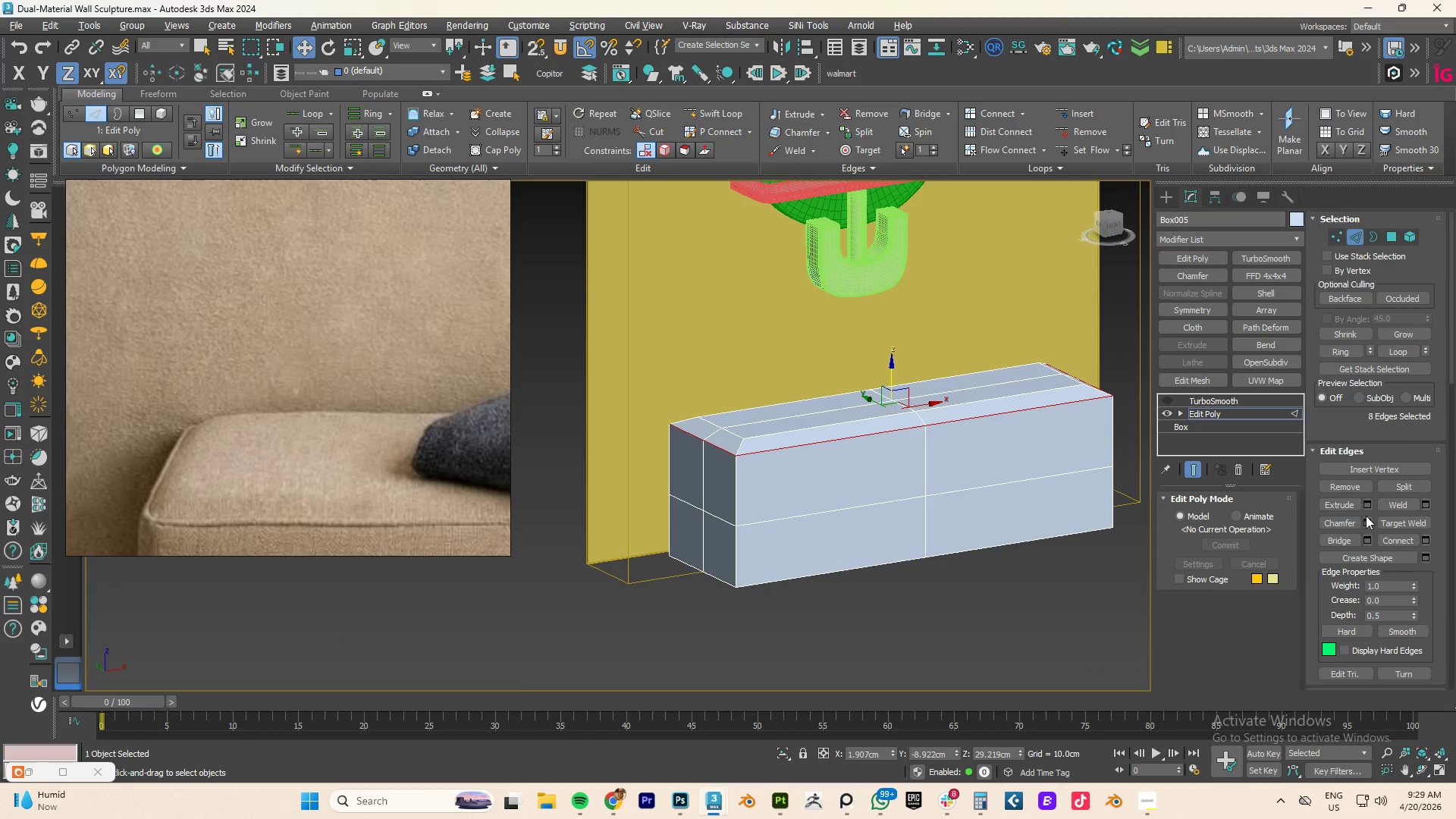 
left_click([1370, 522])
 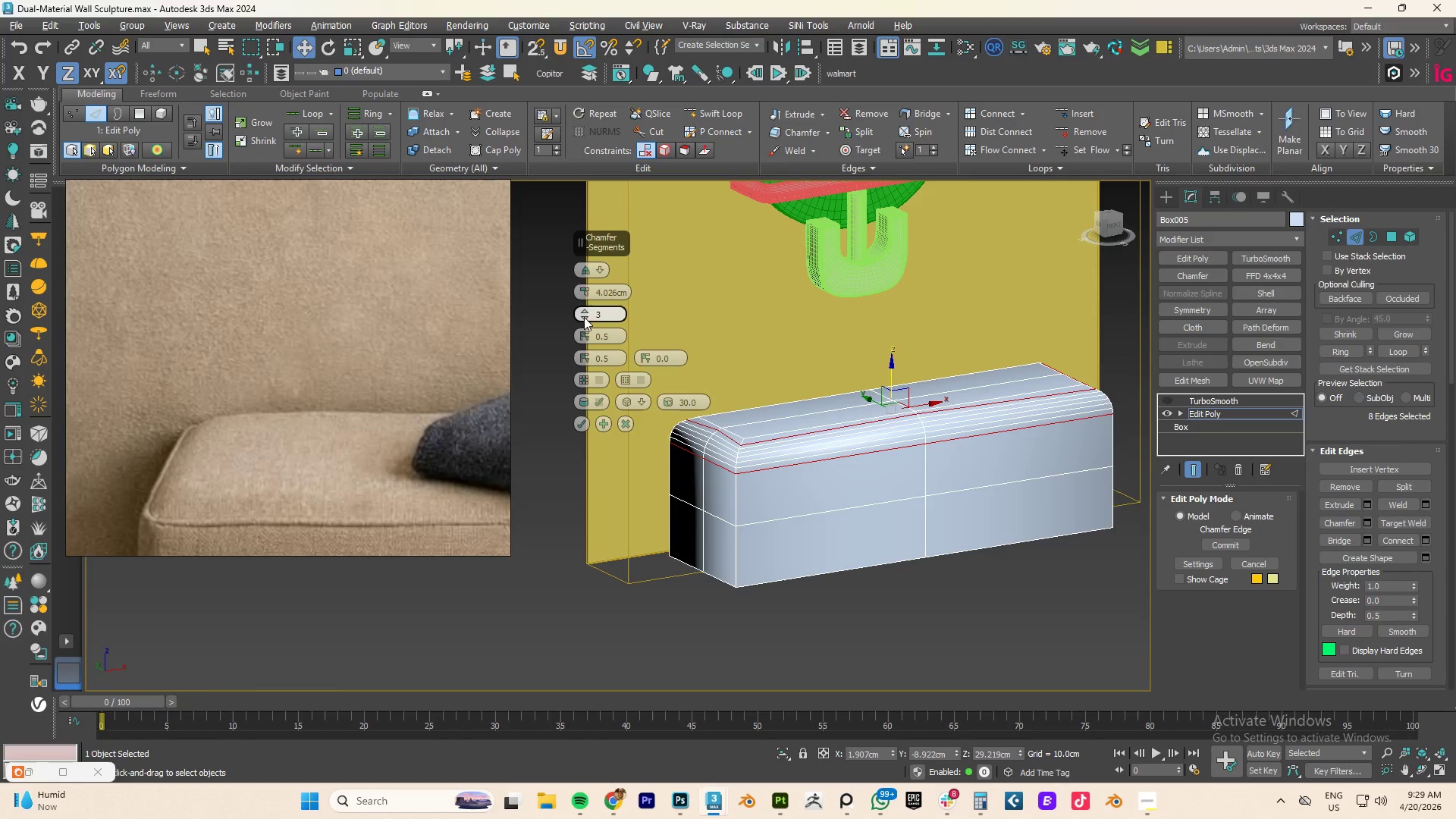 
double_click([582, 320])
 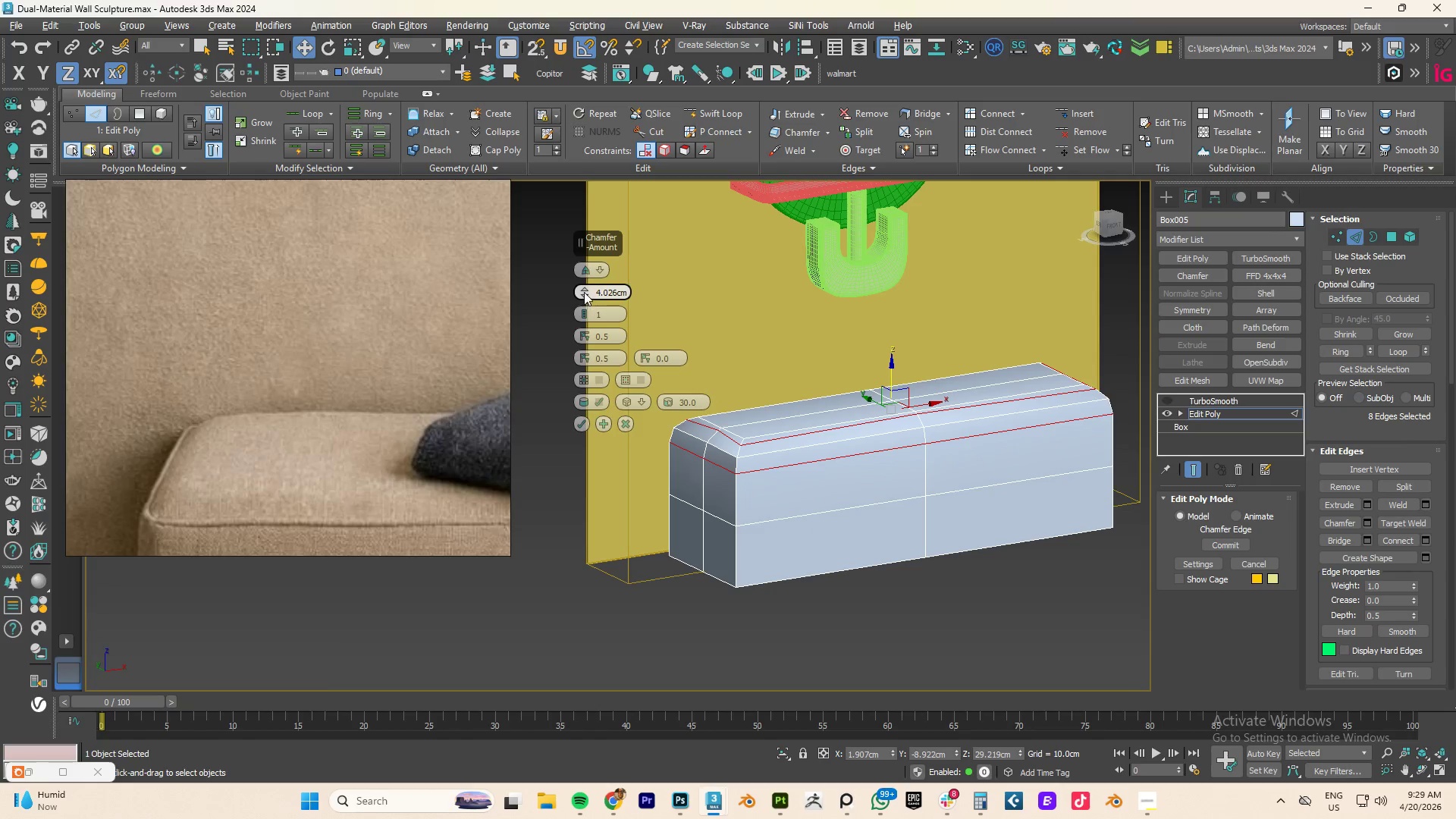 
left_click_drag(start_coordinate=[584, 289], to_coordinate=[590, 301])
 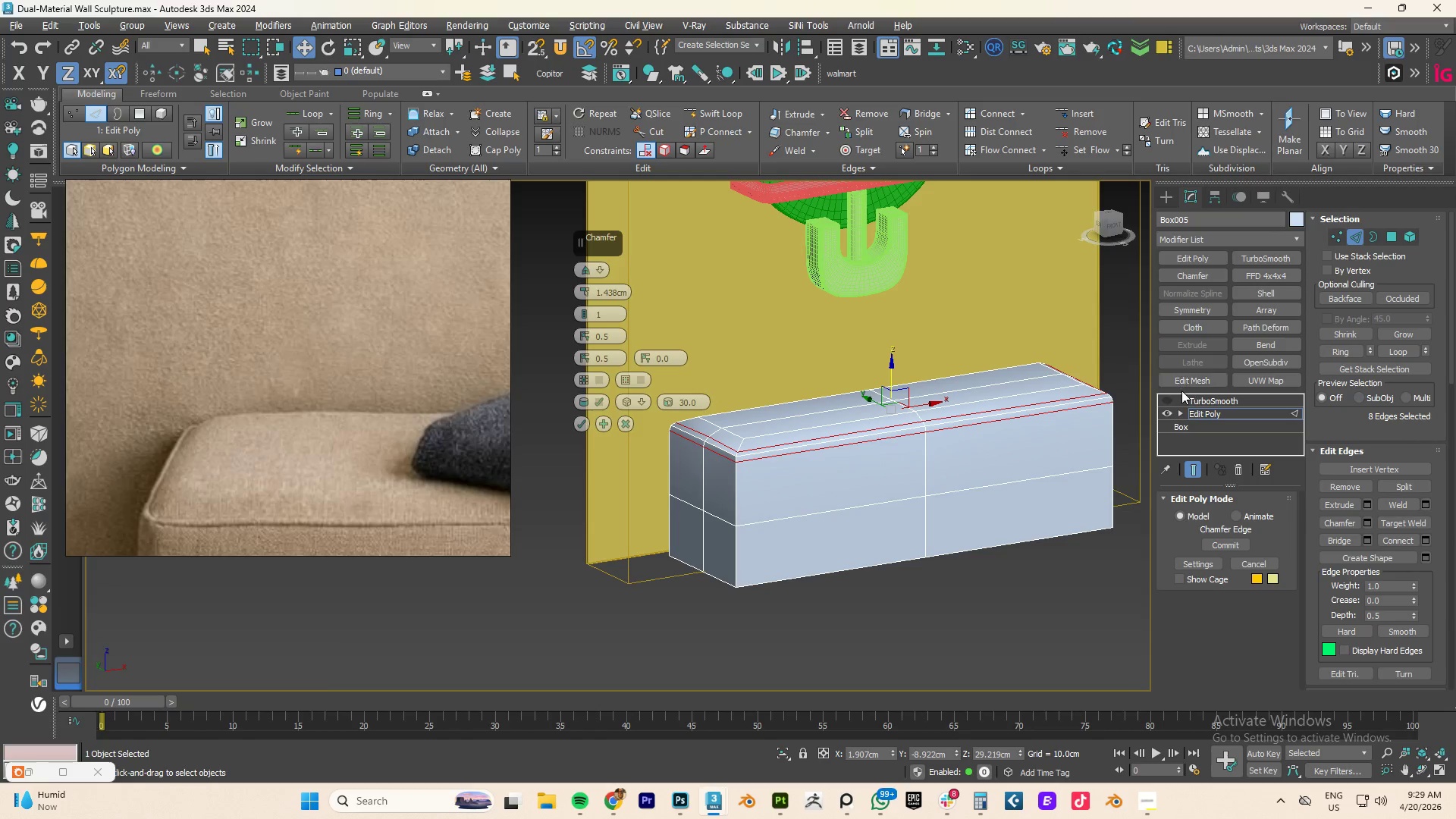 
left_click([1169, 397])
 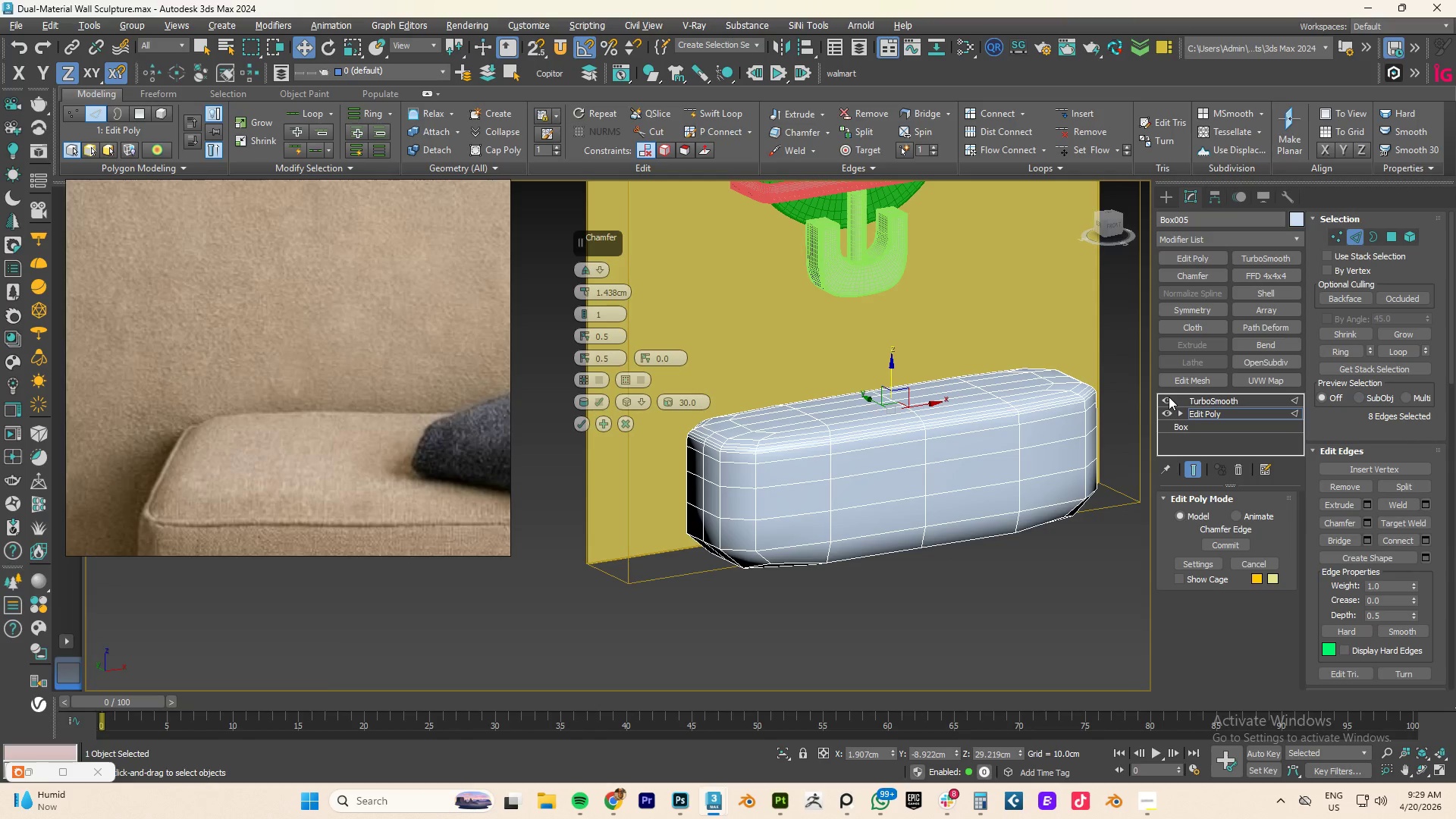 
left_click([1169, 397])
 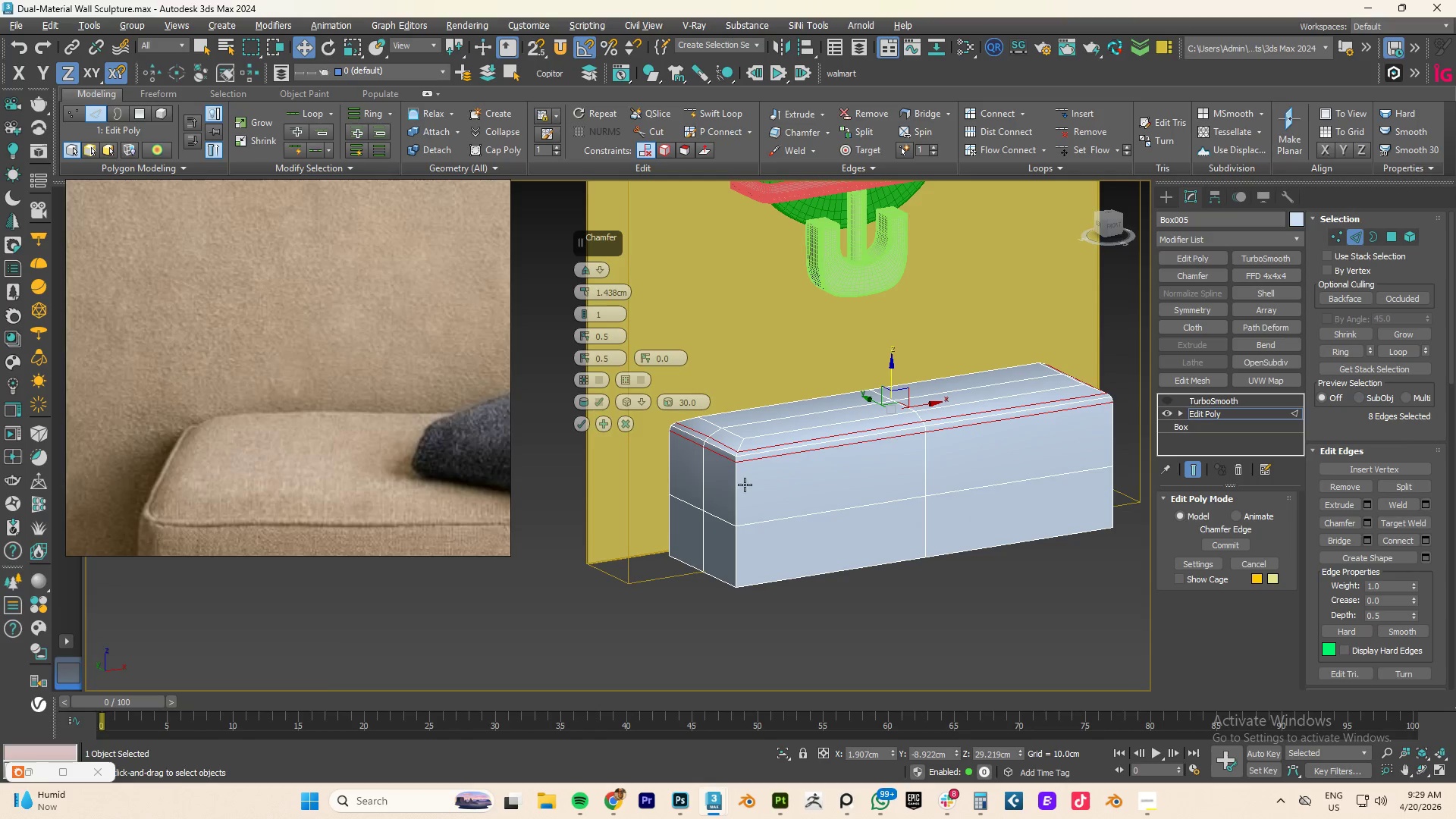 
left_click([582, 425])
 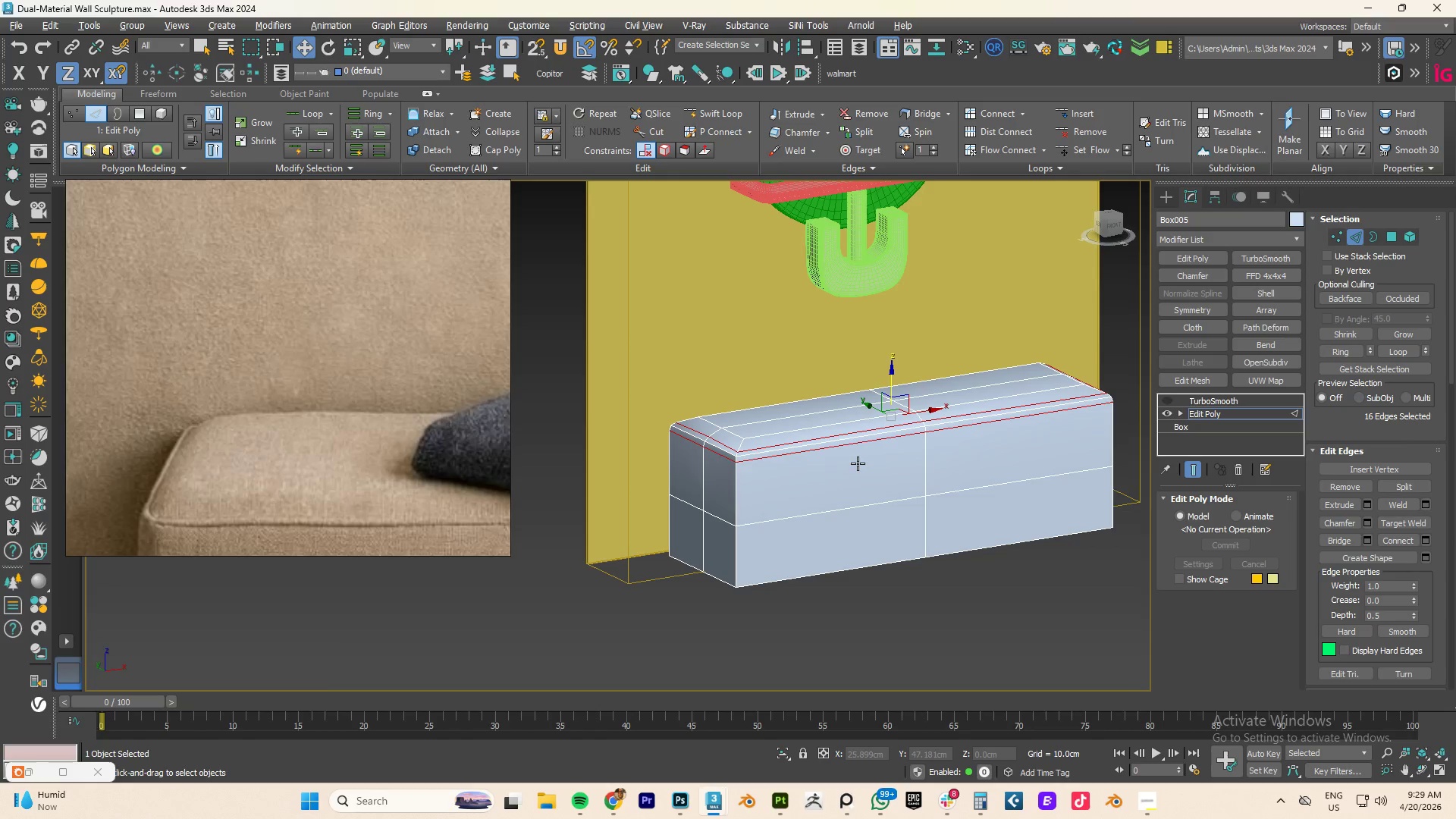 
key(4)
 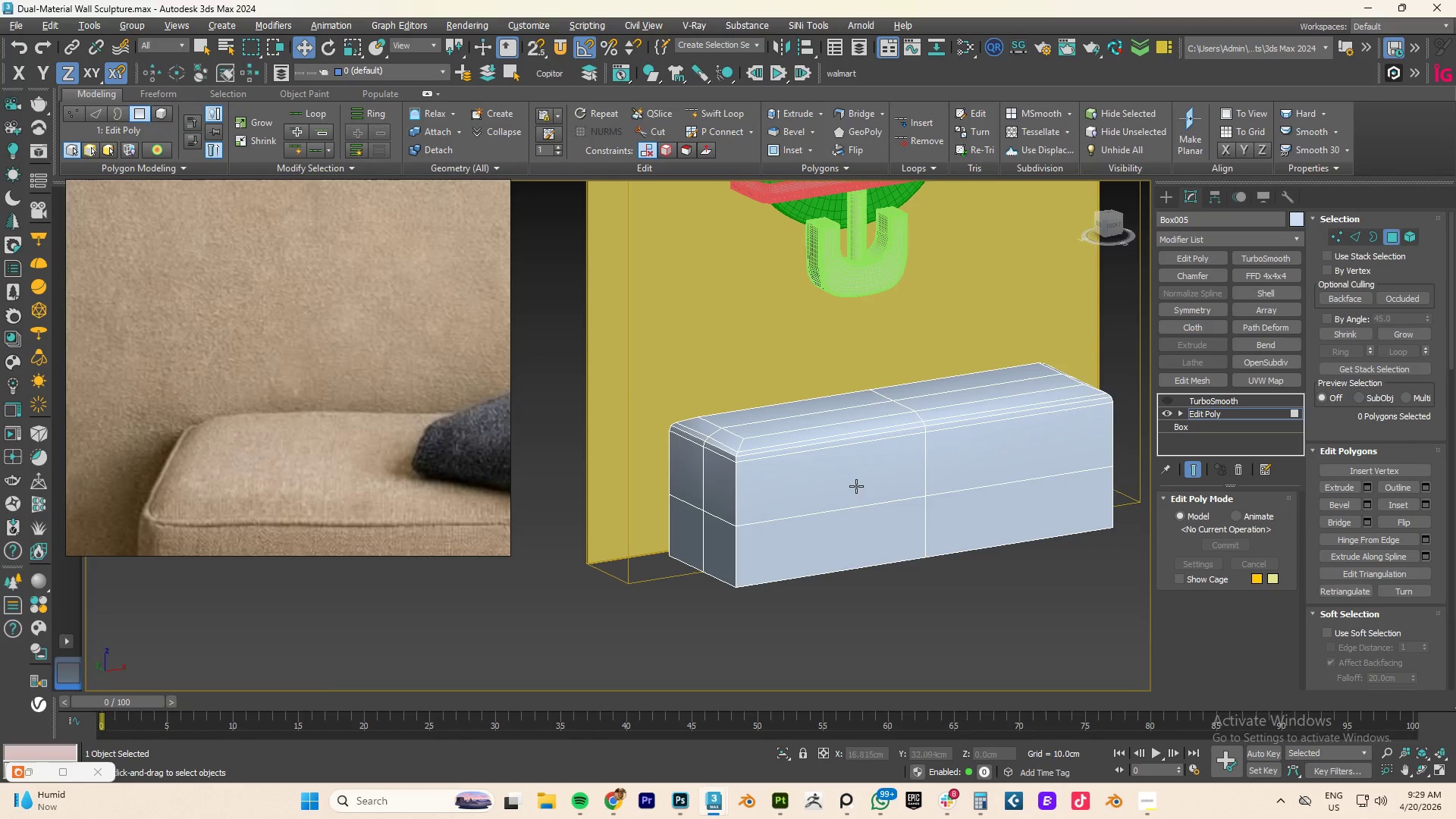 
type(fz)
 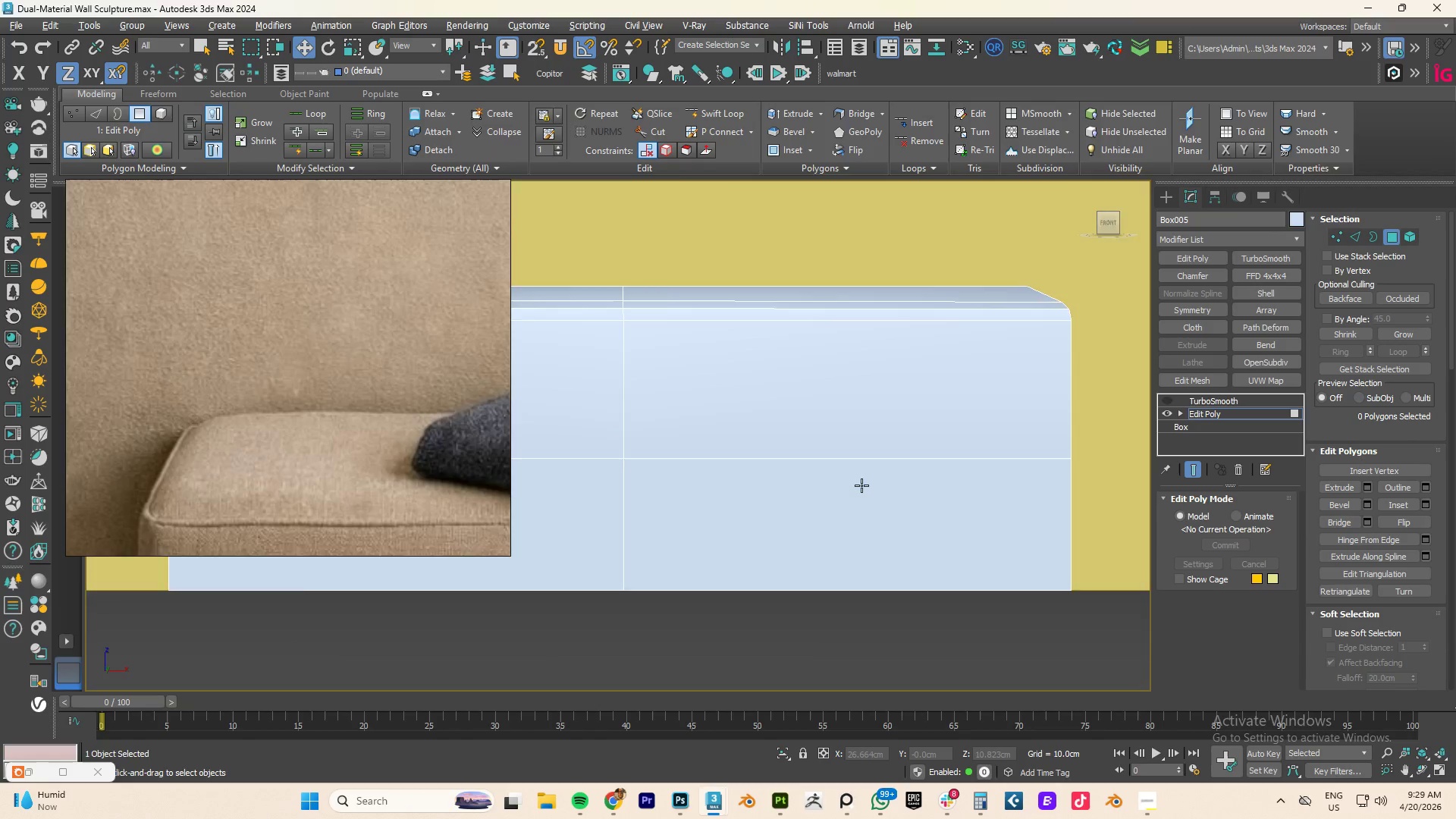 
left_click_drag(start_coordinate=[998, 569], to_coordinate=[596, 498])
 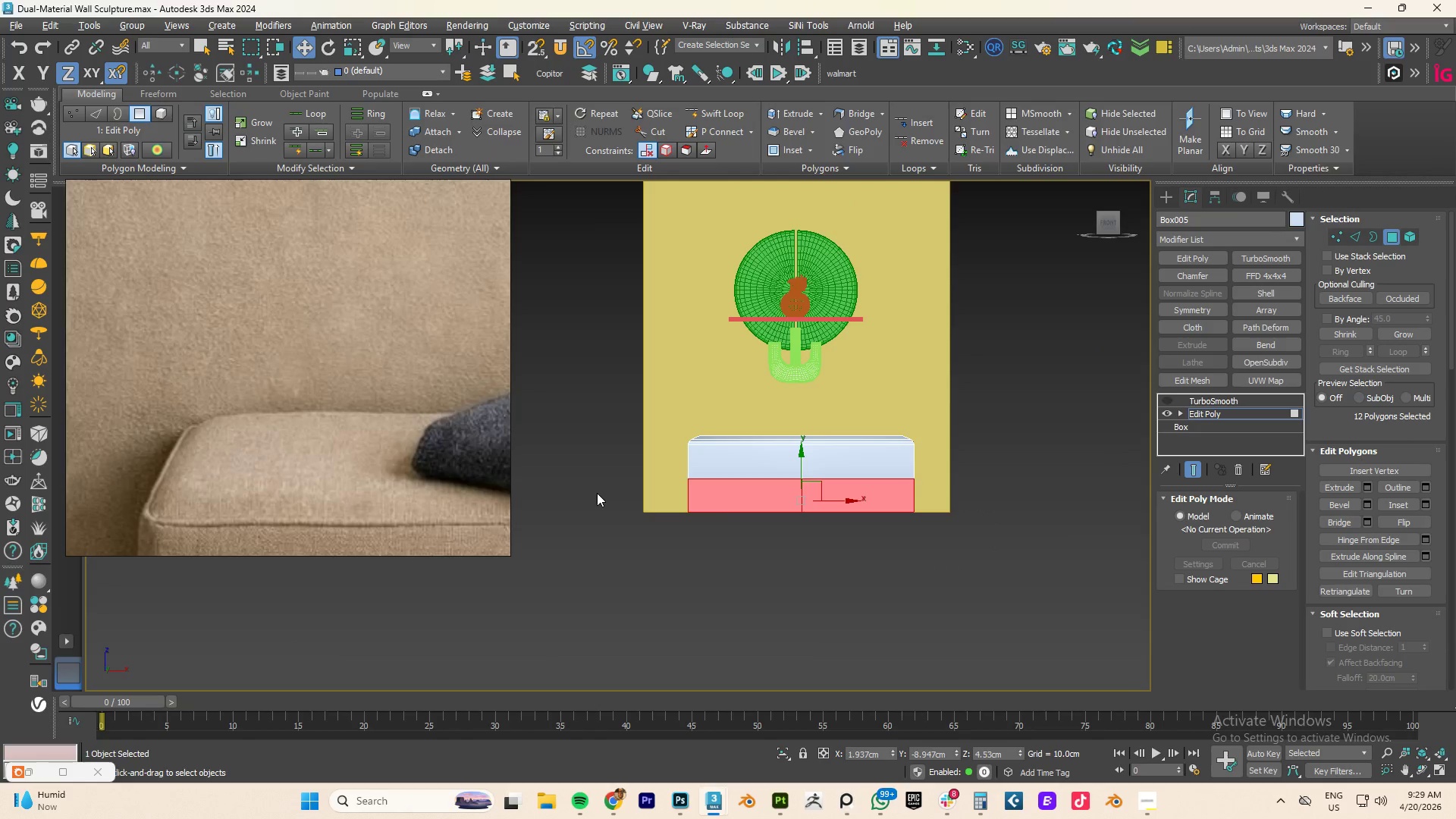 
scroll: coordinate [861, 485], scroll_direction: down, amount: 4.0
 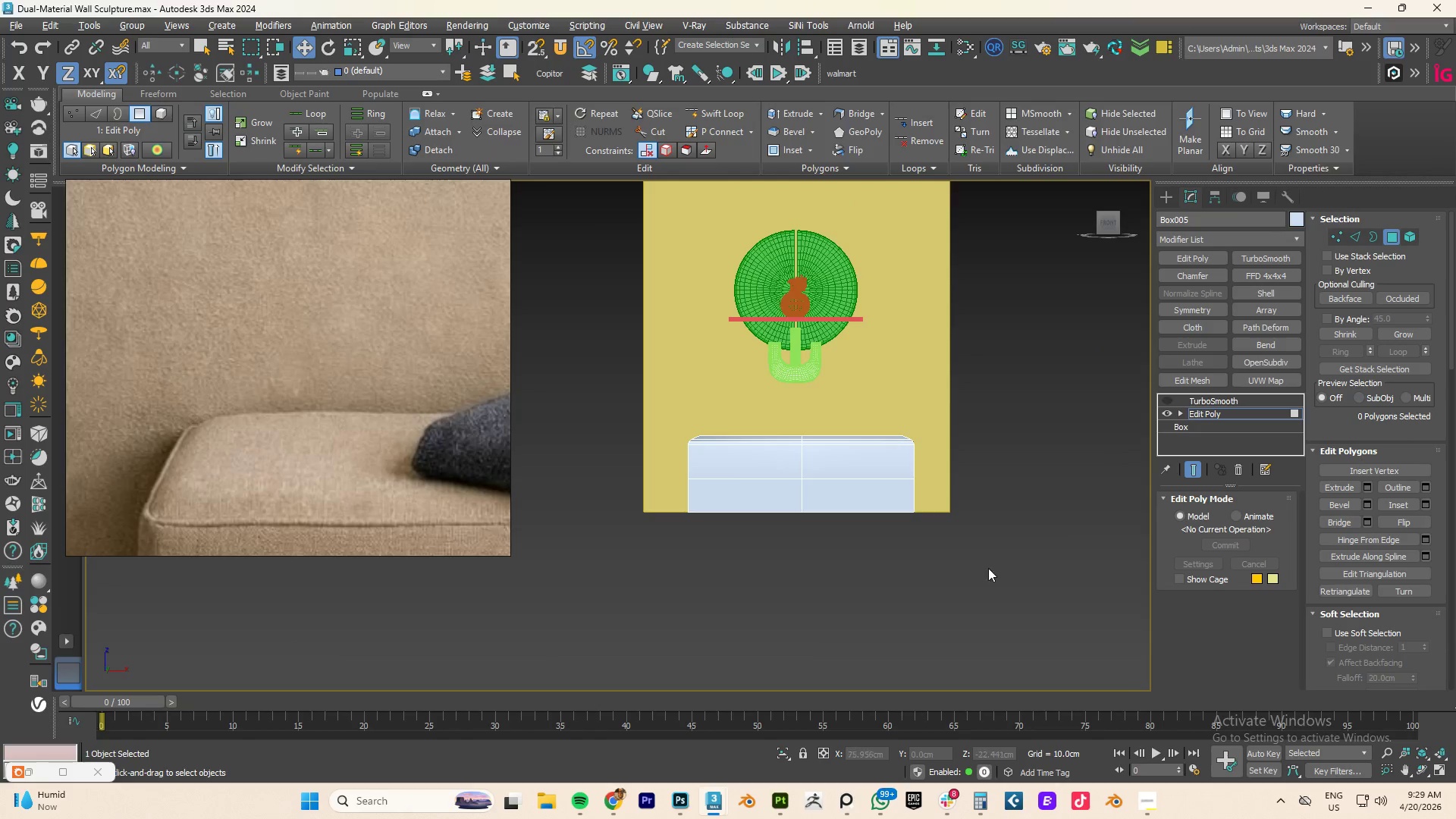 
key(Delete)
 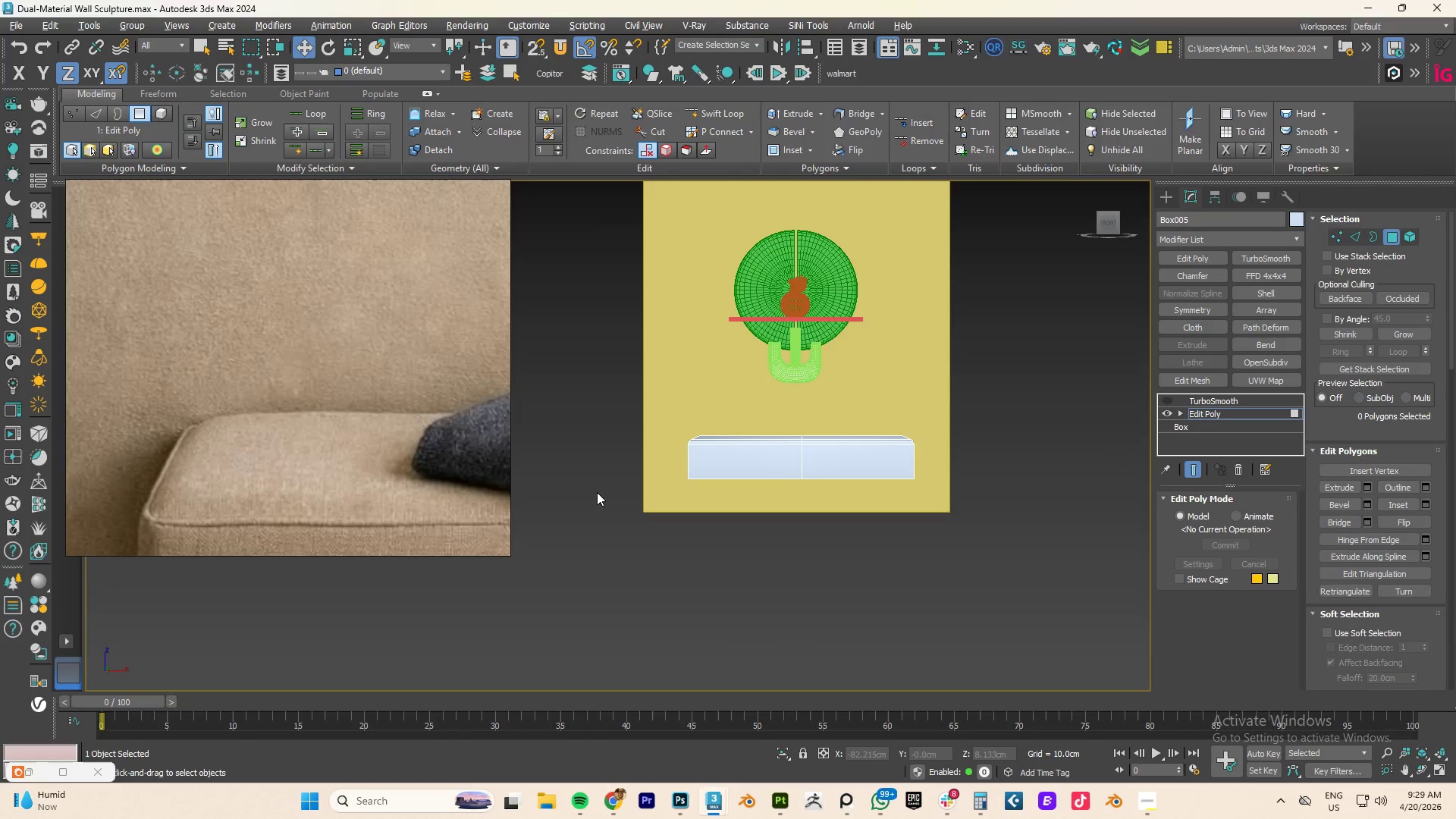 
hold_key(key=AltLeft, duration=0.77)
 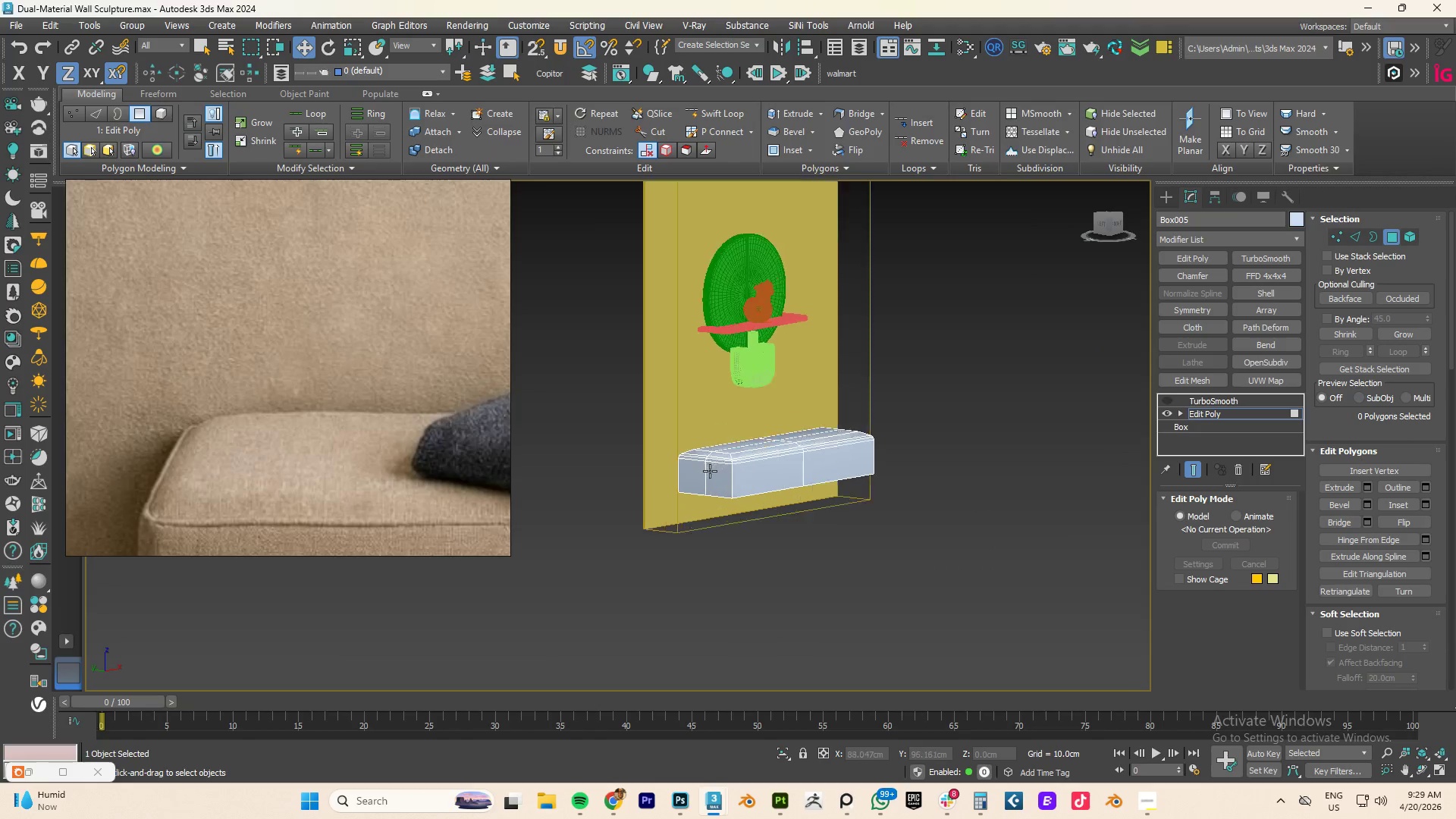 
scroll: coordinate [650, 482], scroll_direction: down, amount: 1.0
 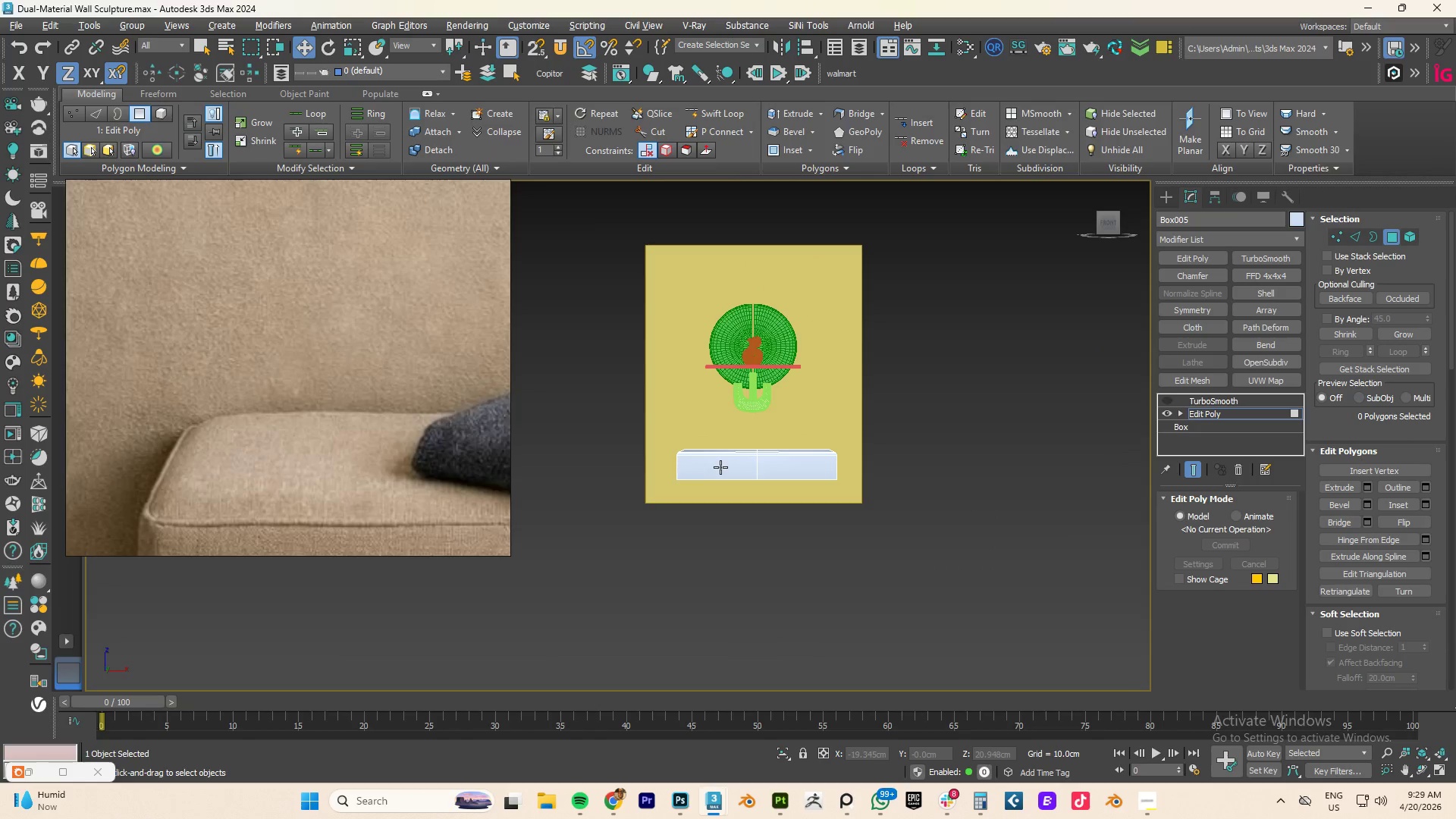 
scroll: coordinate [806, 503], scroll_direction: up, amount: 6.0
 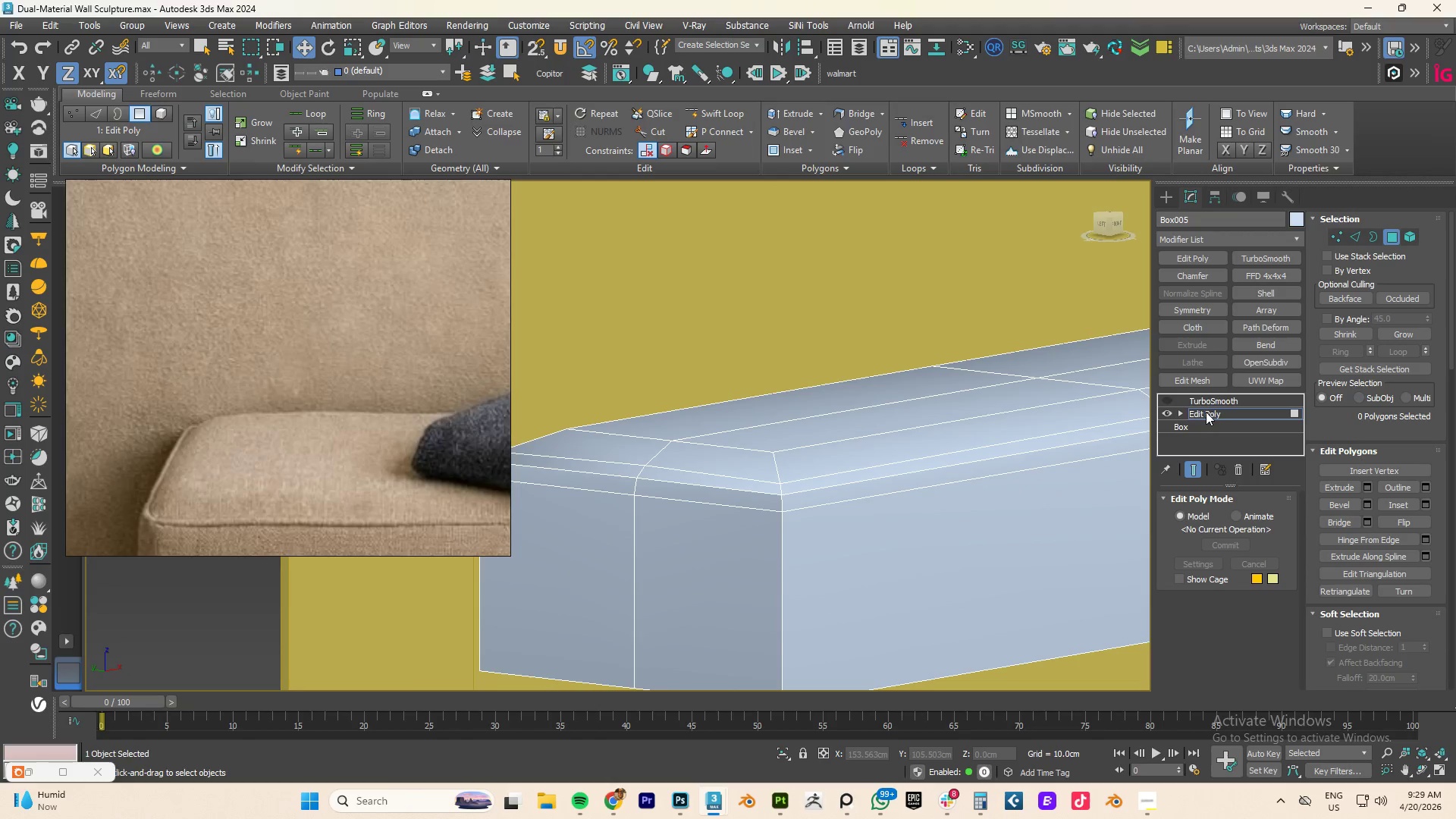 
left_click([1202, 412])
 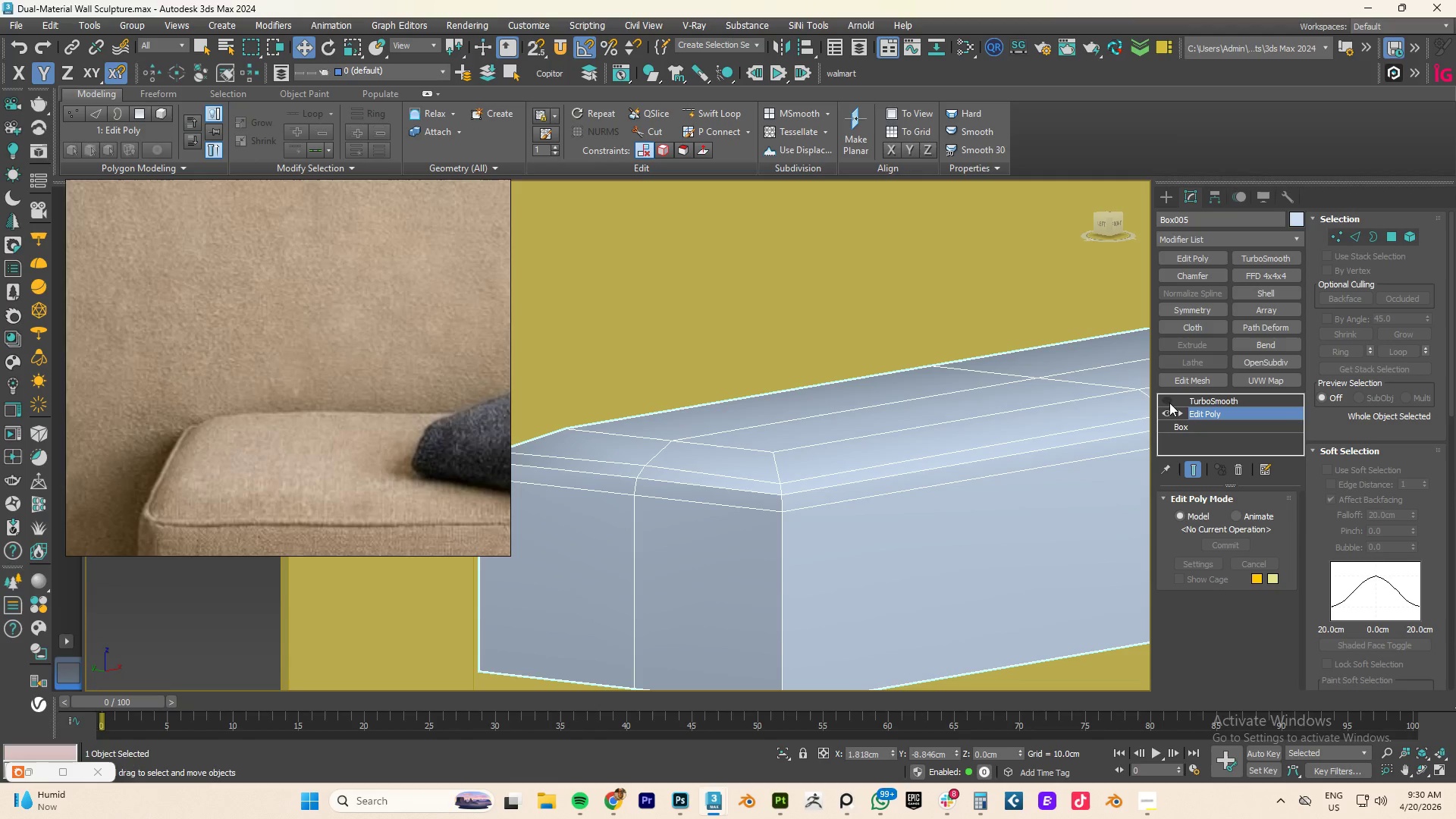 
left_click([1169, 401])
 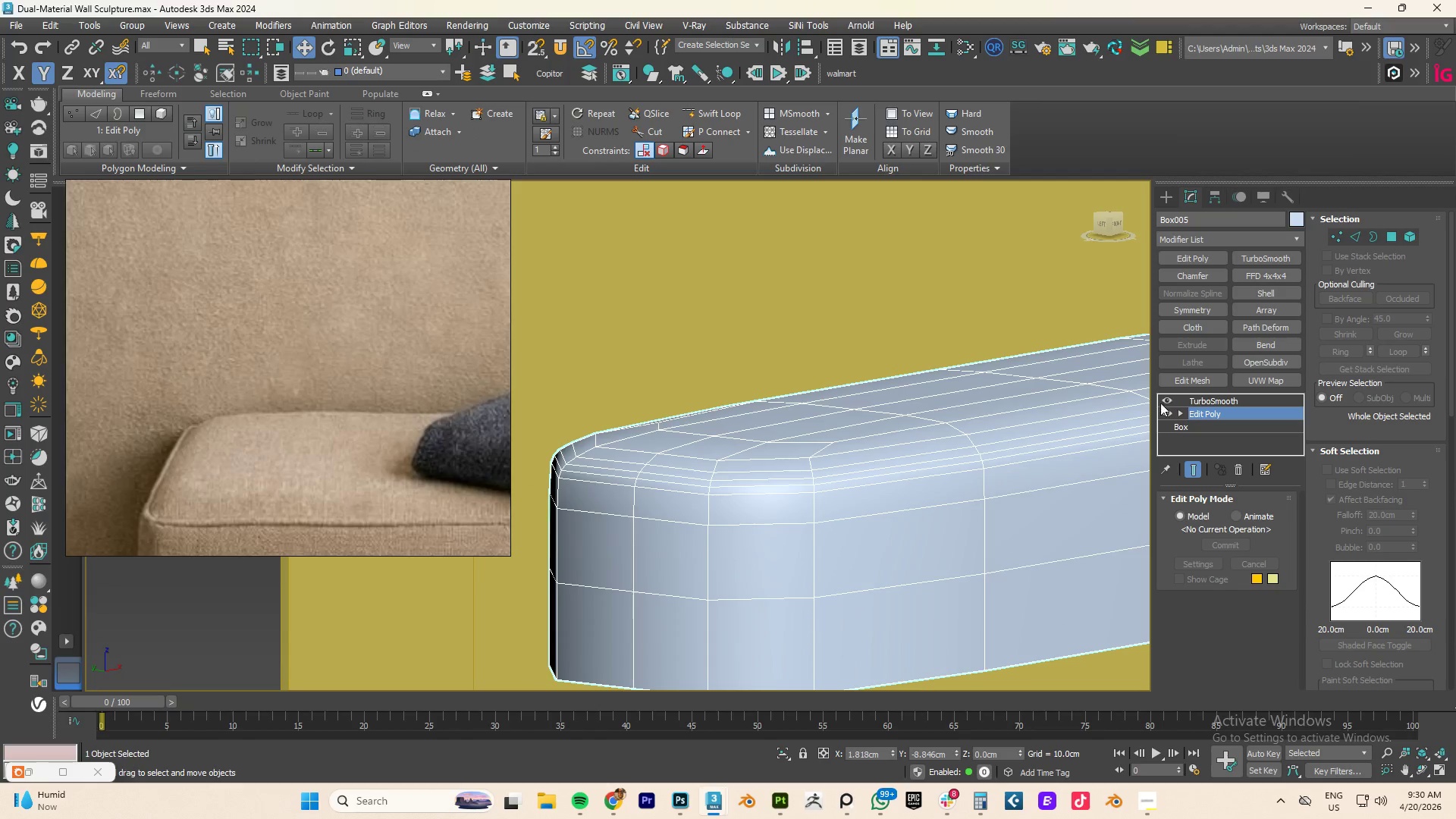 
hold_key(key=AltLeft, duration=1.25)
 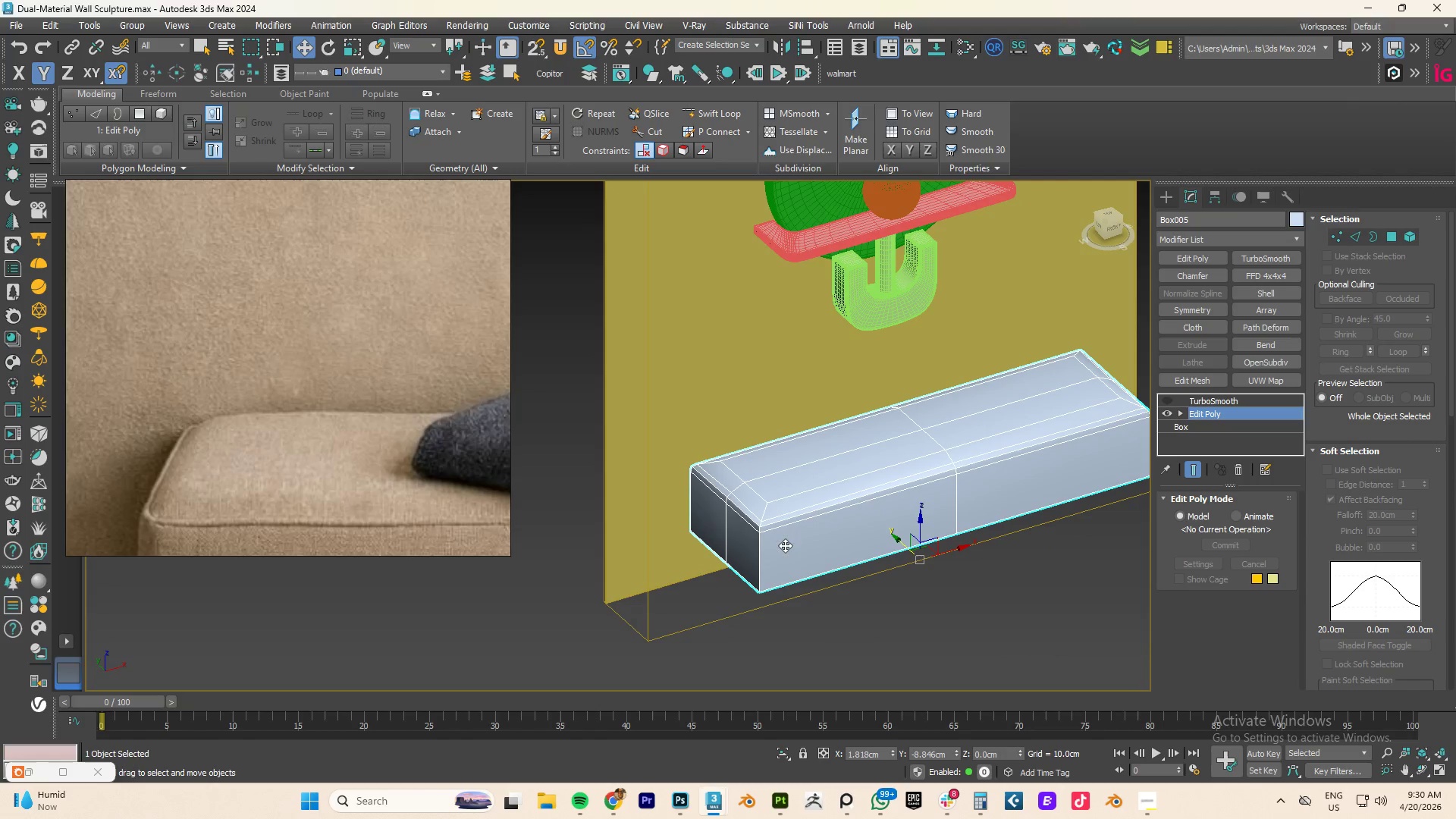 
scroll: coordinate [859, 448], scroll_direction: down, amount: 3.0
 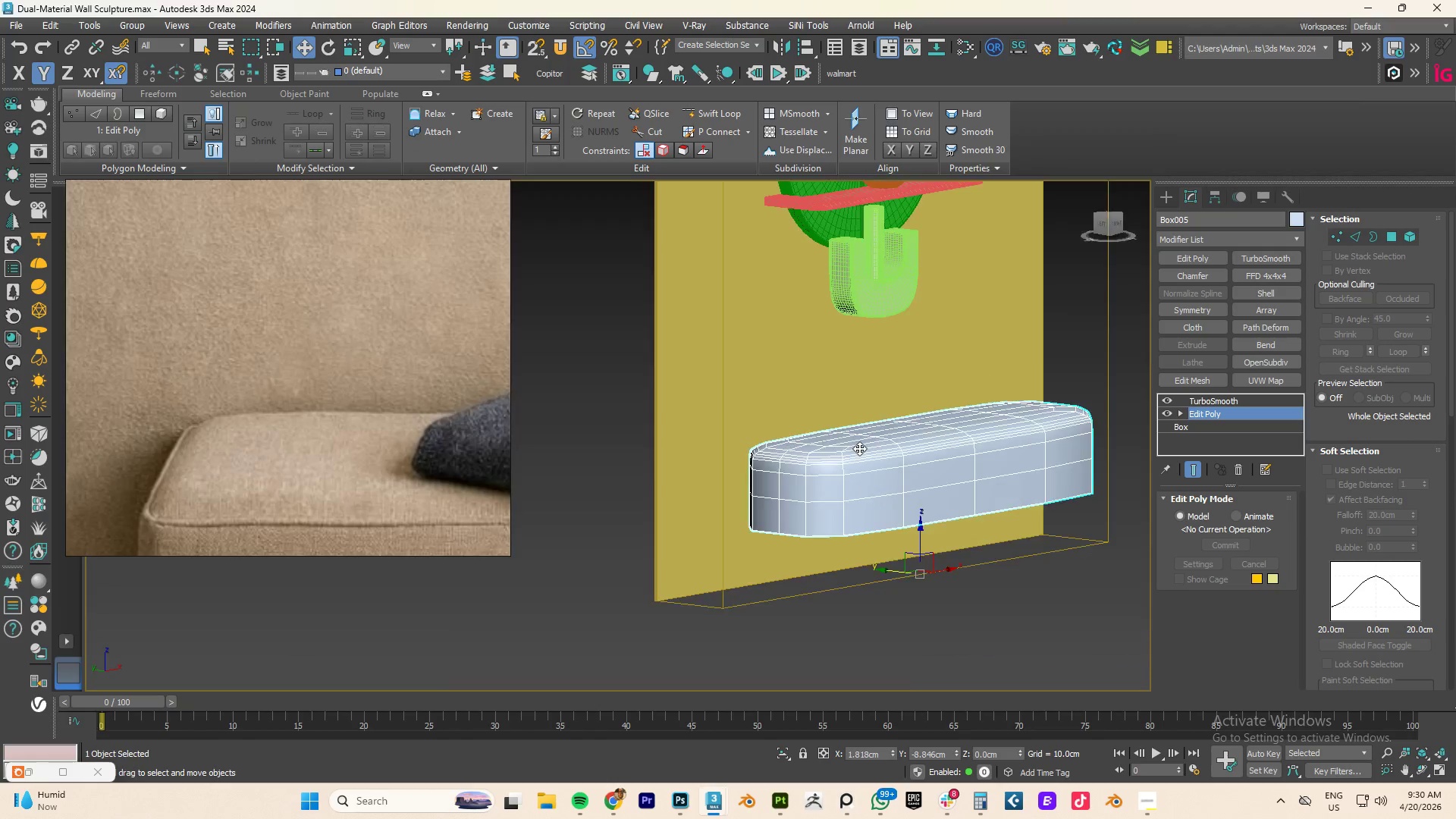 
key(2)
 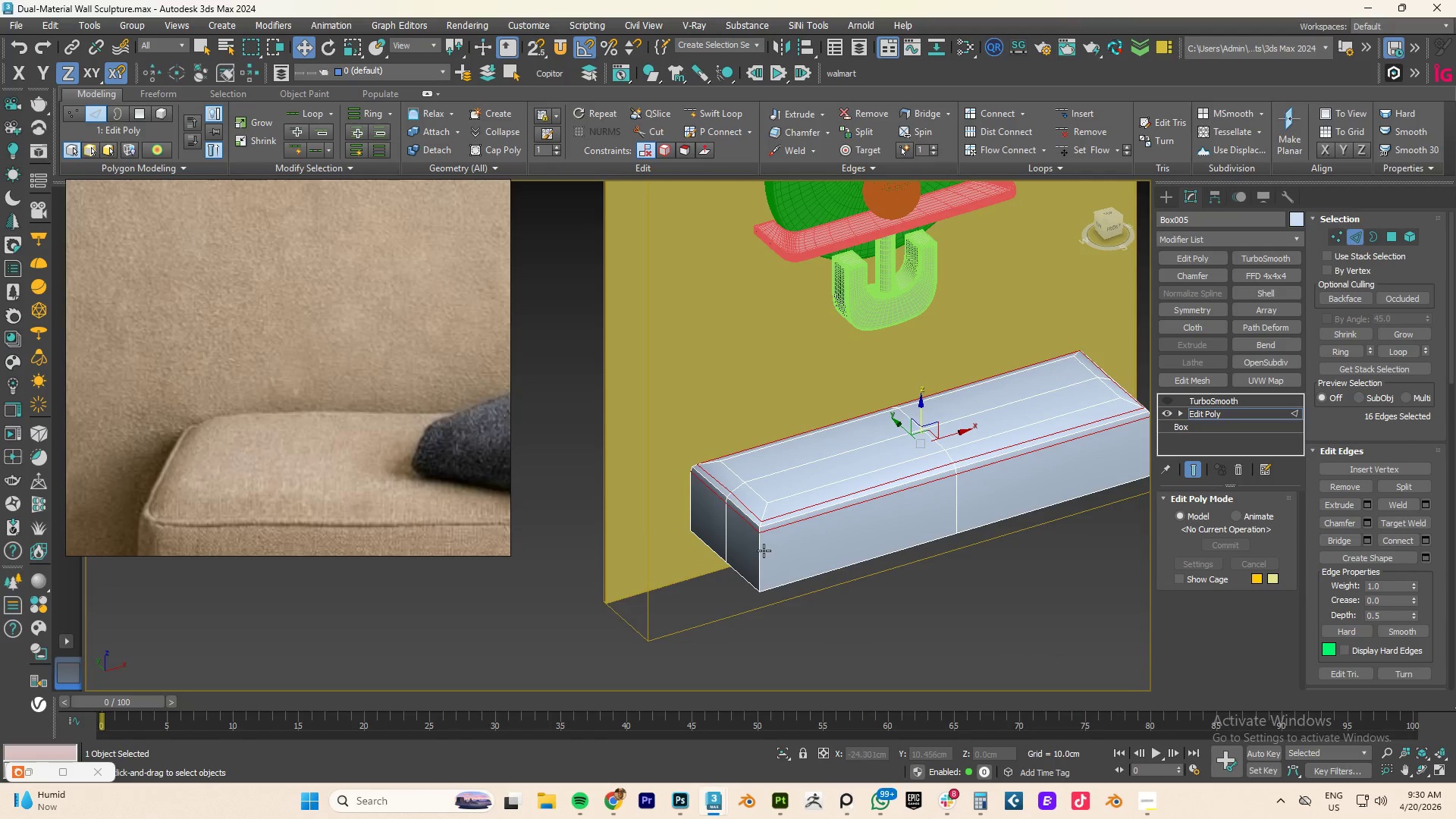 
double_click([764, 551])
 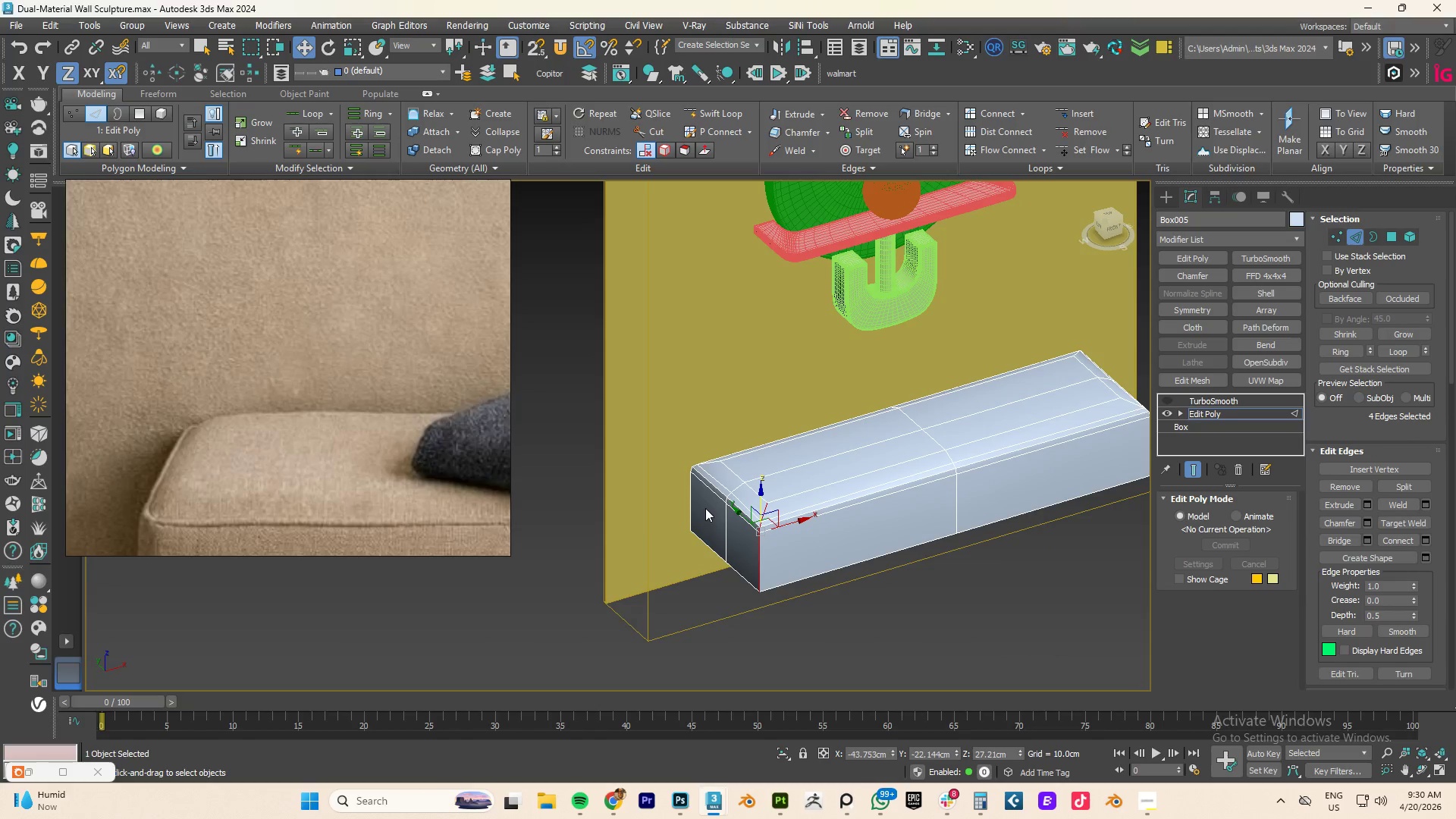 
hold_key(key=AltLeft, duration=0.81)
 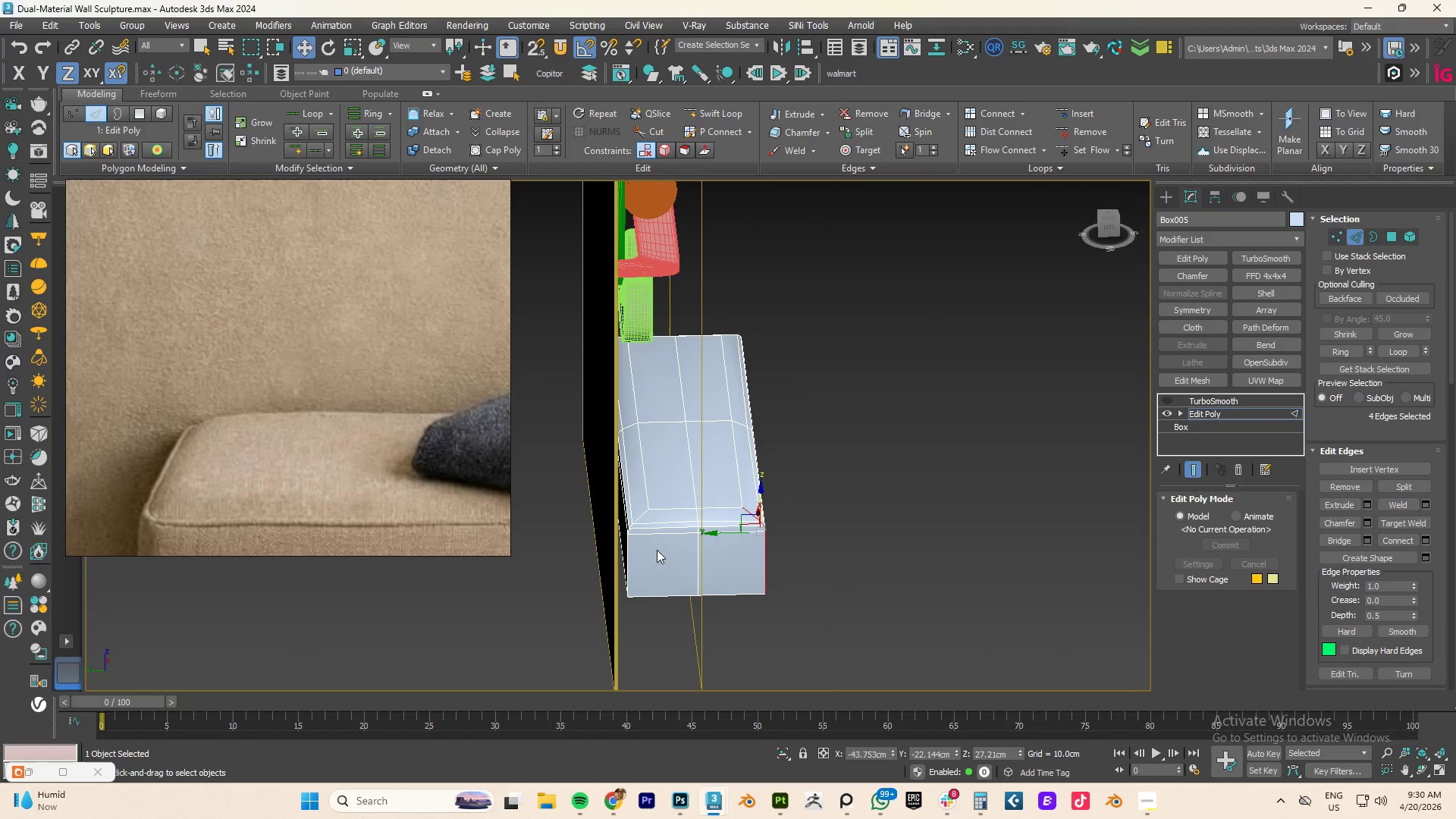 
key(Control+ControlLeft)
 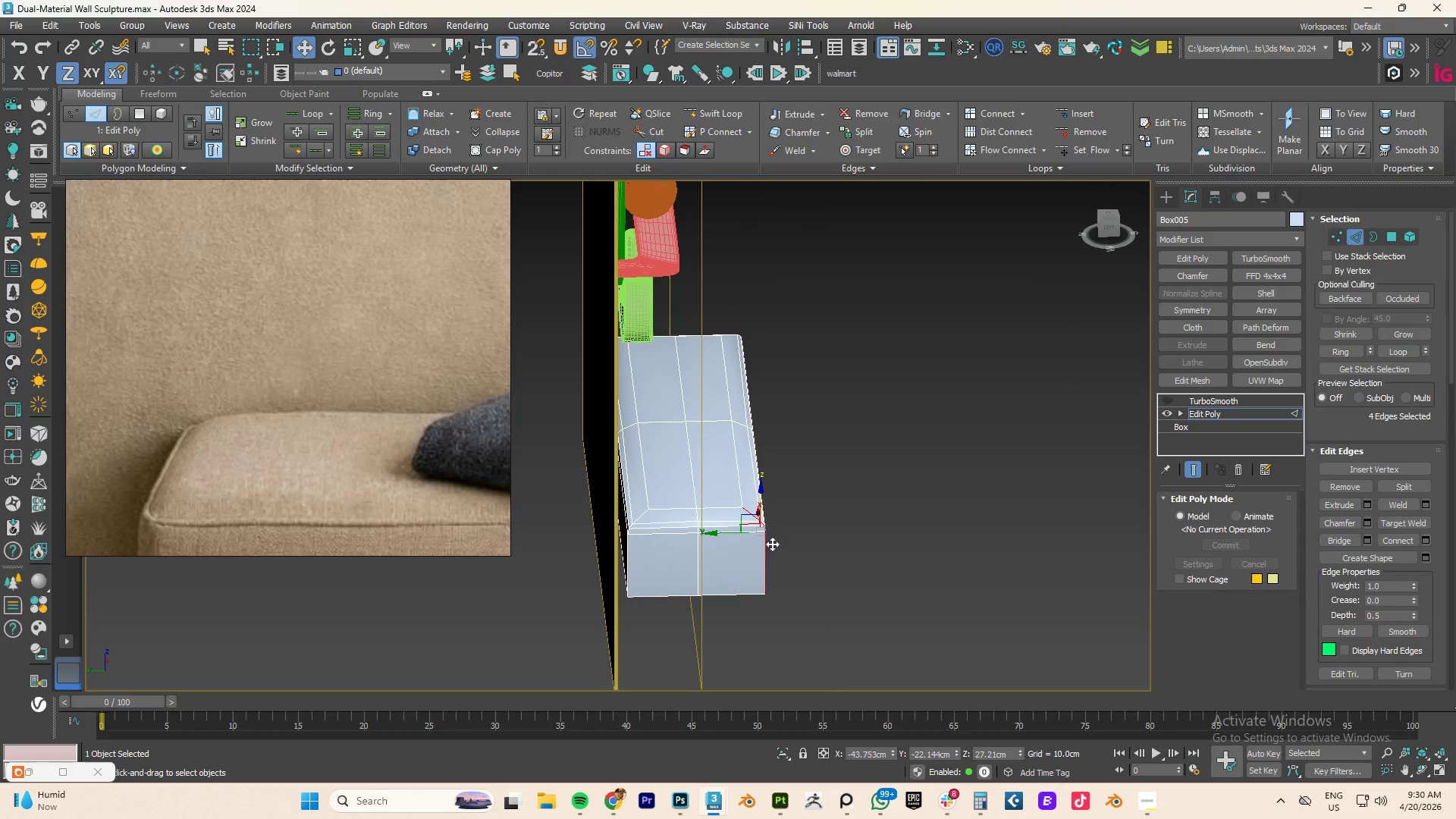 
hold_key(key=AltLeft, duration=0.64)
 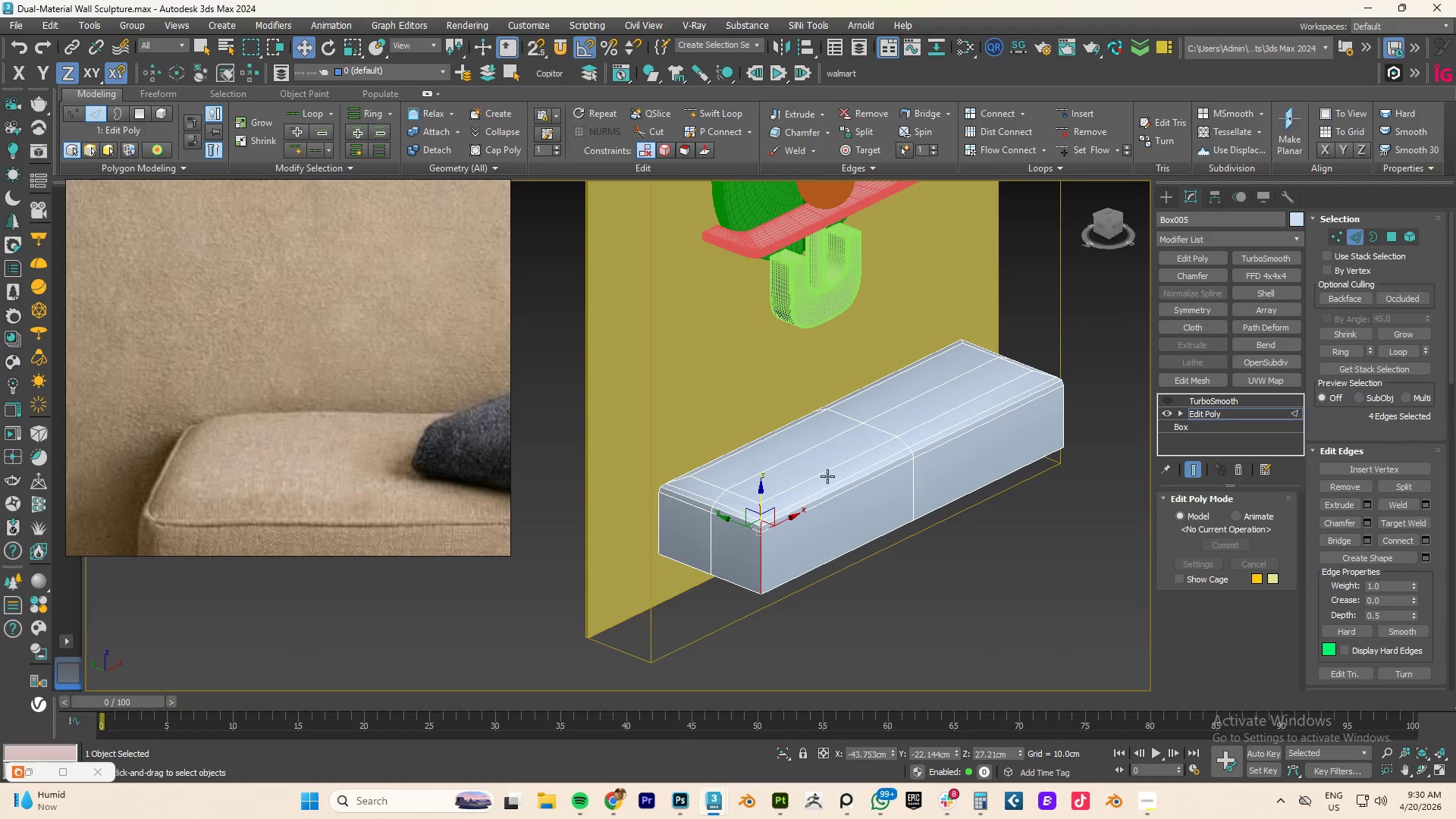 
hold_key(key=AltLeft, duration=1.3)
left_click_drag(start_coordinate=[827, 476], to_coordinate=[740, 522])
 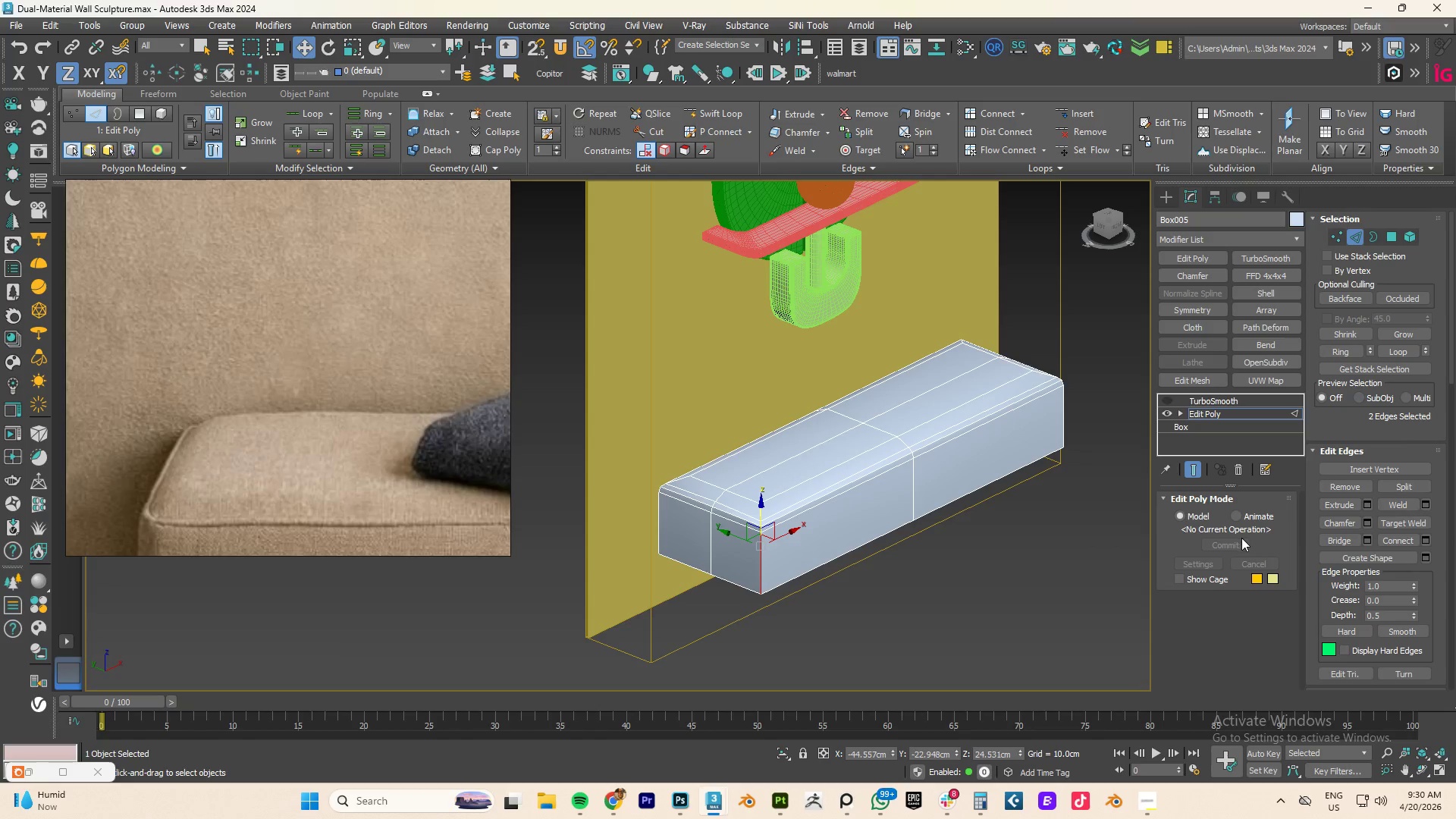 
left_click([1351, 350])
 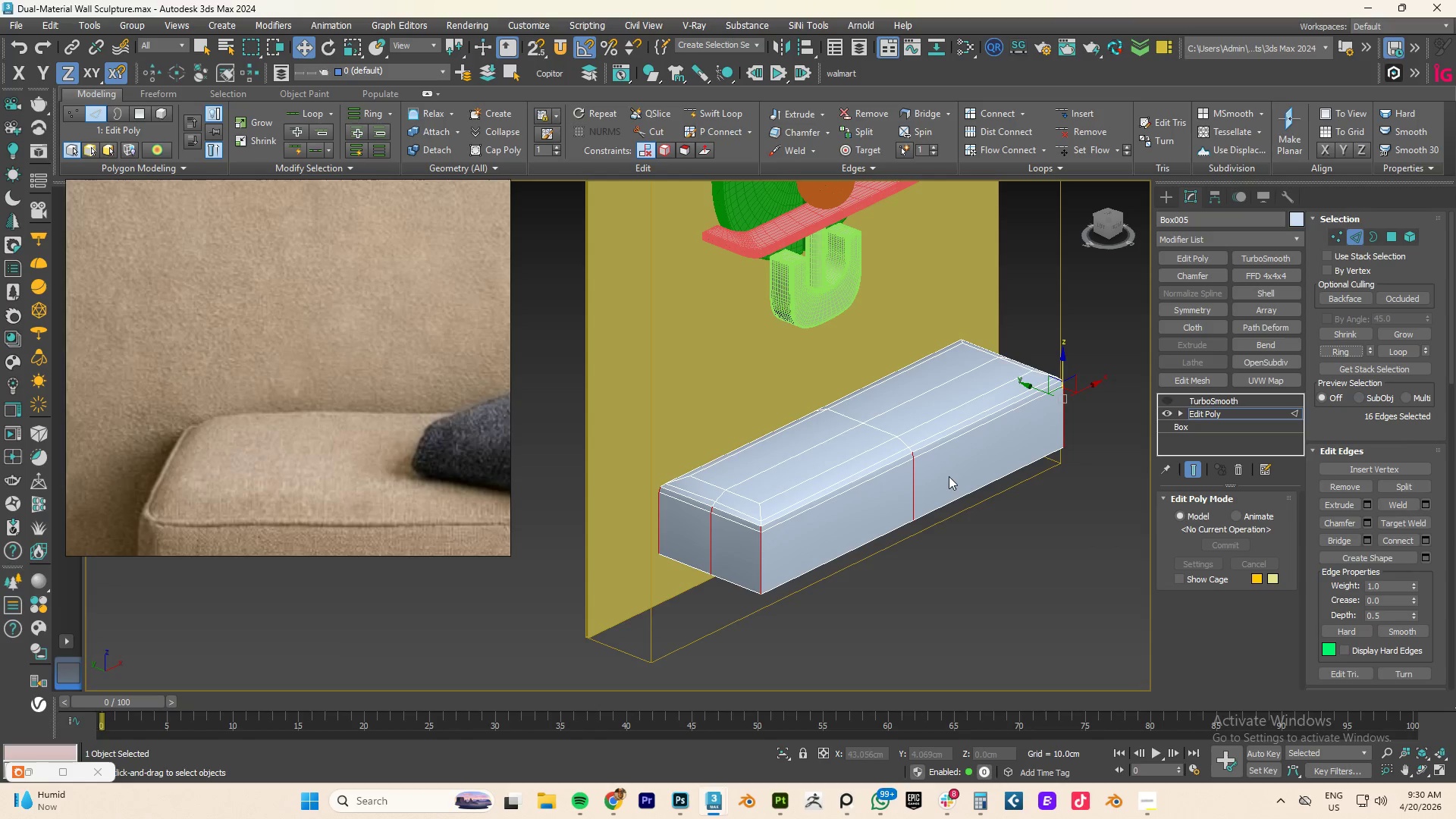 
hold_key(key=AltLeft, duration=0.52)
 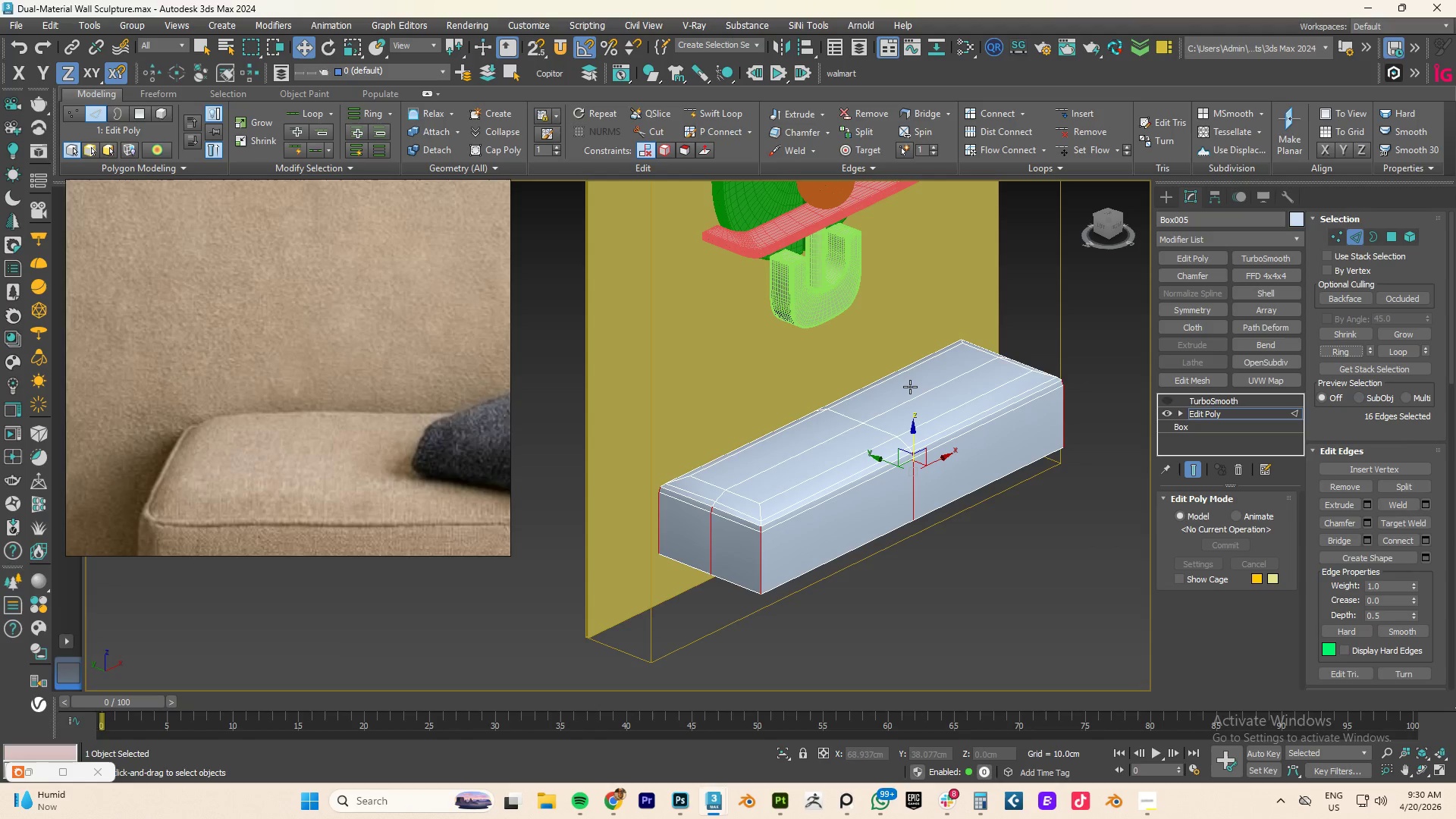 
type(fz)
 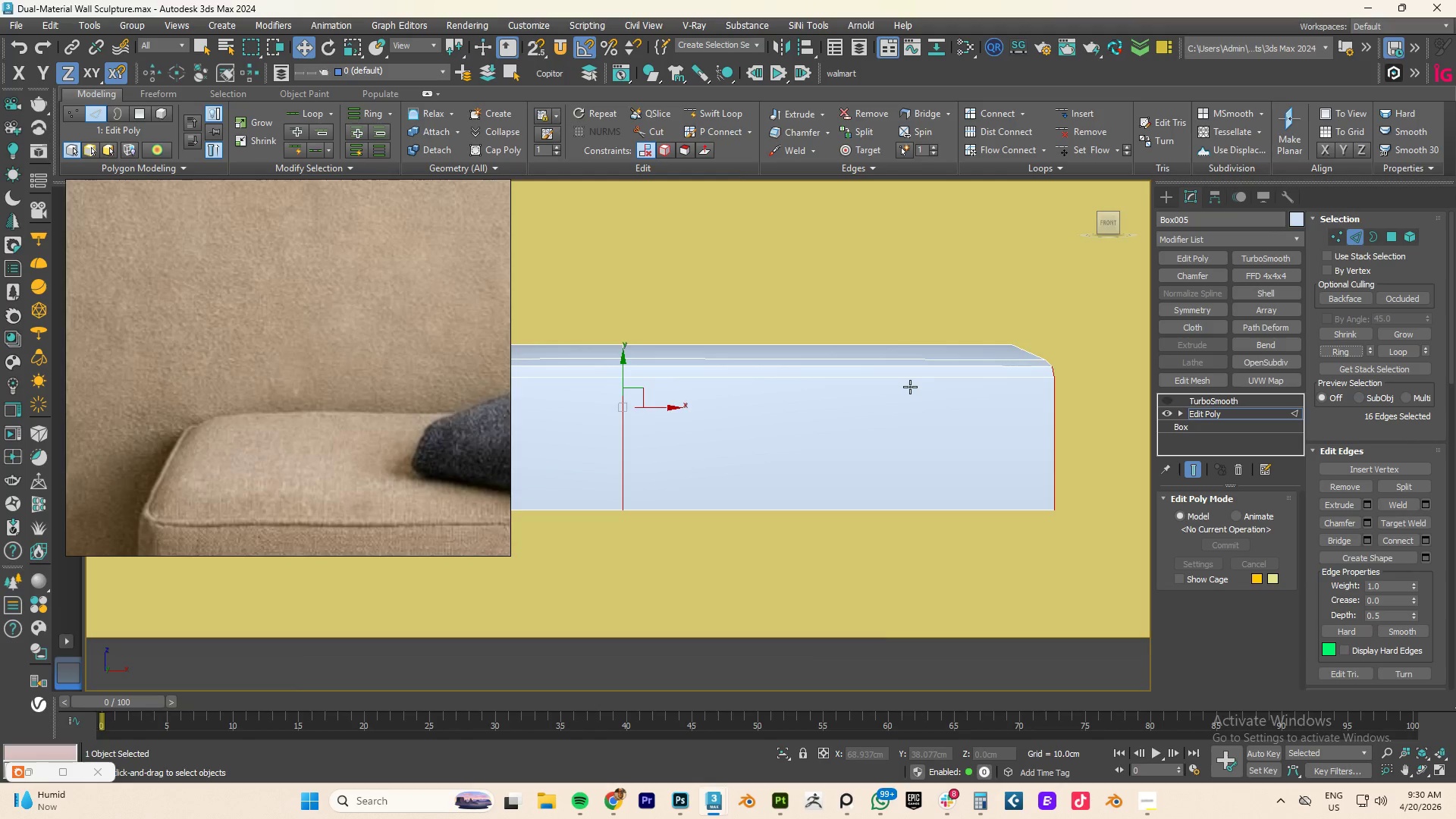 
hold_key(key=AltLeft, duration=1.17)
 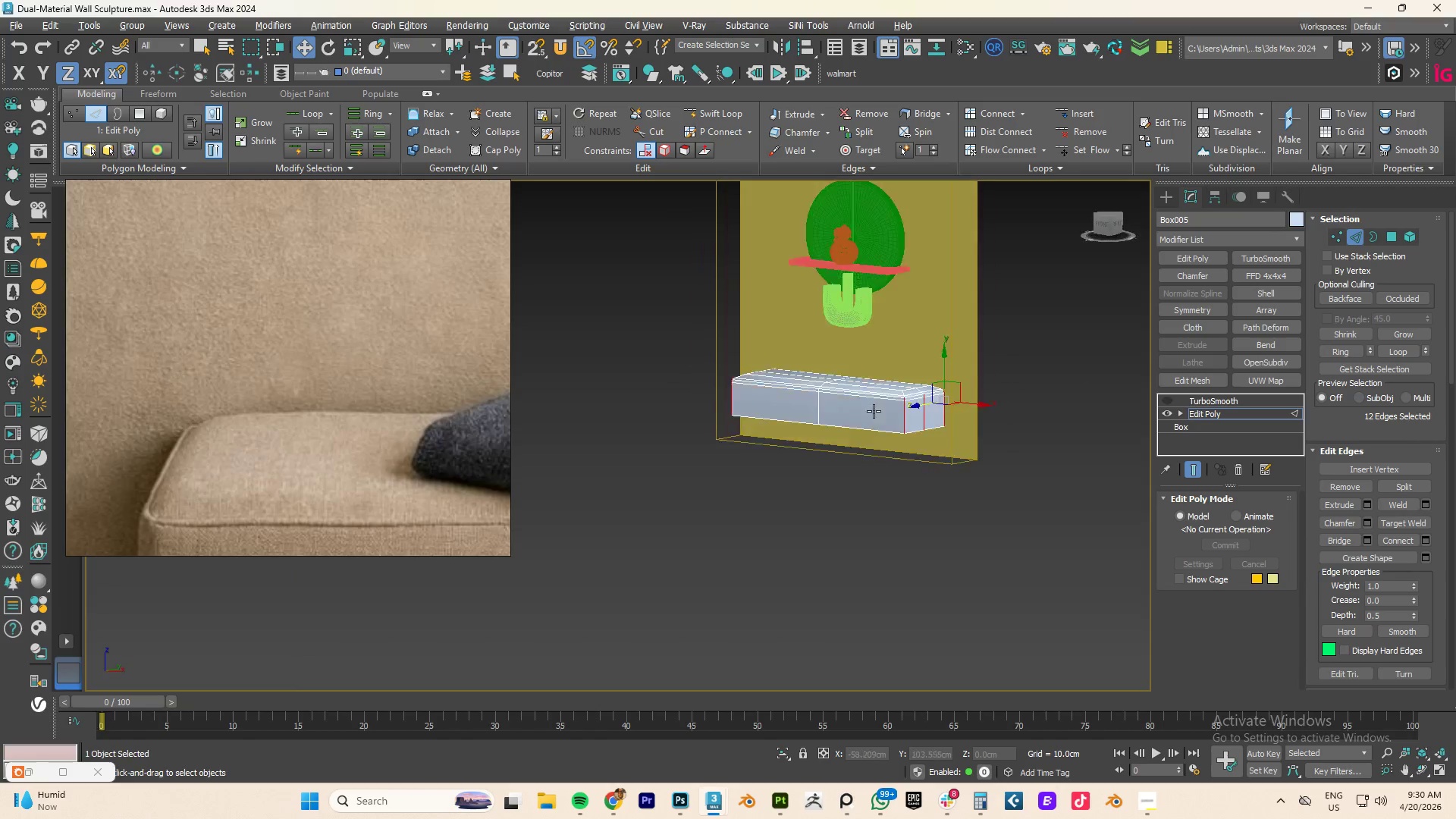 
scroll: coordinate [911, 396], scroll_direction: down, amount: 4.0
 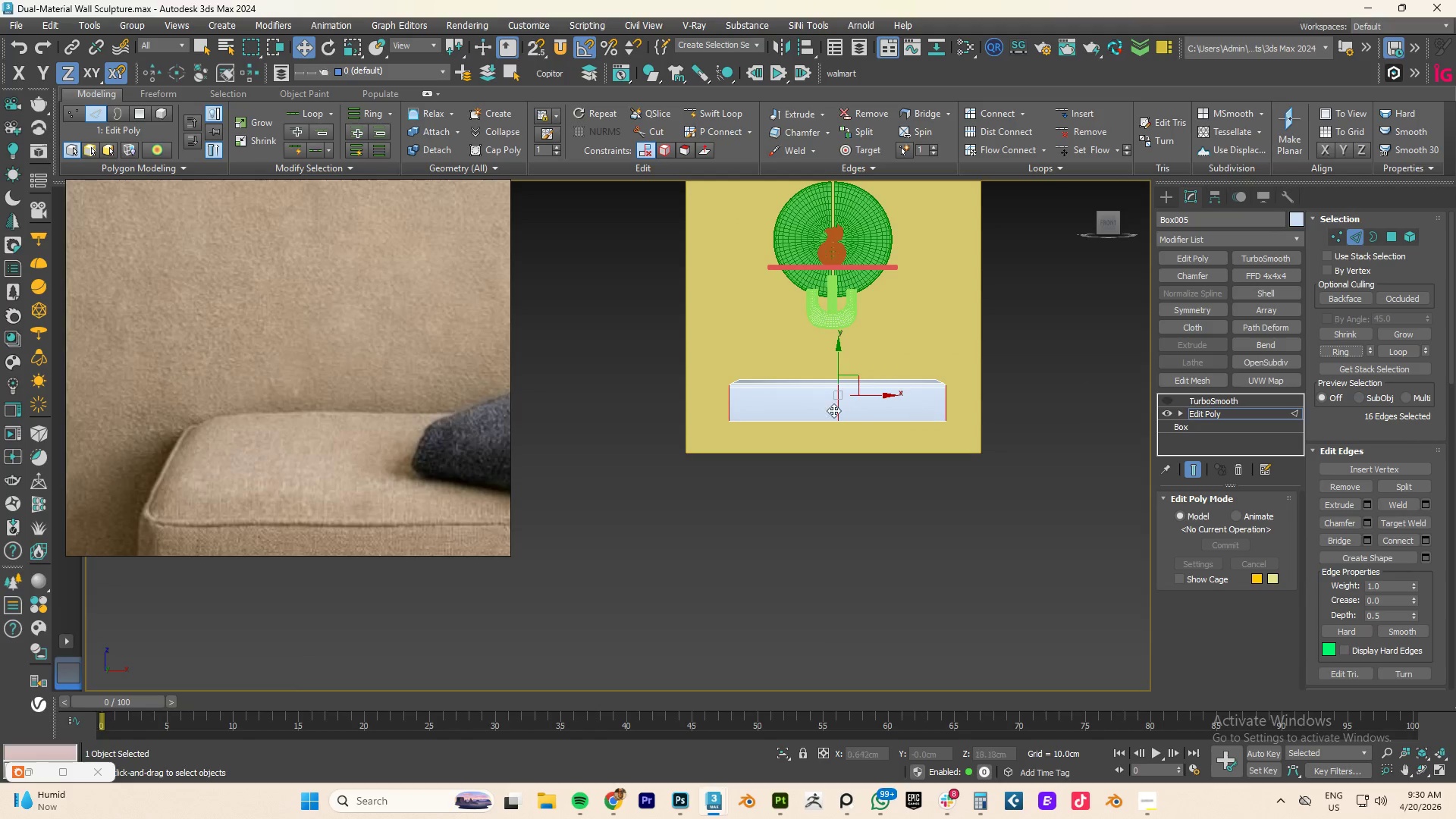 
left_click_drag(start_coordinate=[894, 334], to_coordinate=[804, 491])
 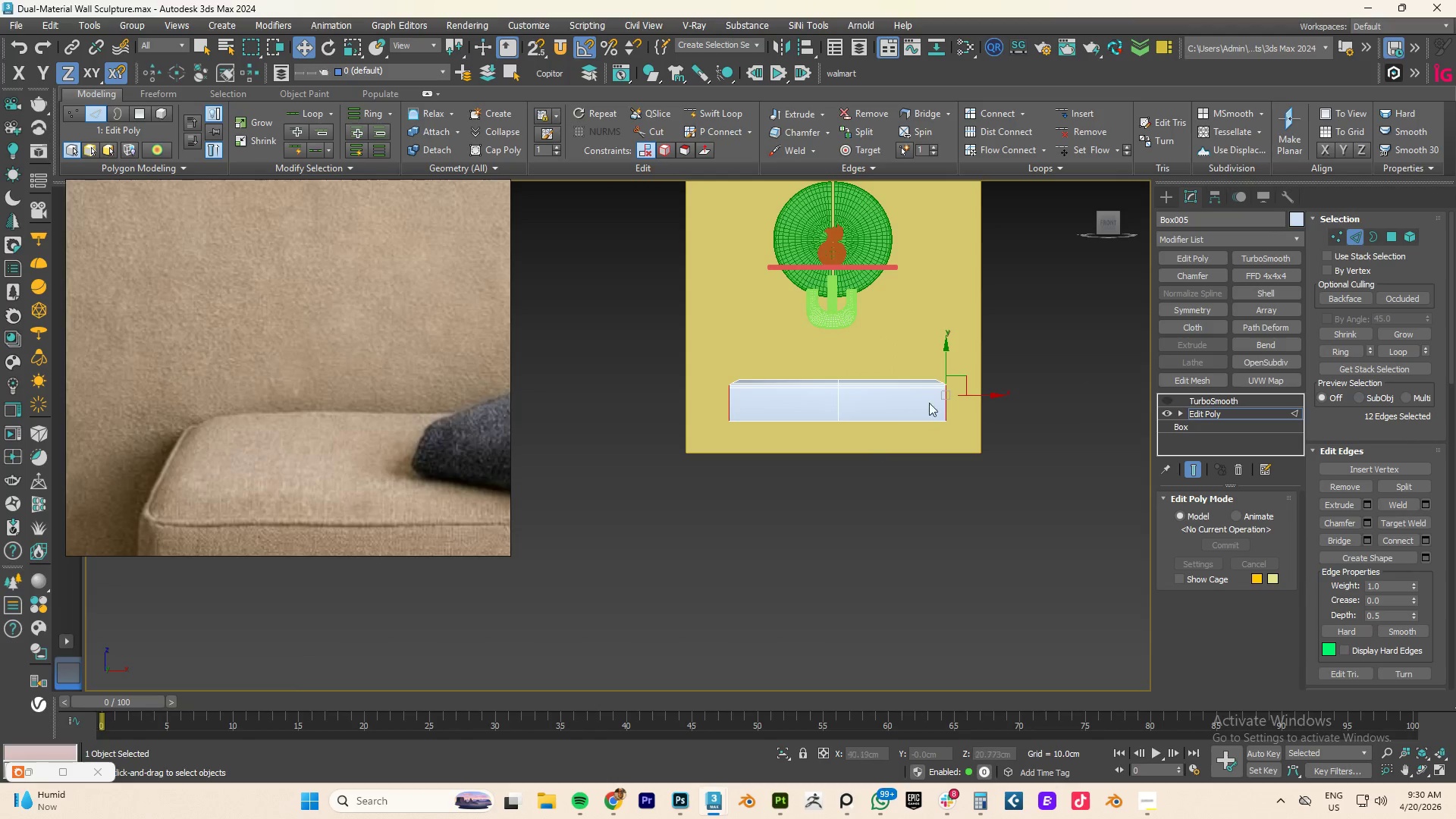 
hold_key(key=AltLeft, duration=2.28)
 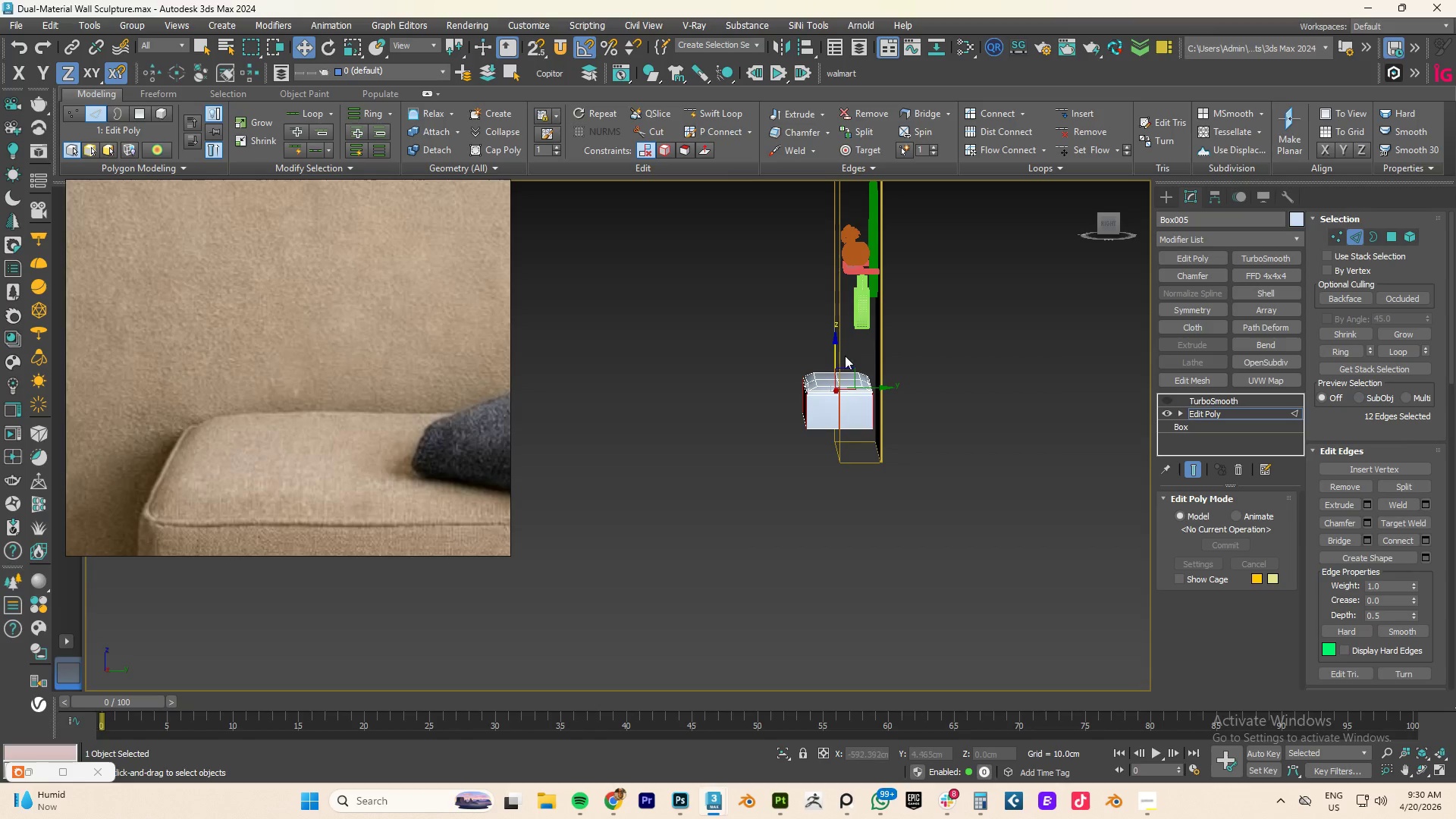 
hold_key(key=AltLeft, duration=1.89)
left_click_drag(start_coordinate=[853, 337], to_coordinate=[829, 454])
 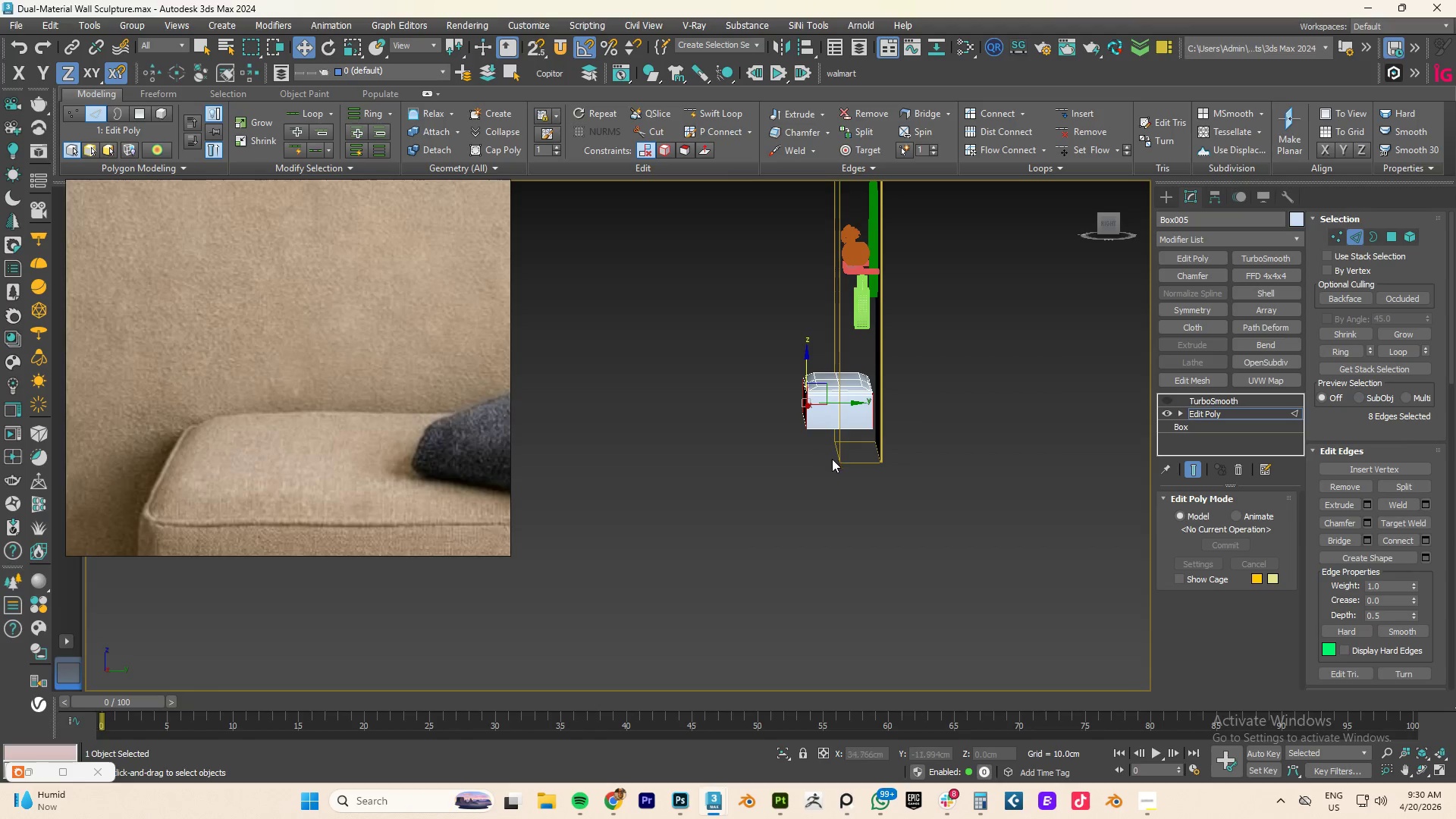 
hold_key(key=AltLeft, duration=1.45)
 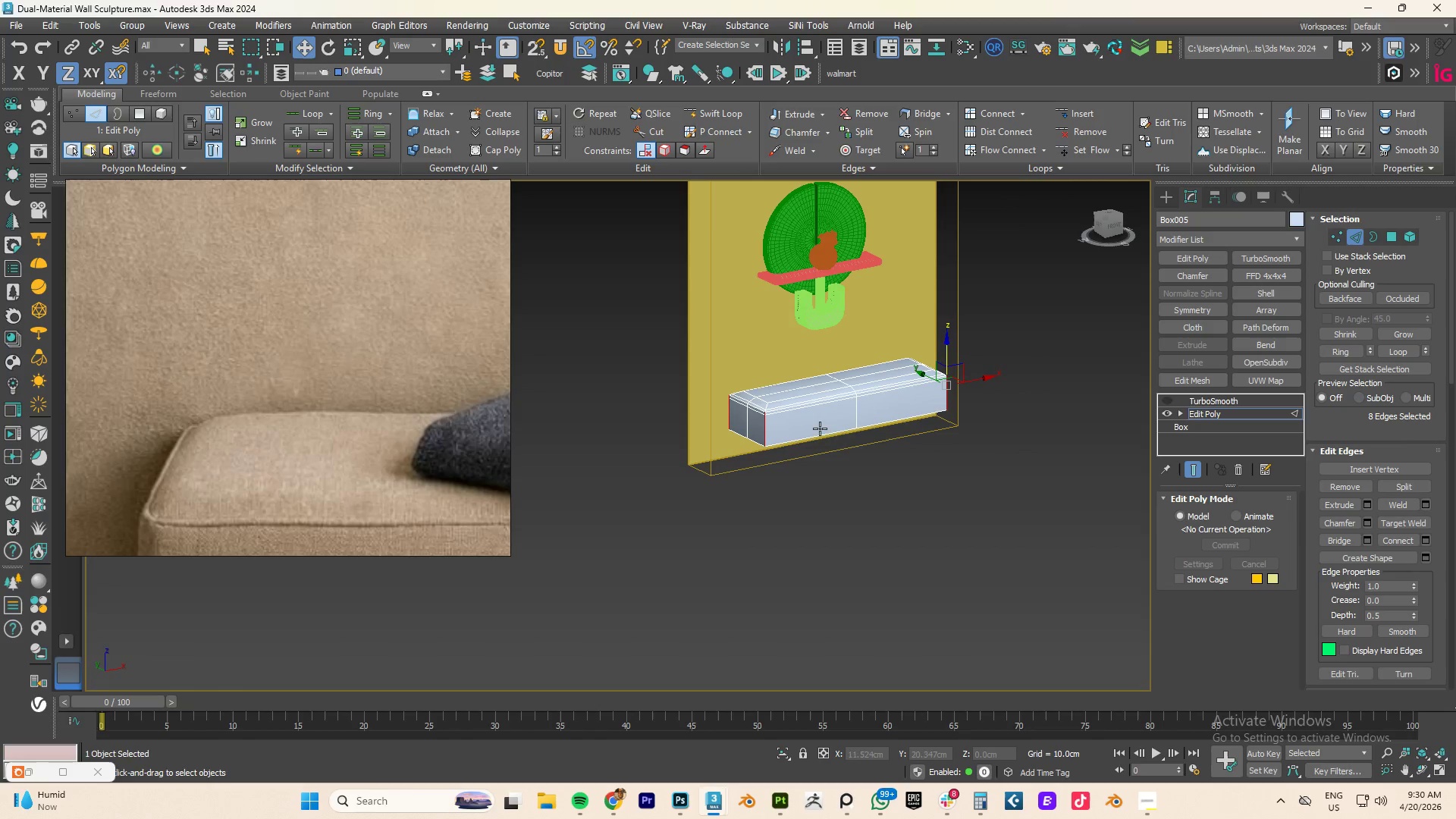 
hold_key(key=AltLeft, duration=0.31)
 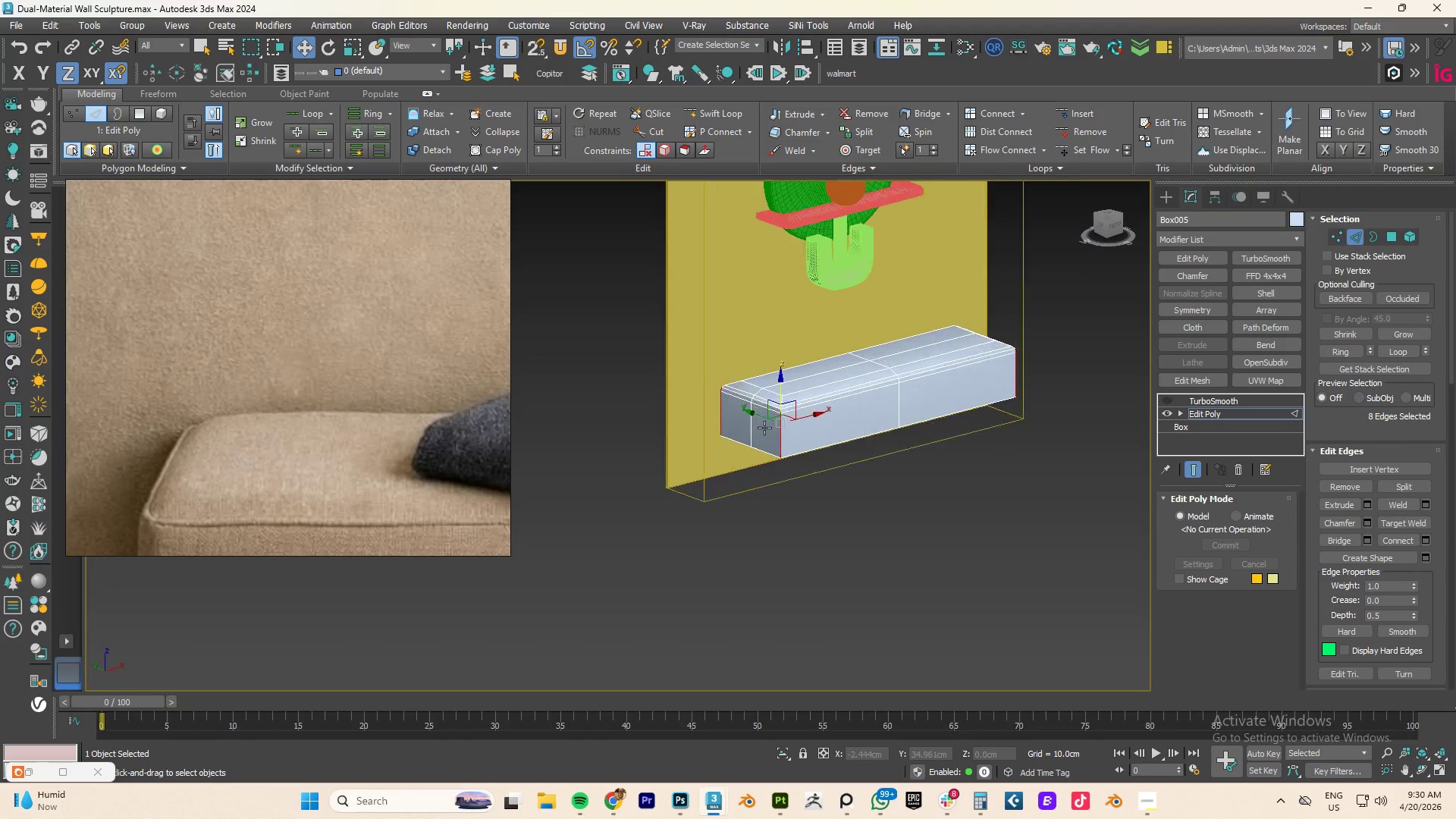 
scroll: coordinate [764, 428], scroll_direction: up, amount: 2.0
 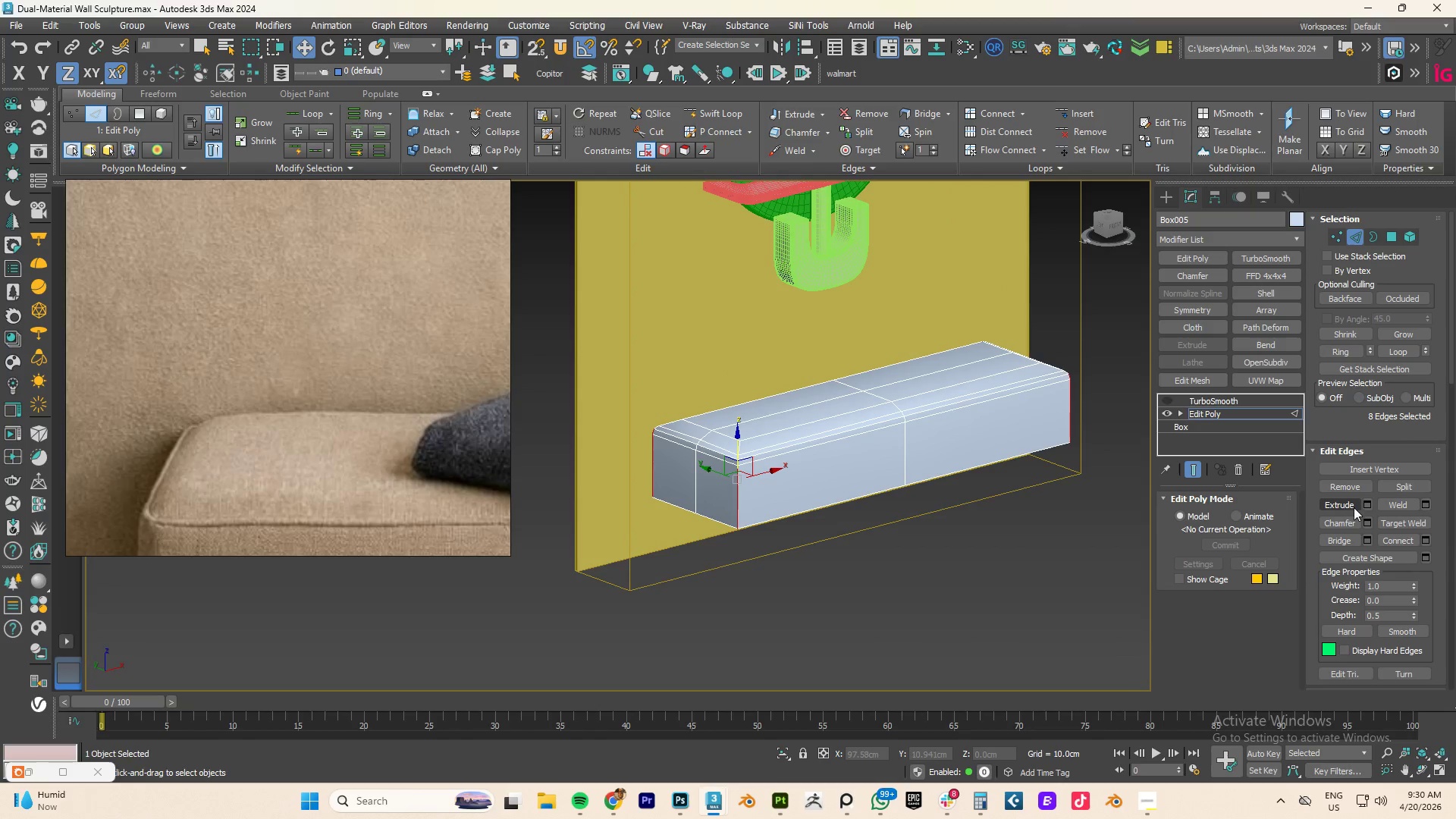 
left_click([1363, 524])
 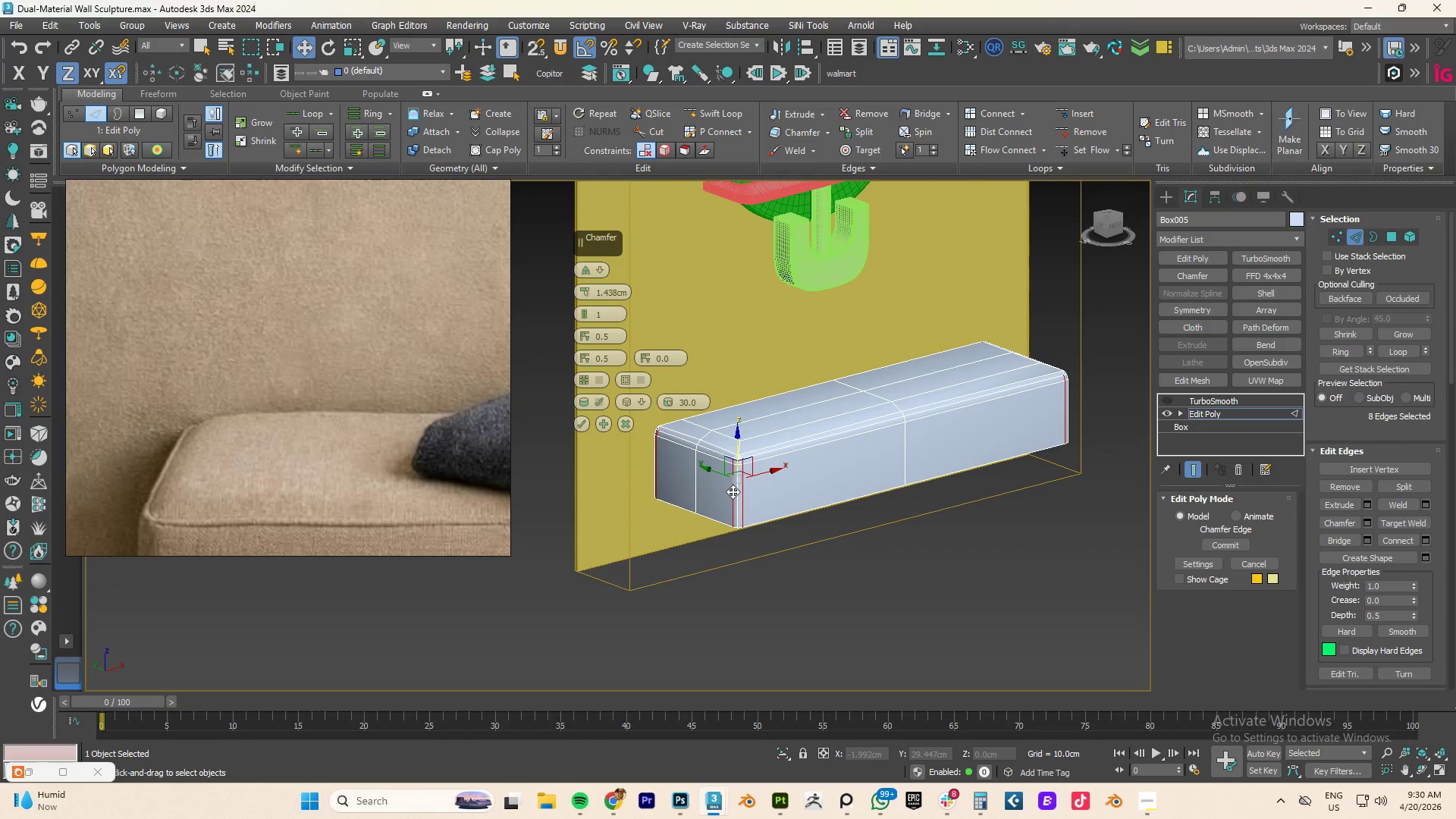 
scroll: coordinate [767, 455], scroll_direction: up, amount: 4.0
 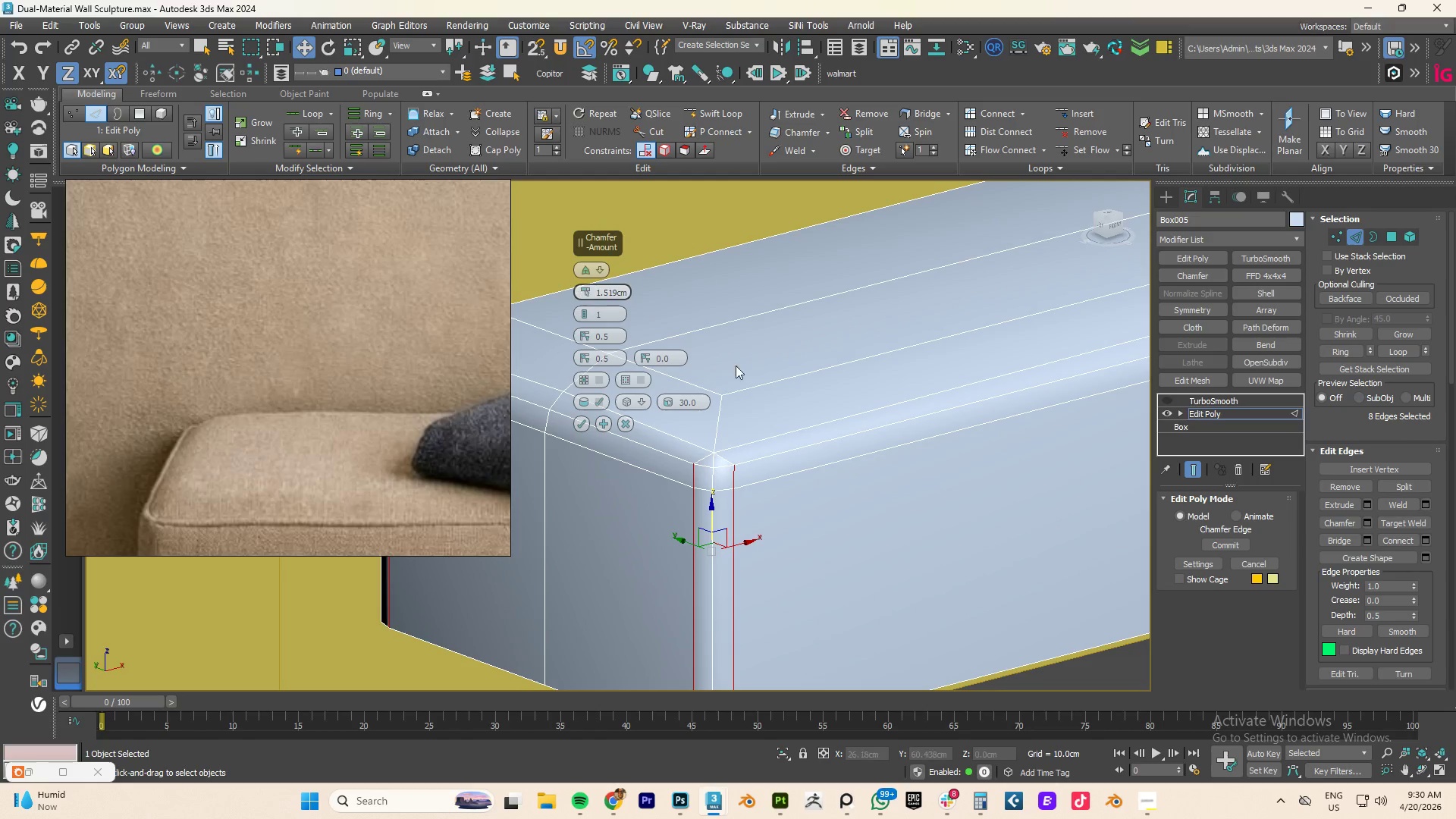 
wait(6.73)
 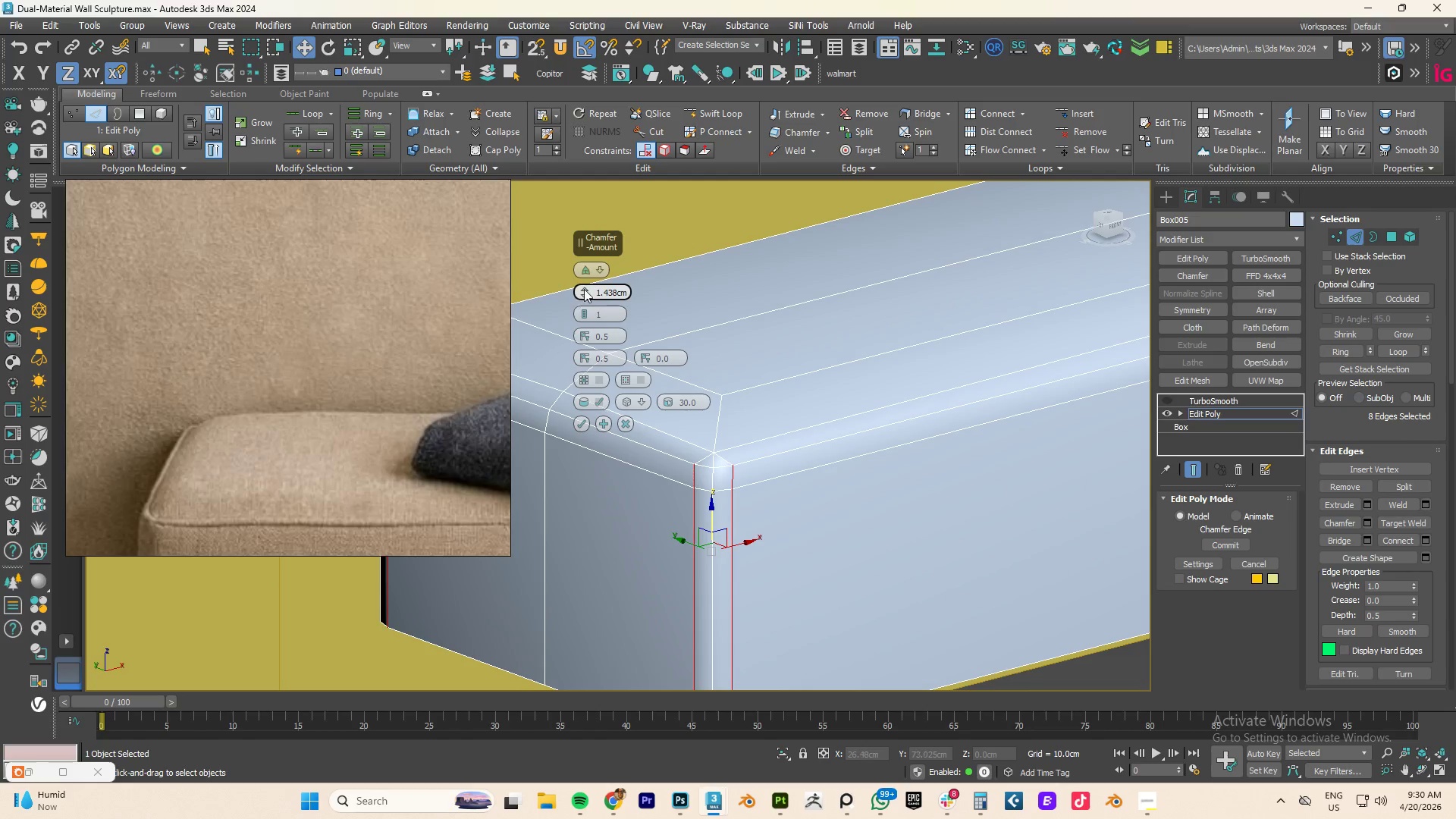 
hold_key(key=ControlLeft, duration=2.59)
left_click([715, 458])
 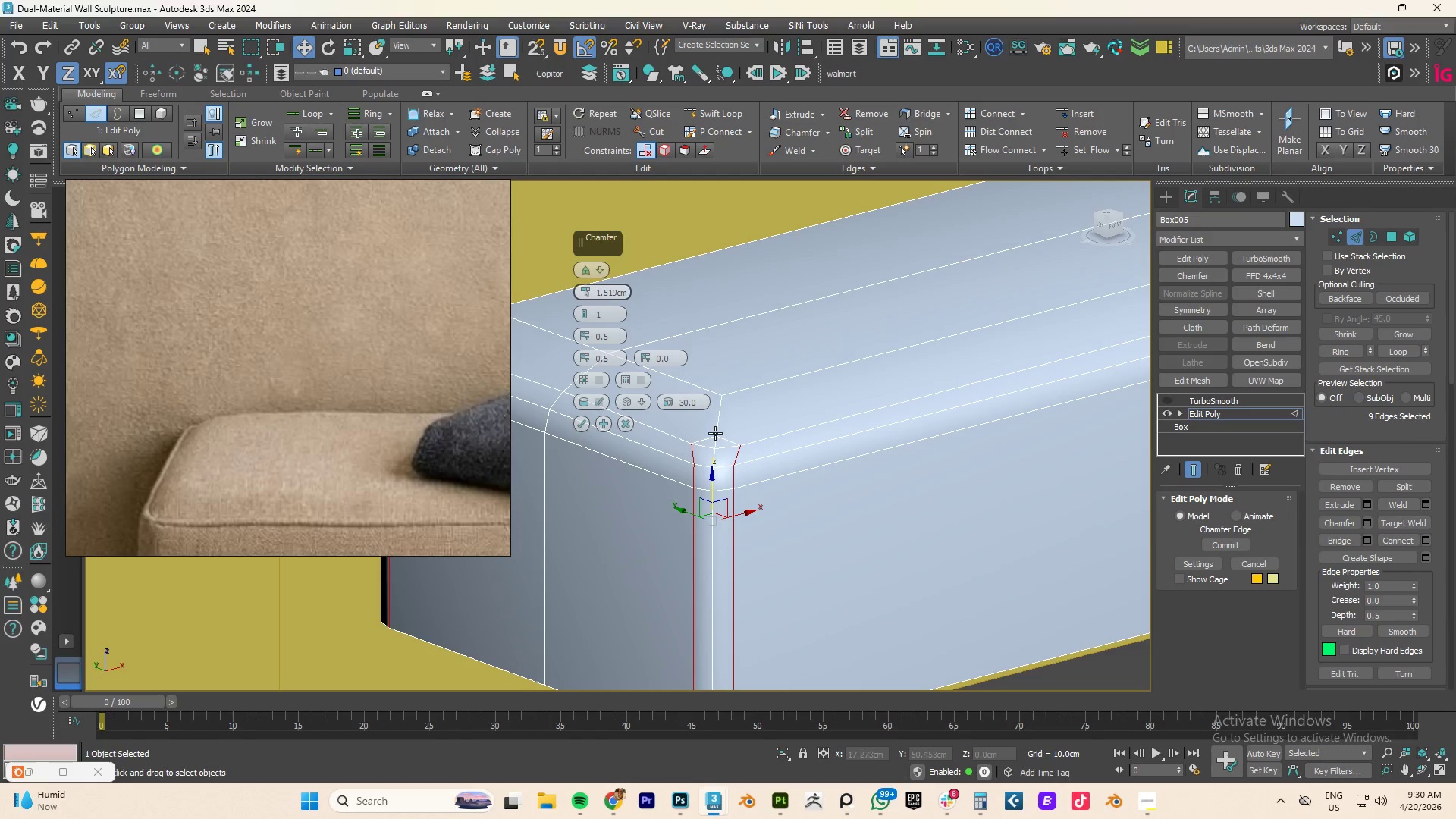 
left_click([719, 428])
 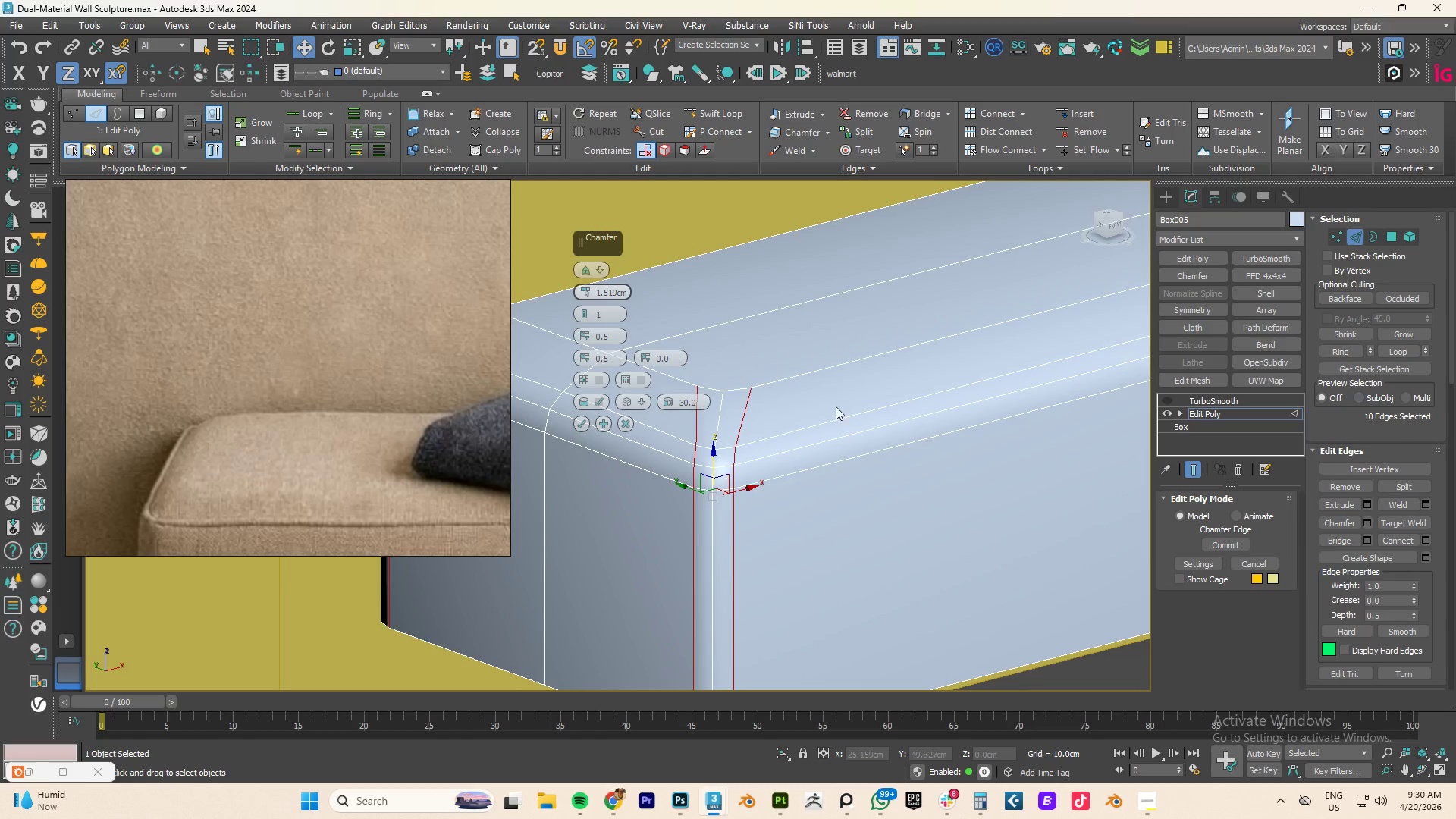 
key(Alt+AltLeft)
 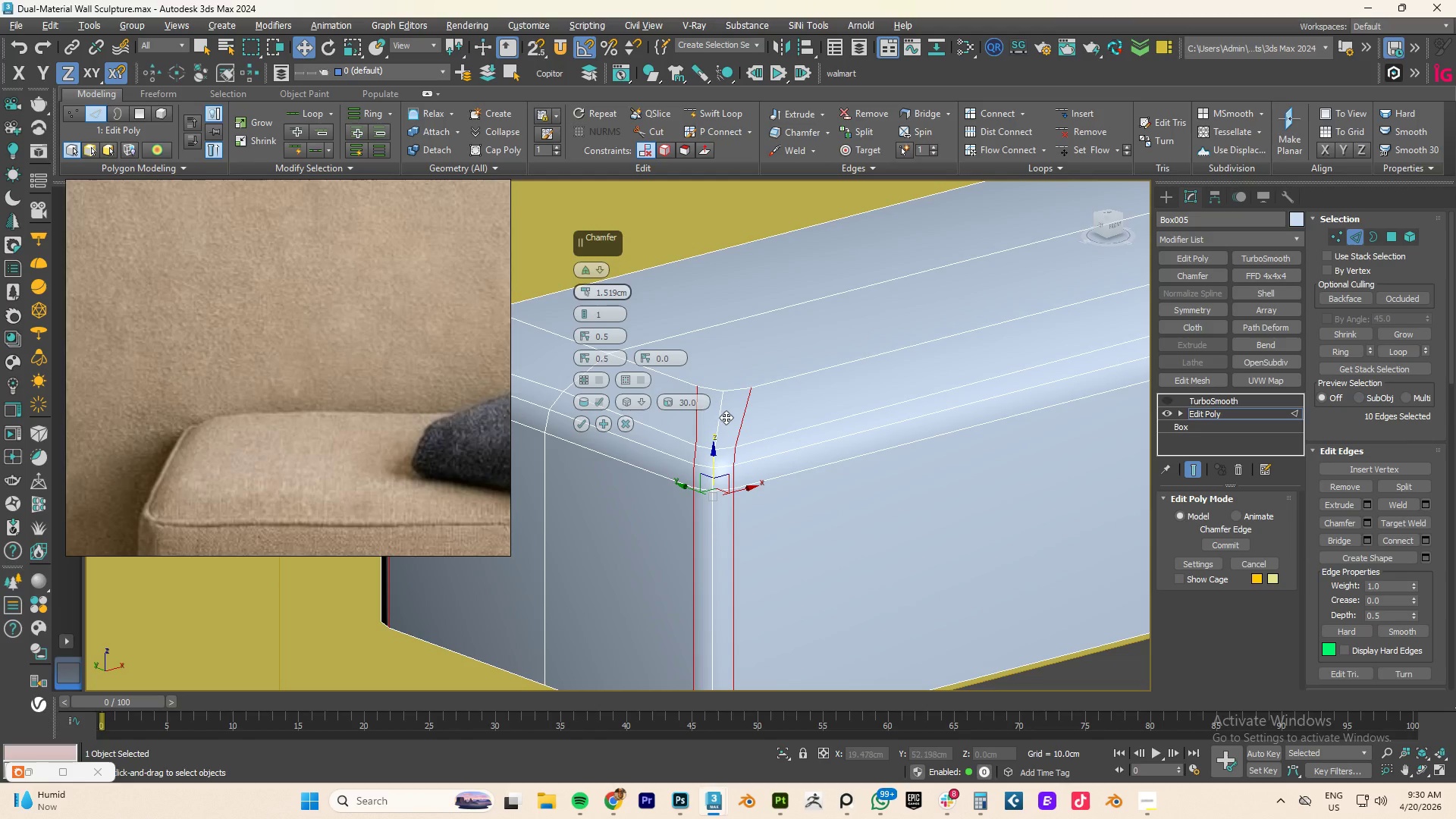 
key(Alt+AltLeft)
 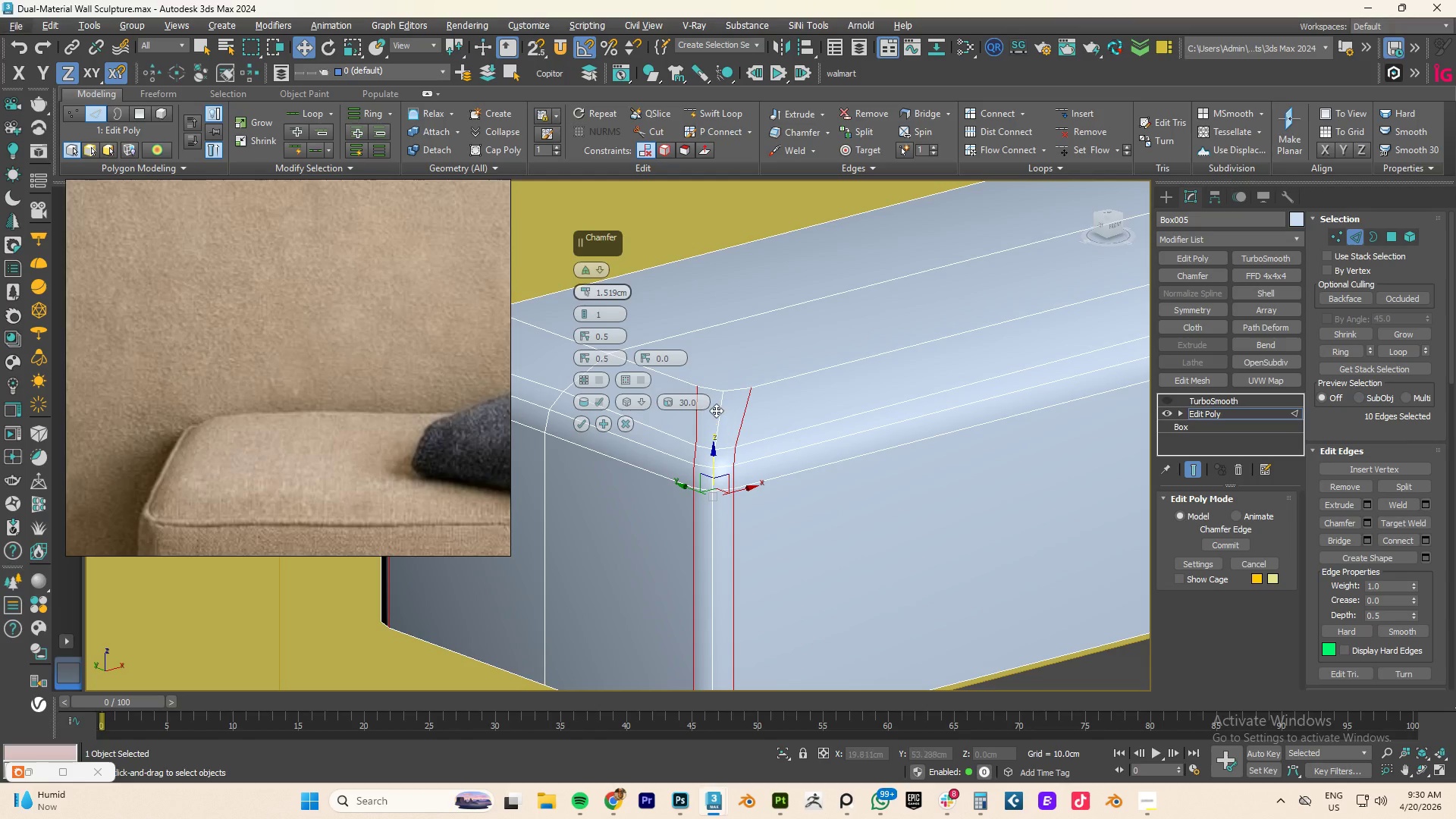 
hold_key(key=AltLeft, duration=0.62)
left_click([716, 410])
 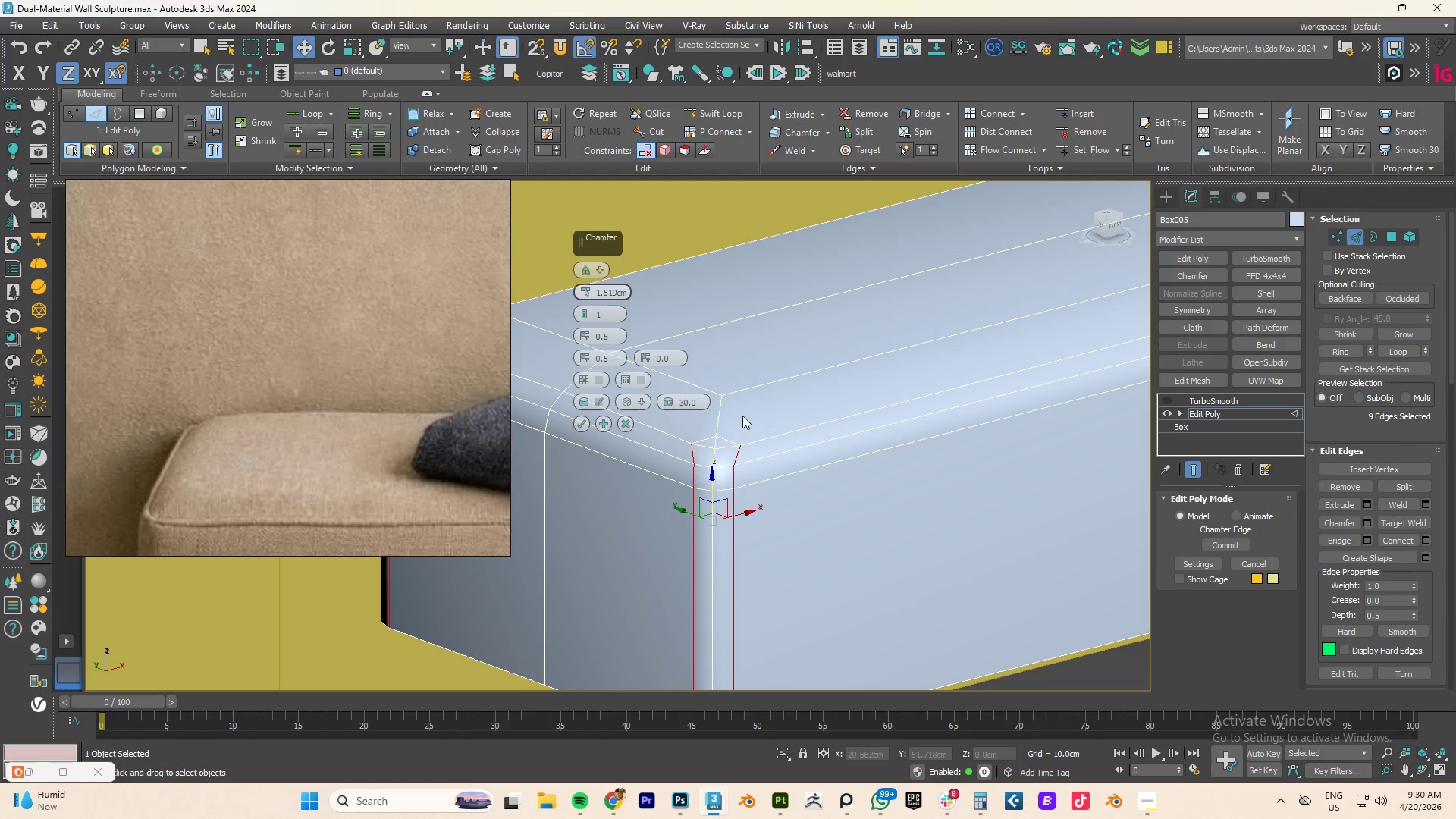 
hold_key(key=ControlLeft, duration=0.67)
left_click([720, 419])
 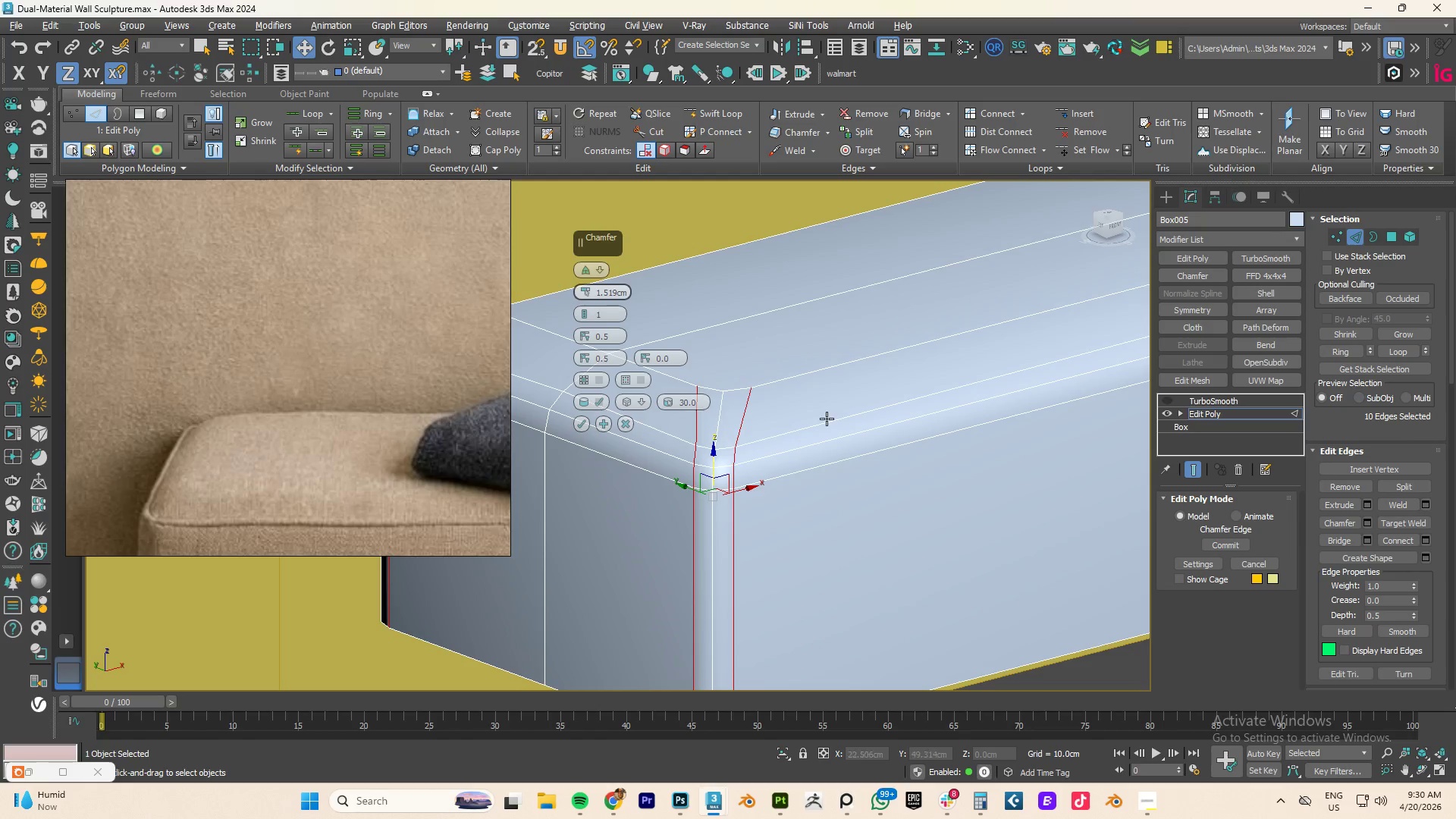 
scroll: coordinate [845, 418], scroll_direction: down, amount: 3.0
 